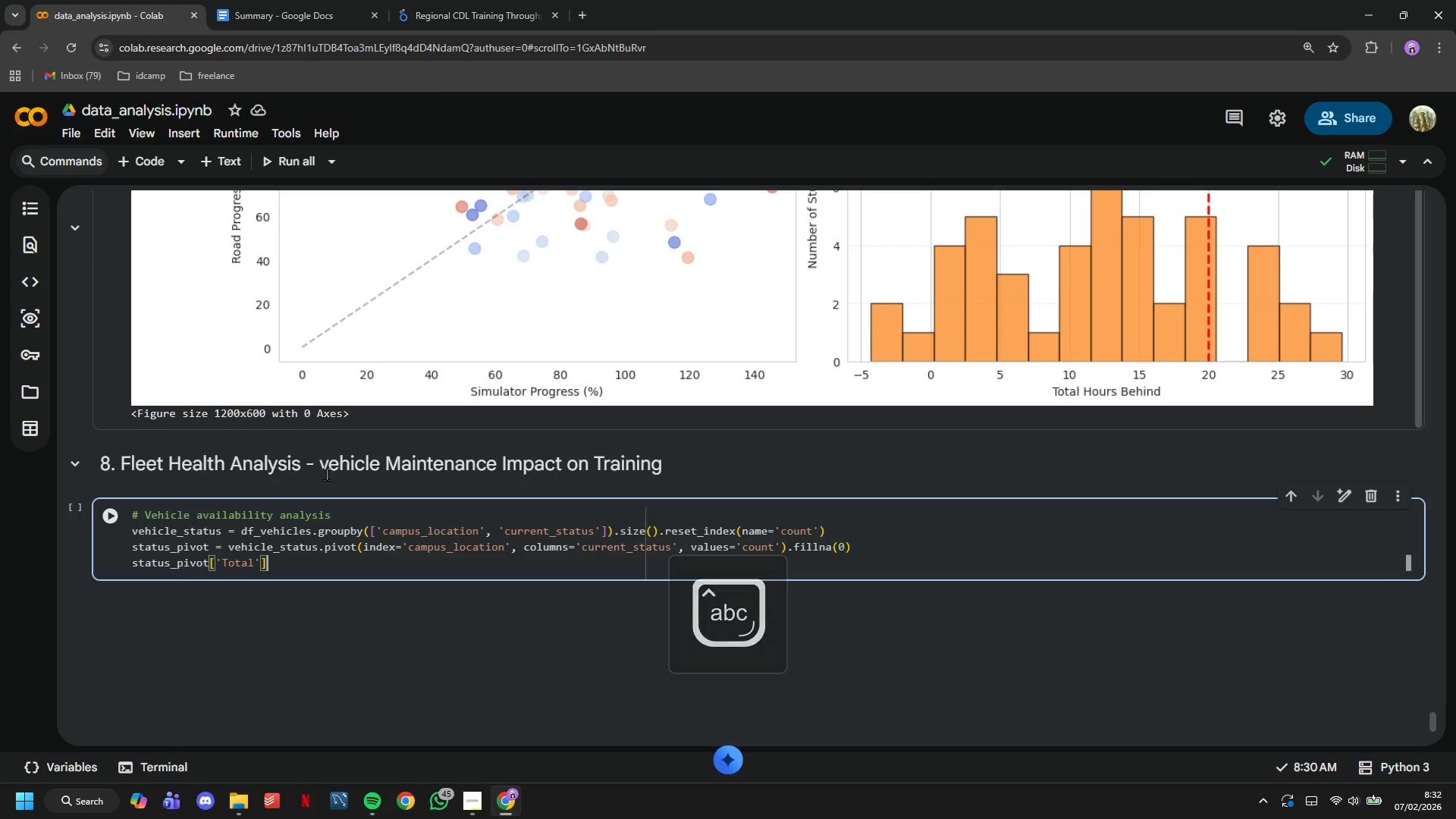 
type( = status_pivot()
key(Backspace)
type(.sum(axis=1)
 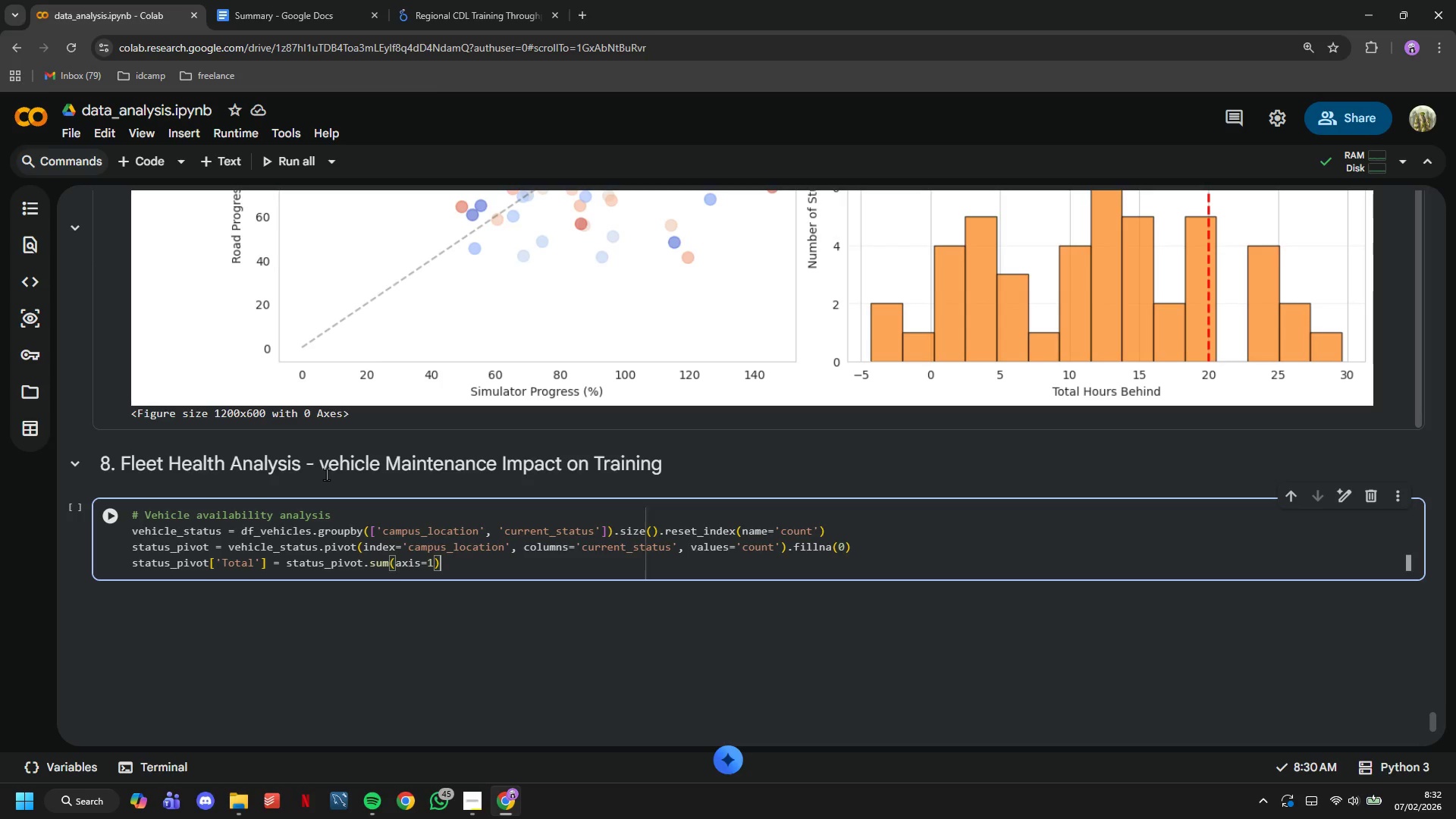 
 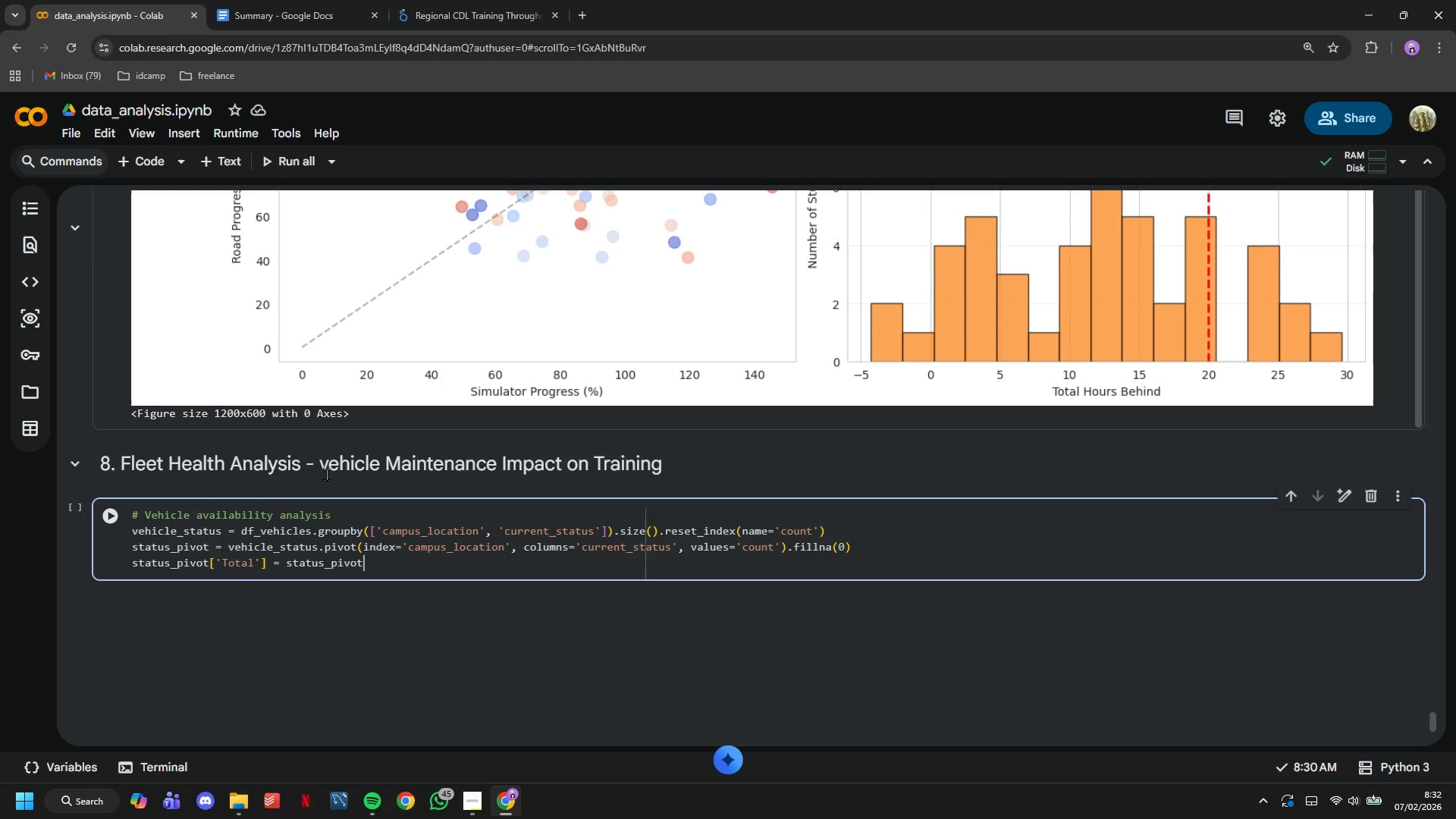 
key(ArrowRight)
 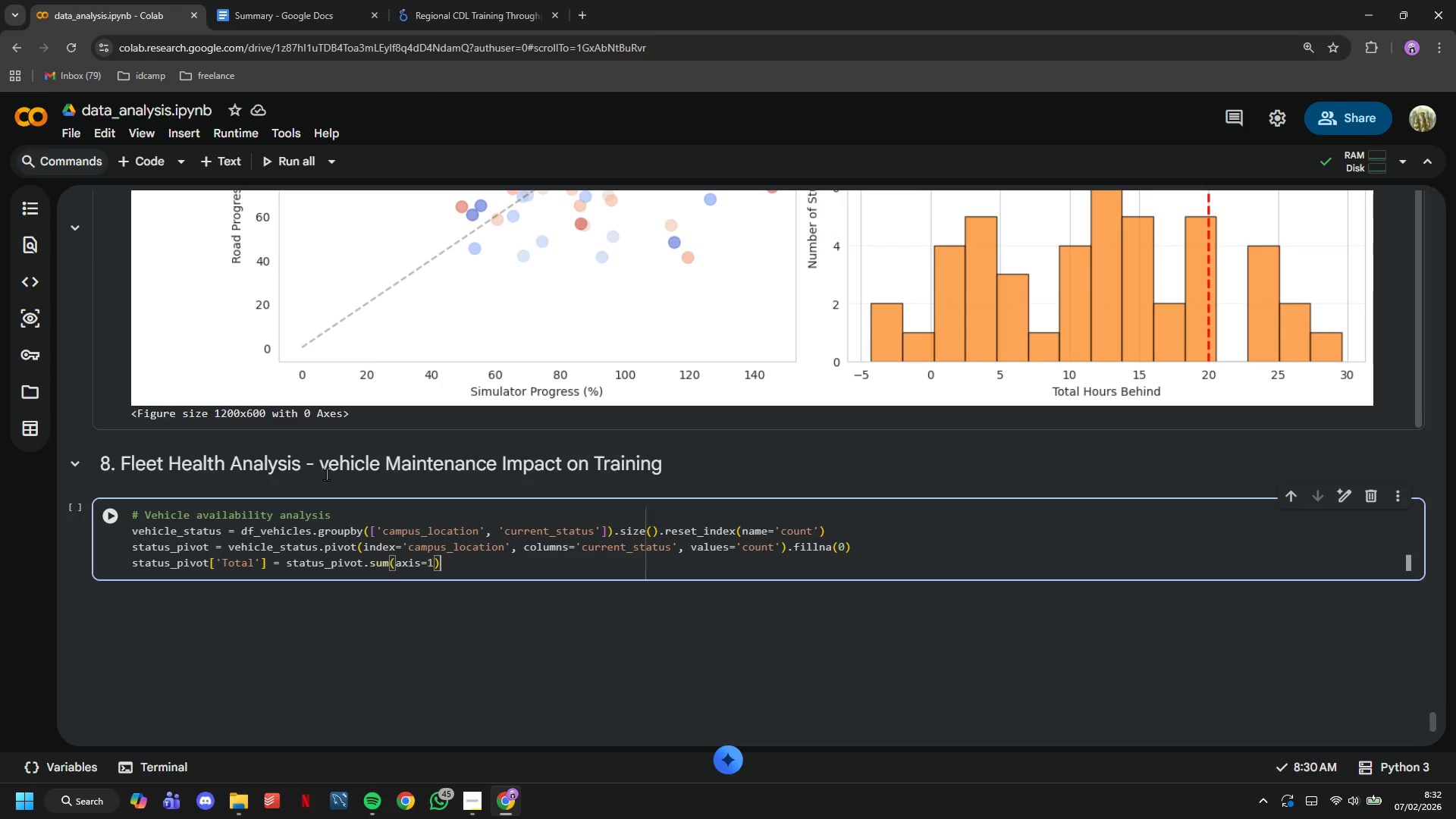 
key(ArrowRight)
 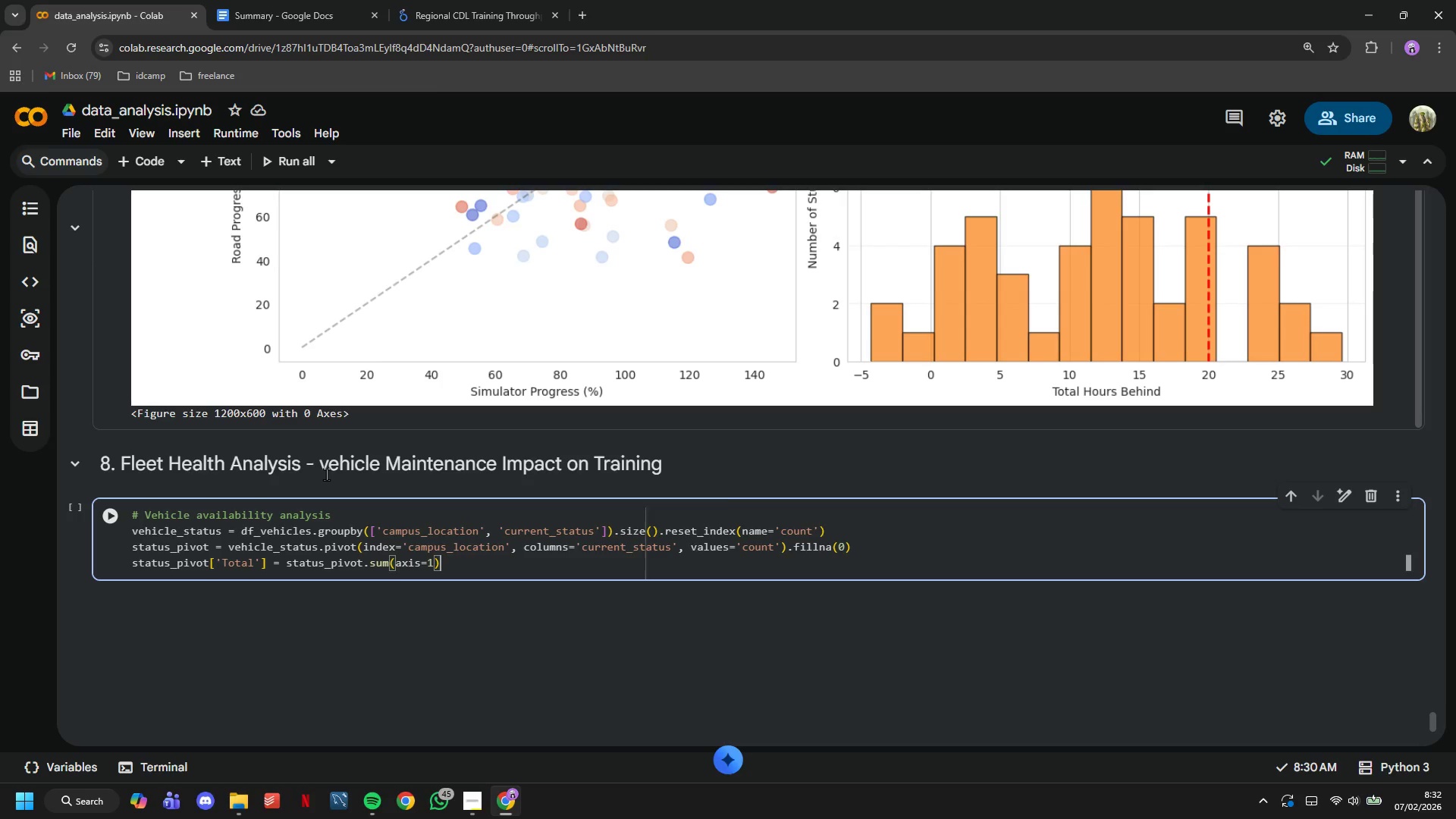 
key(Enter)
 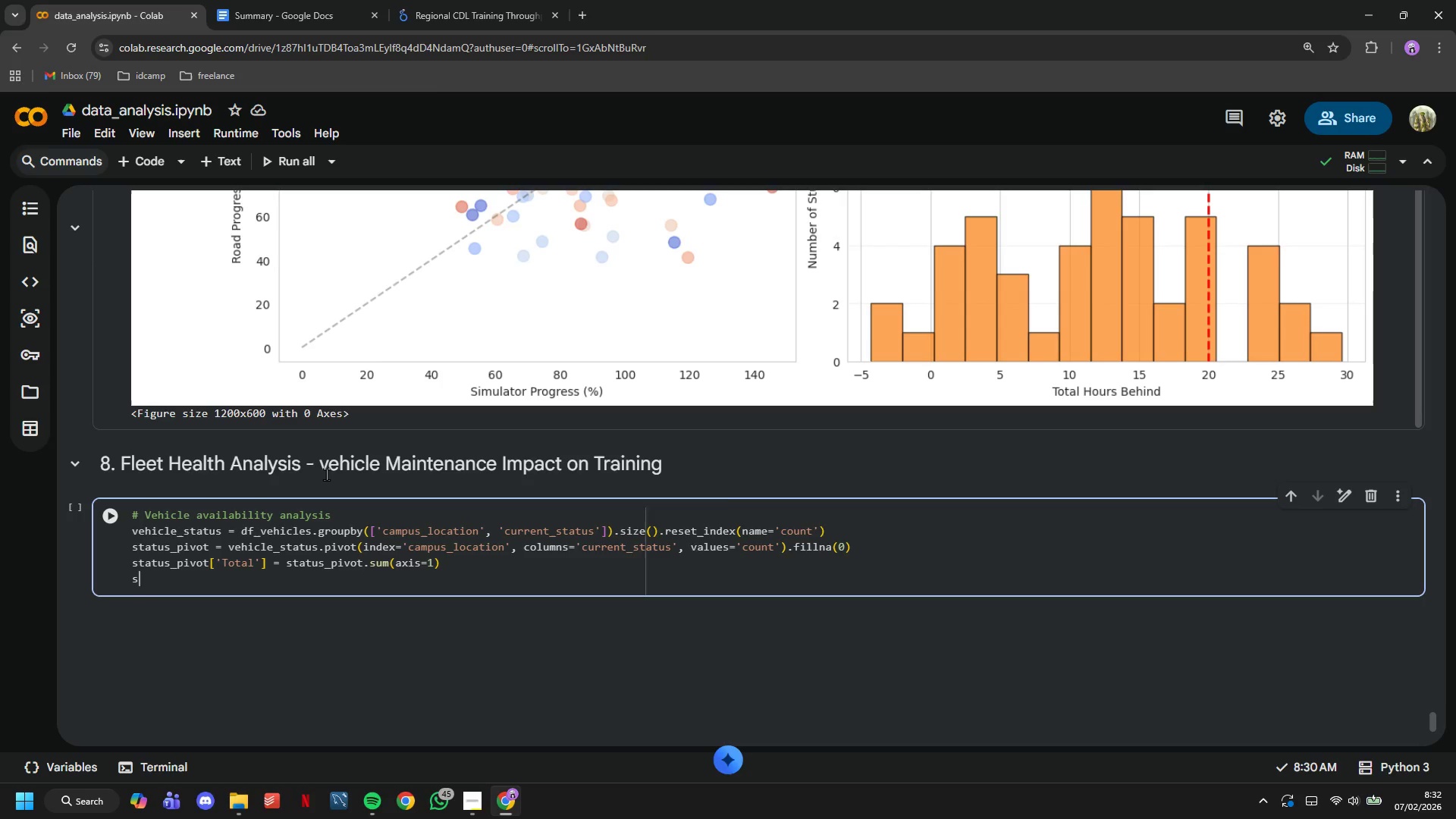 
type(stt)
key(Backspace)
type(atus_pivot['Available_pct)
 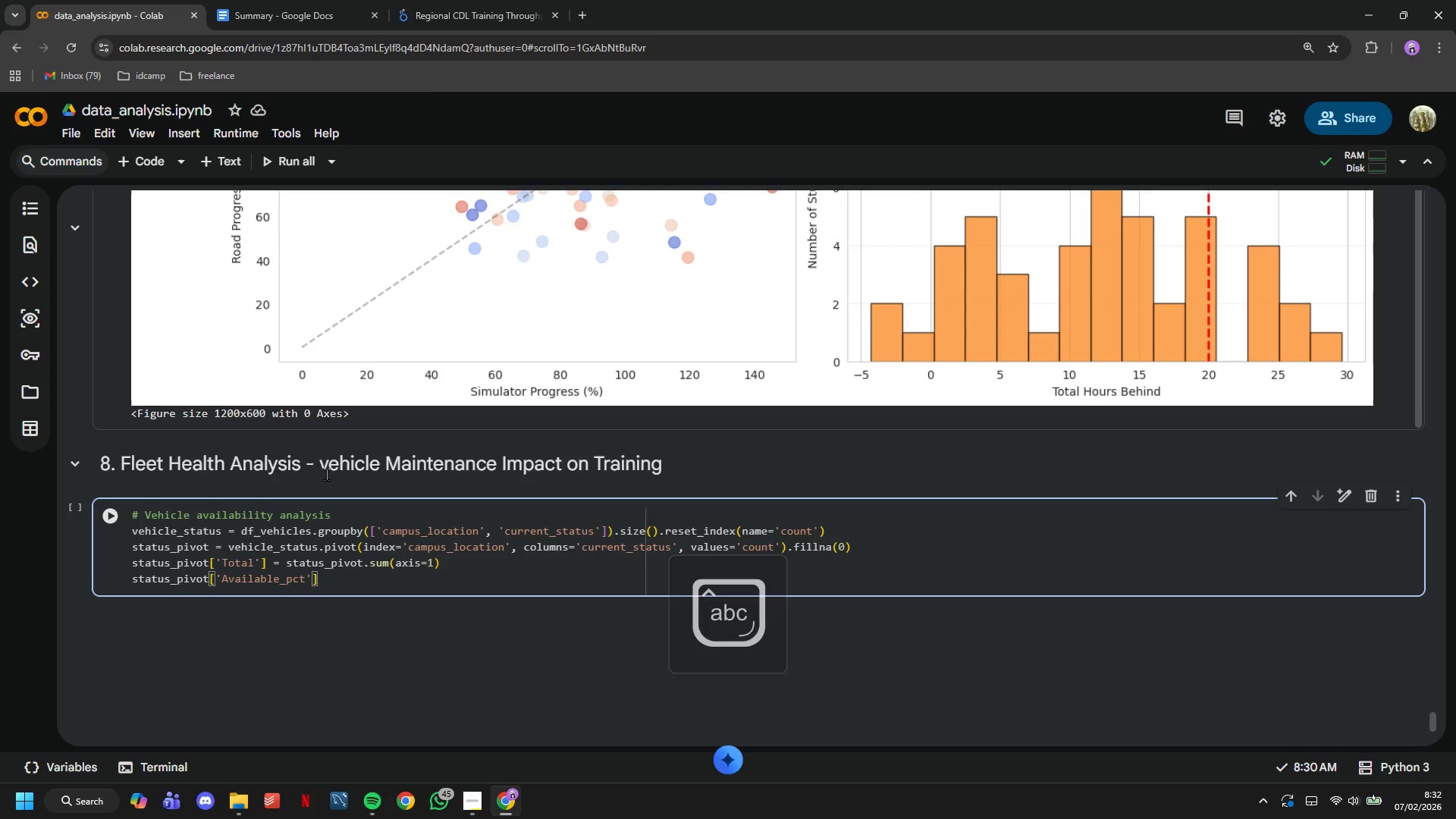 
key(ArrowRight)
 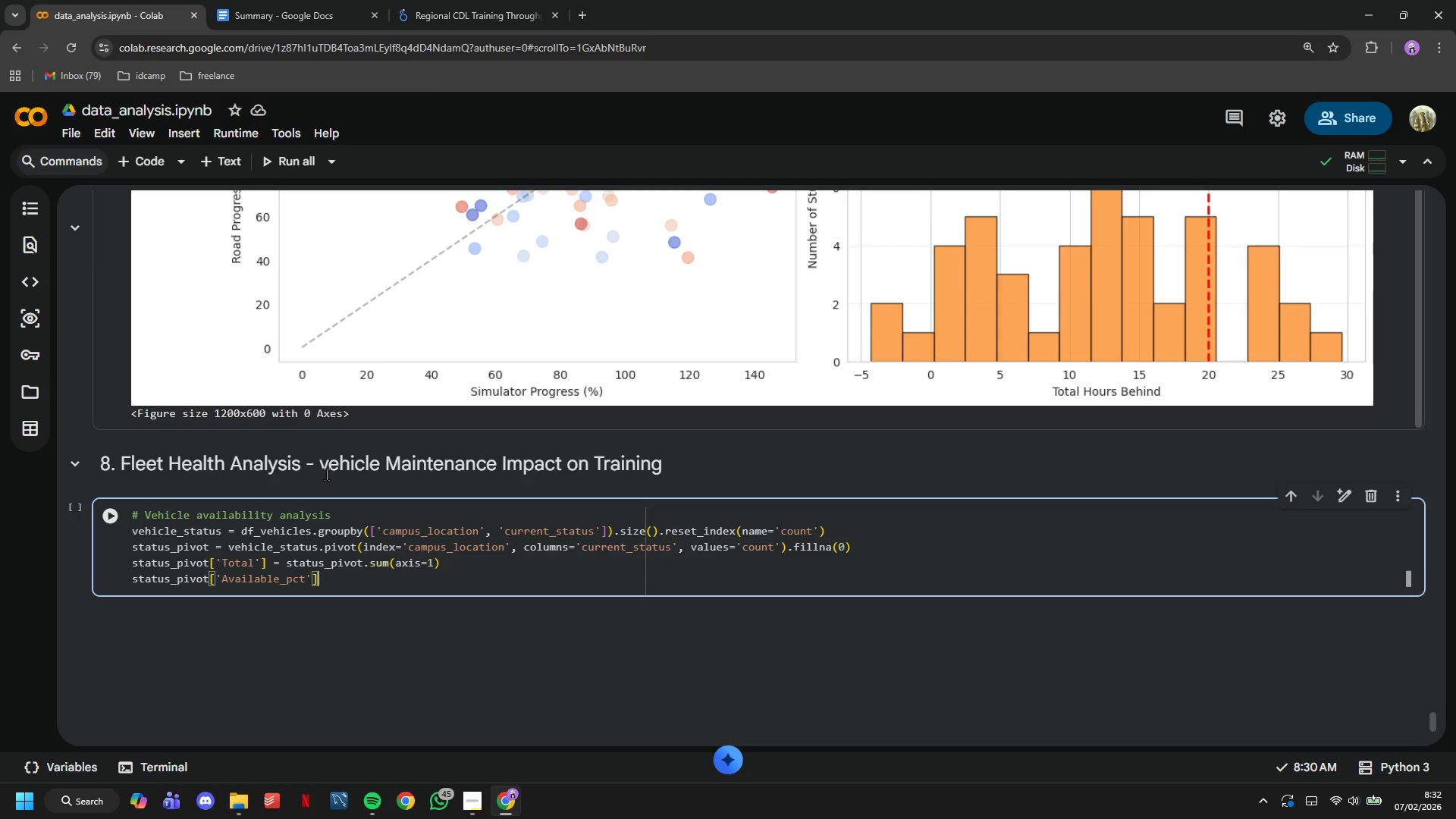 
key(ArrowRight)
 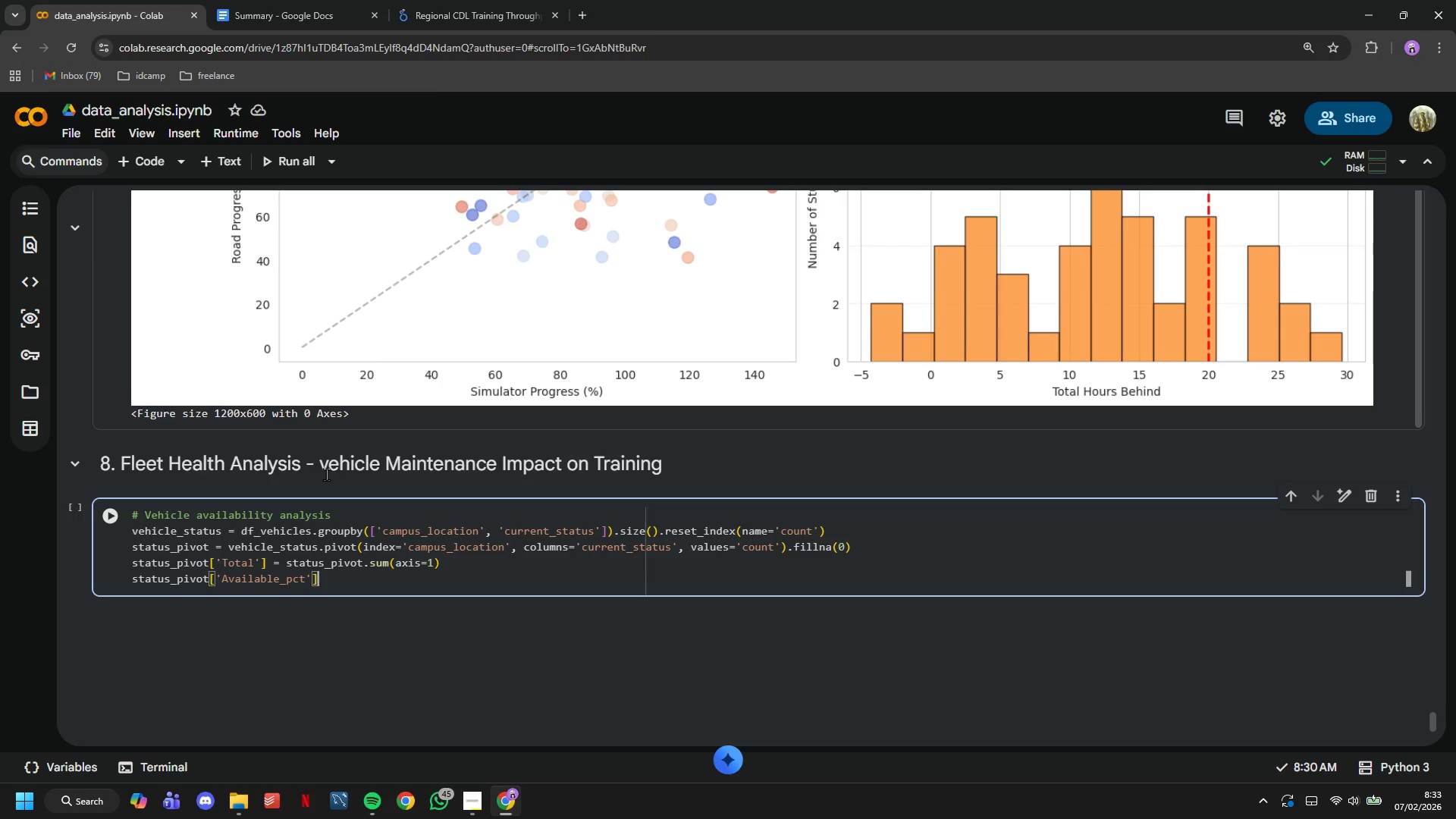 
type( = (status_pivot.get('SA)
key(Backspace)
key(Backspace)
type(Available)
 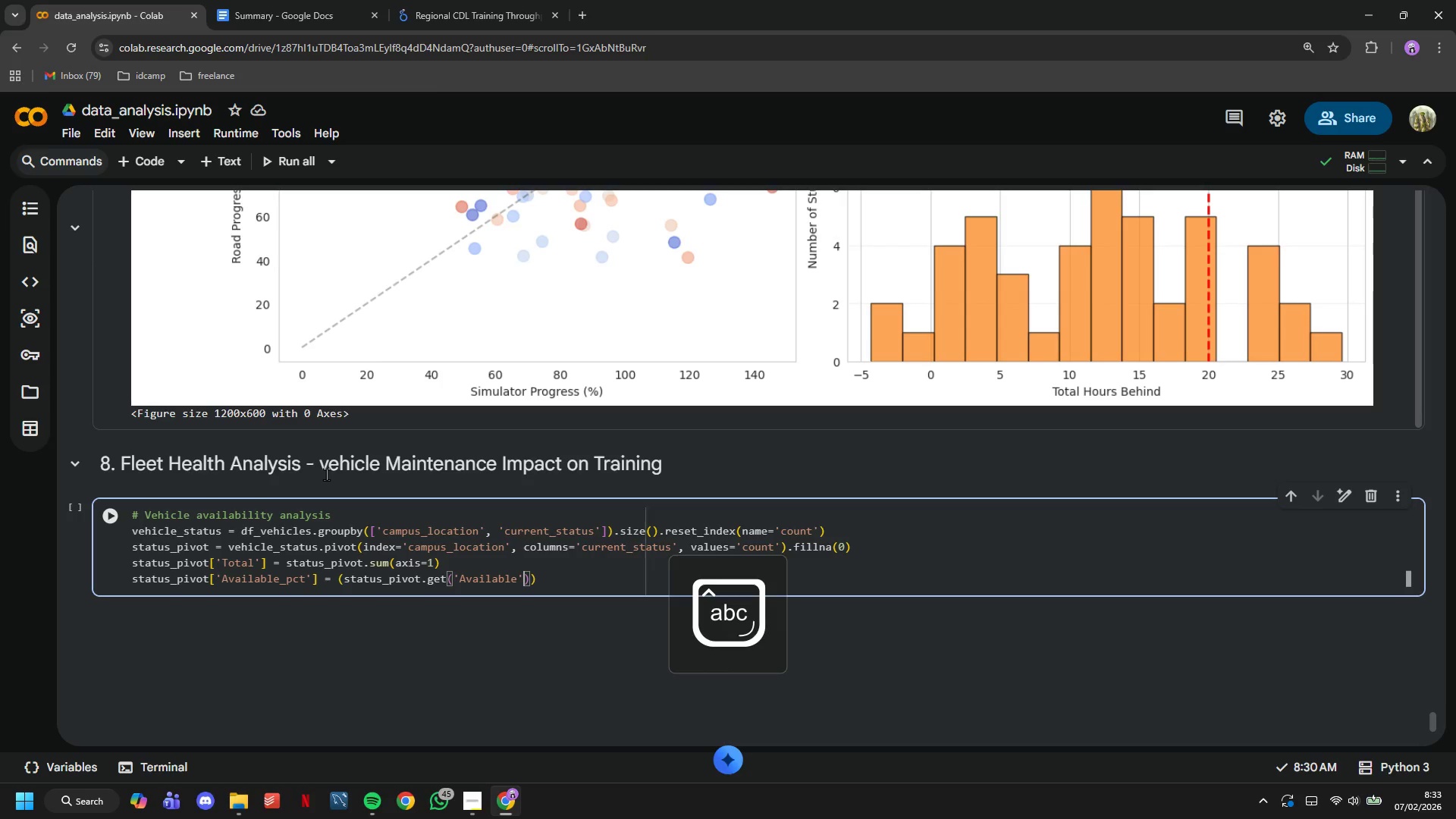 
 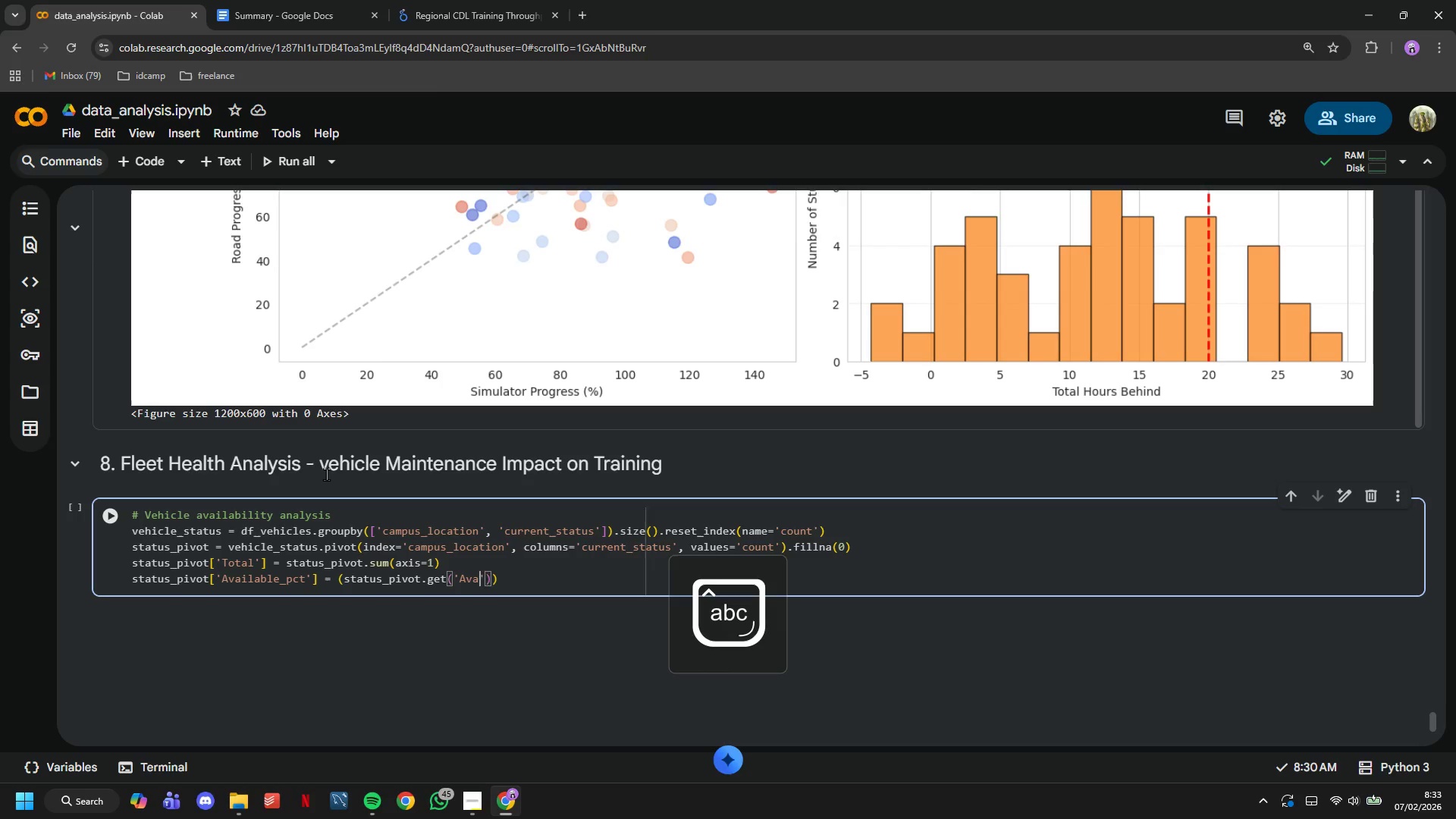 
key(ArrowRight)
 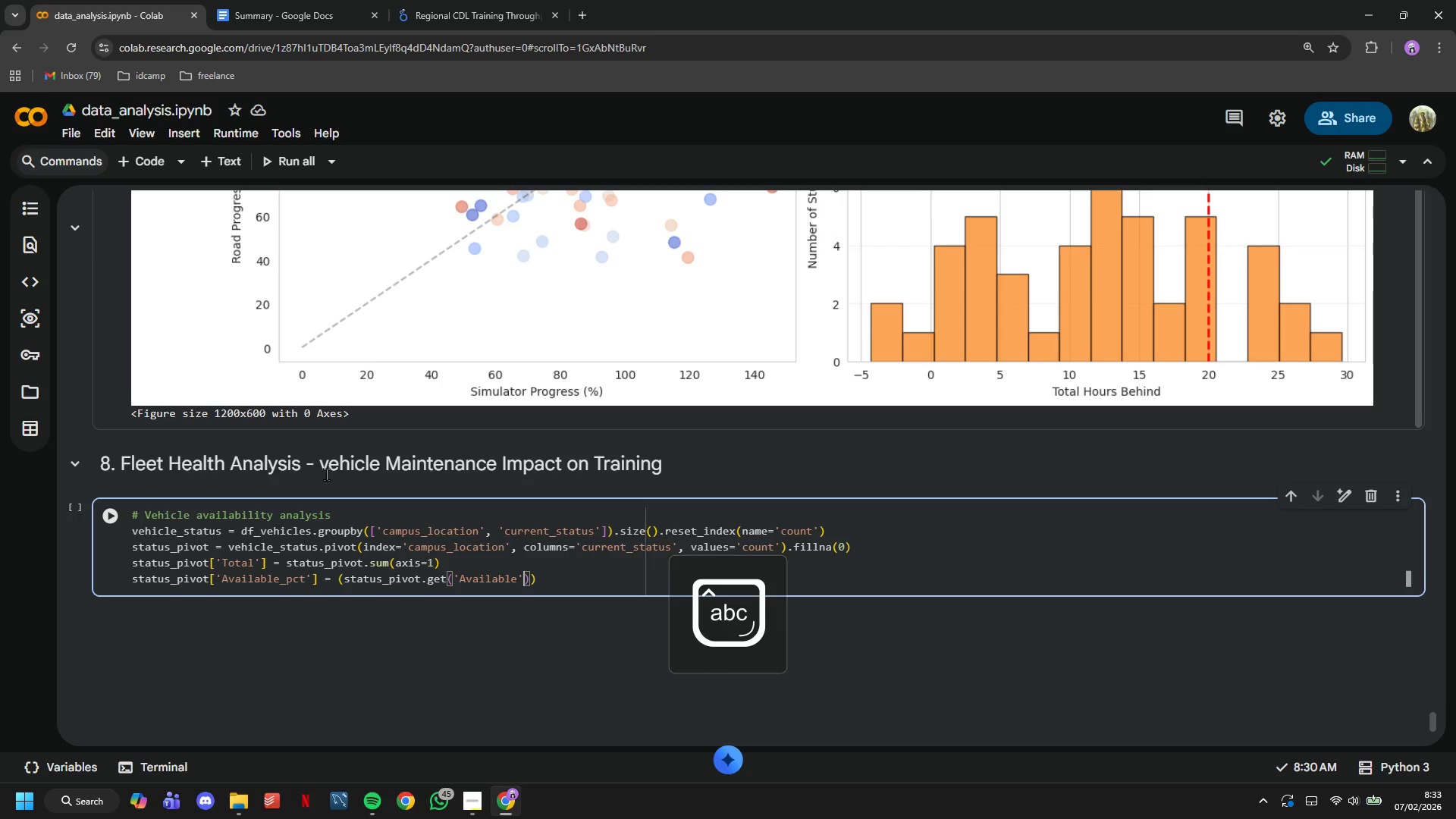 
key(Comma)
 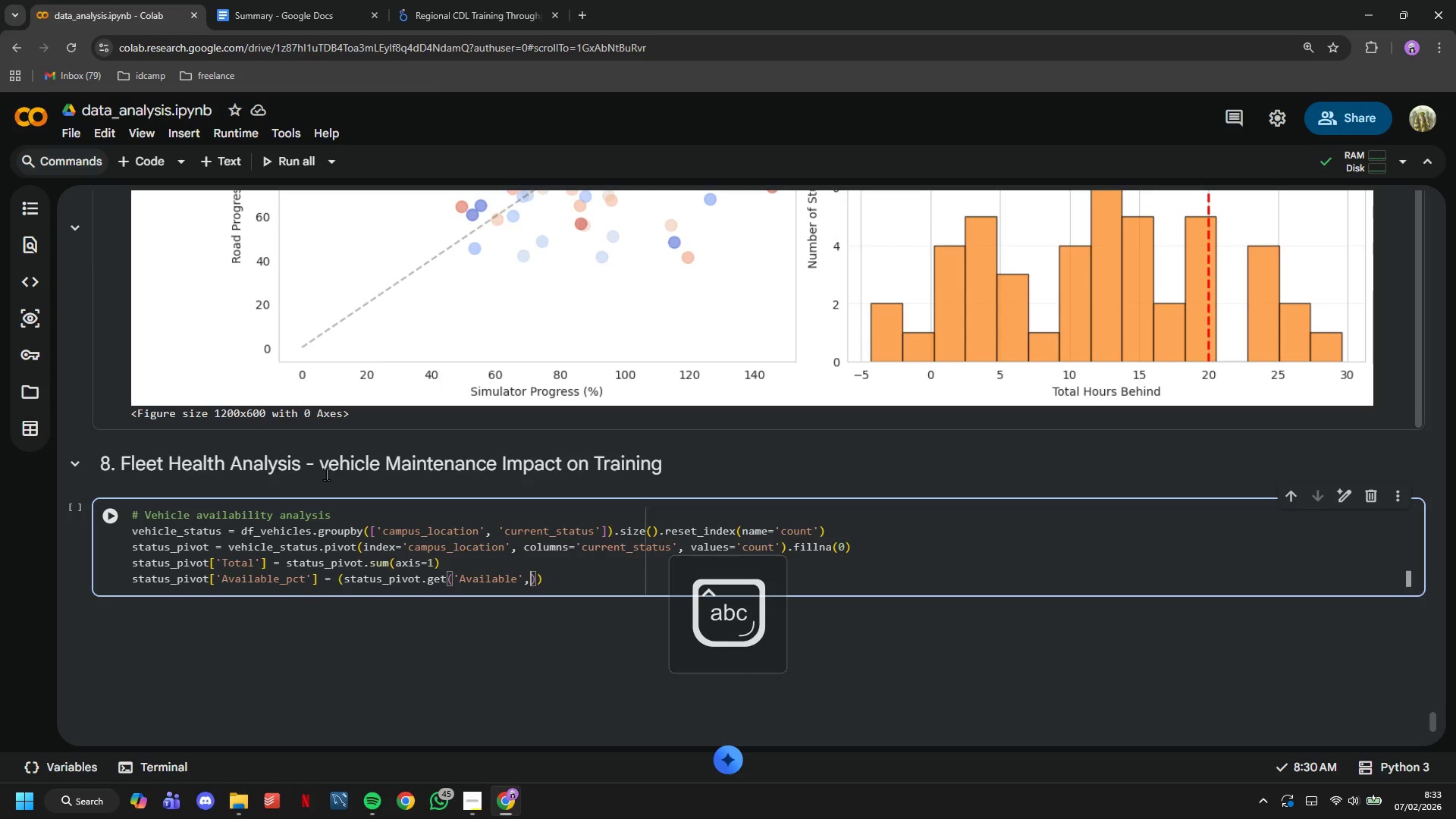 
key(Space)
 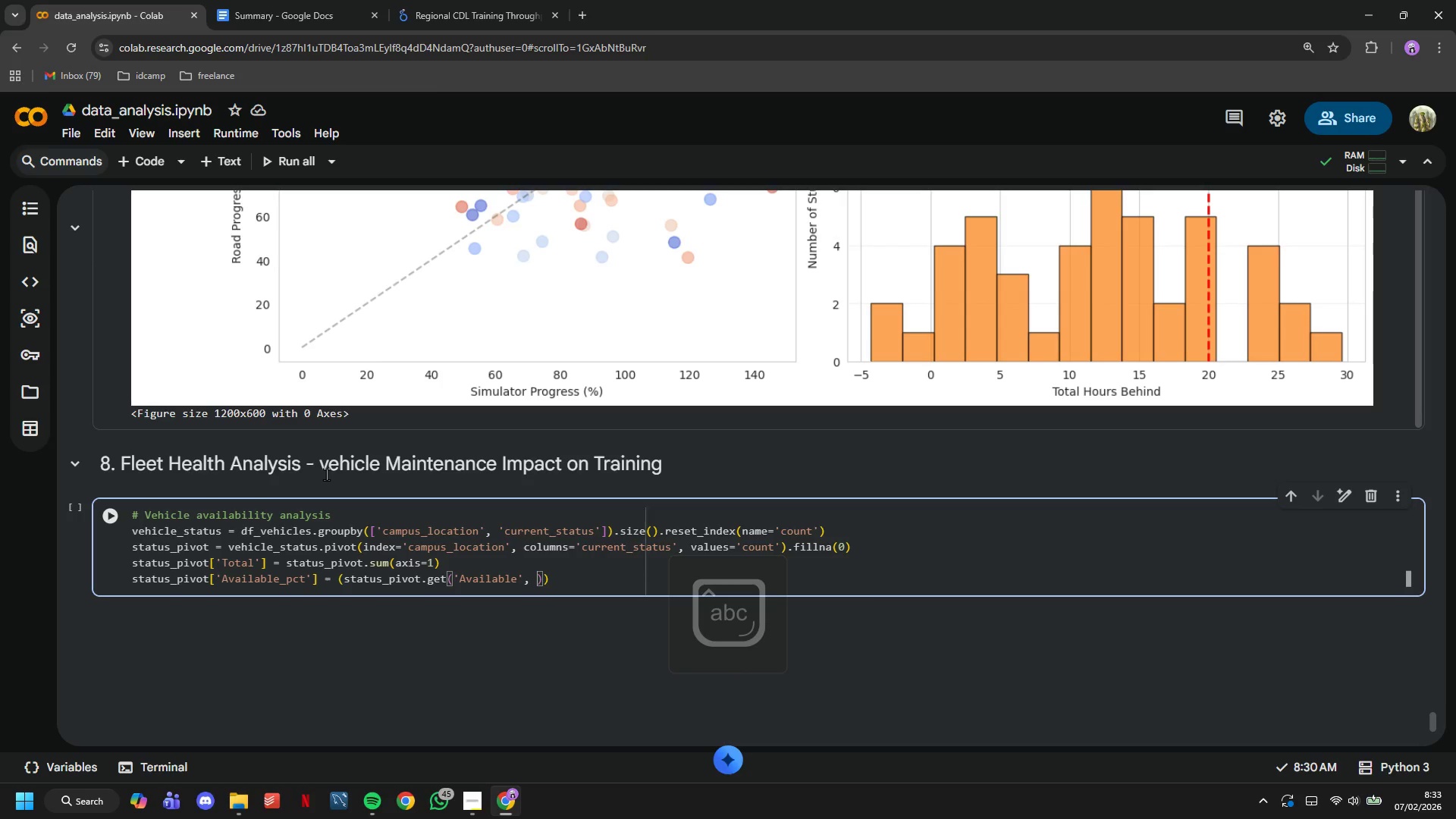 
key(0)
 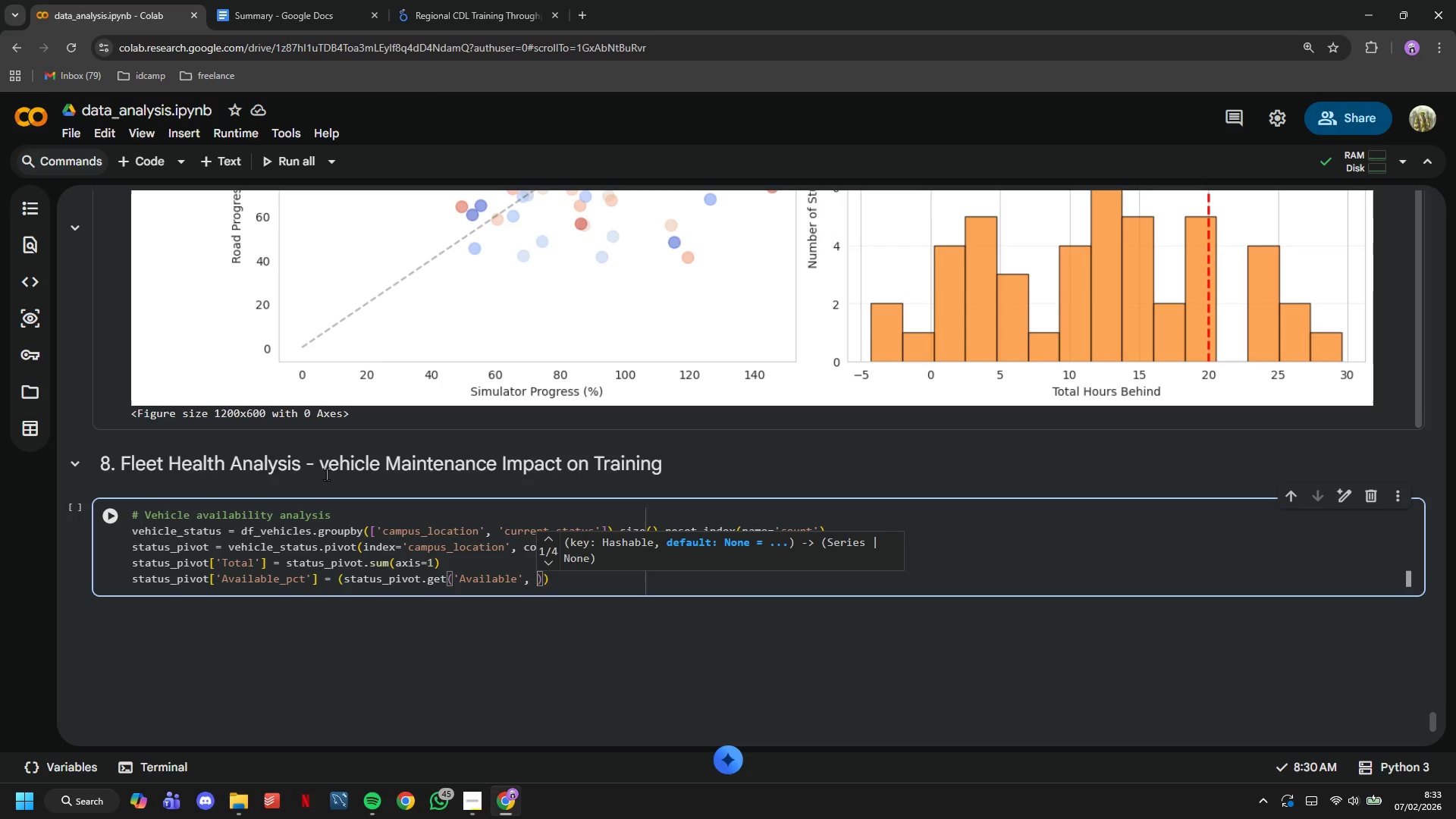 
key(ArrowRight)
 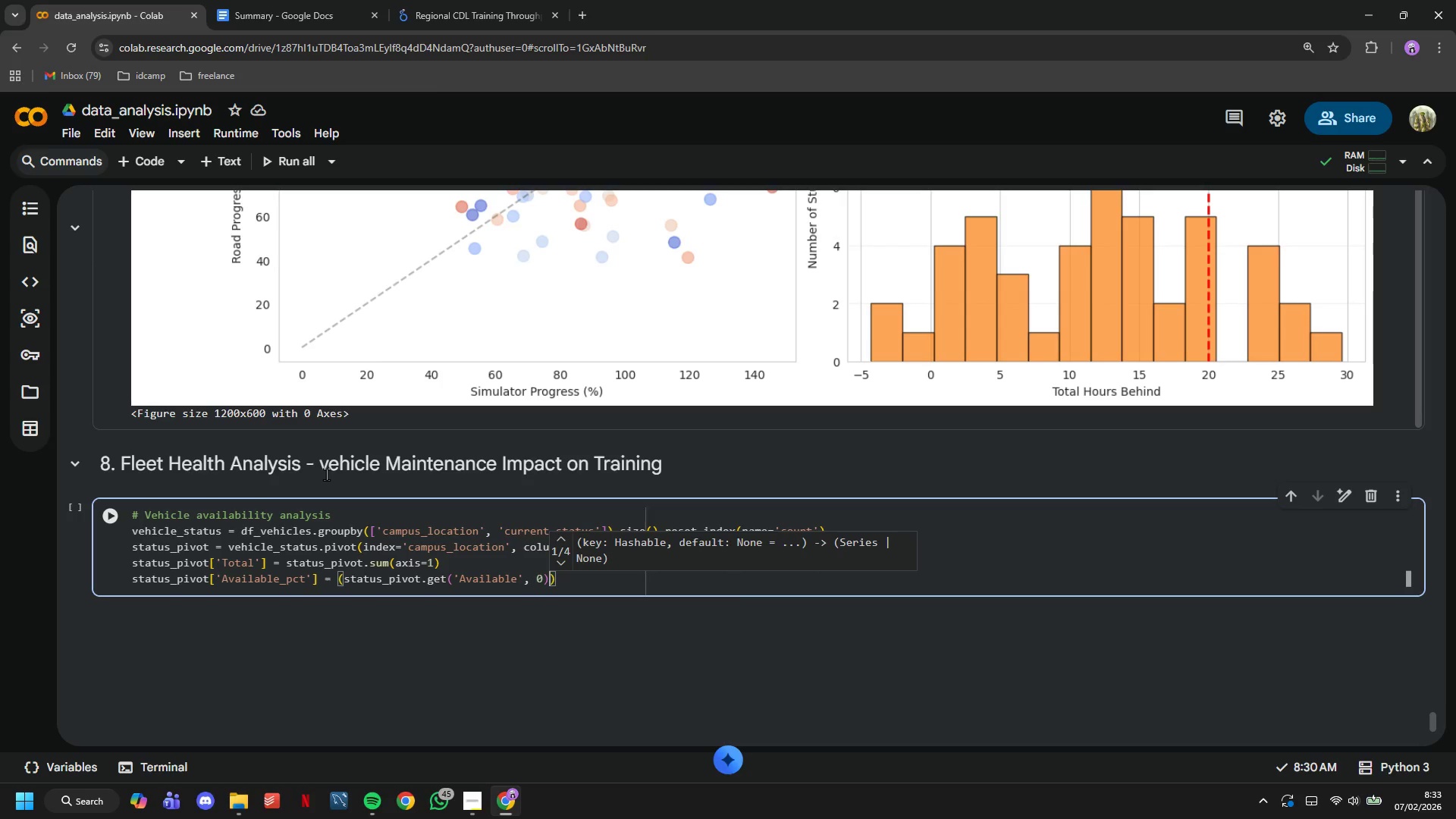 
type( \)
key(Backspace)
type(/ status_pivot['Total)
 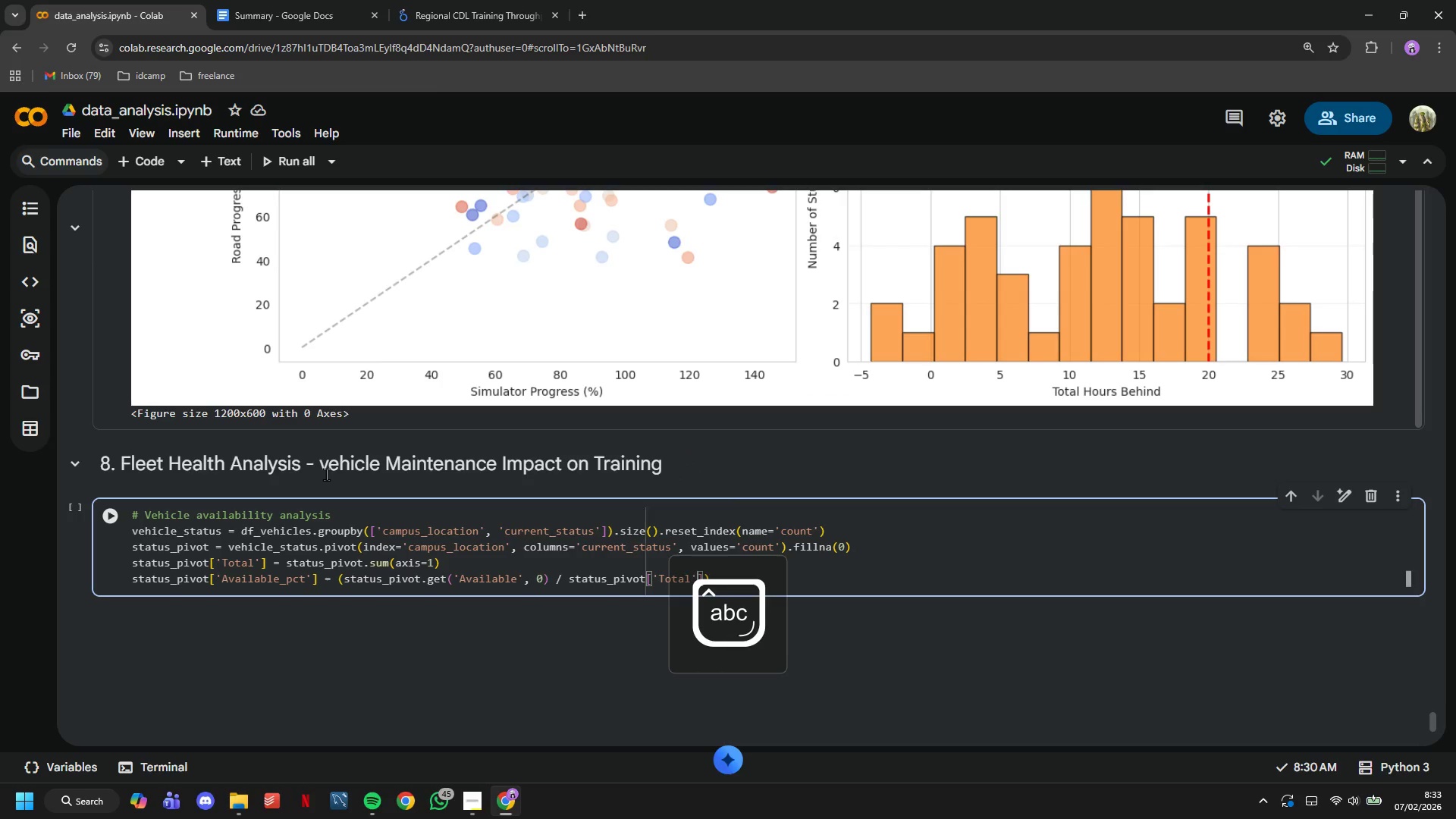 
 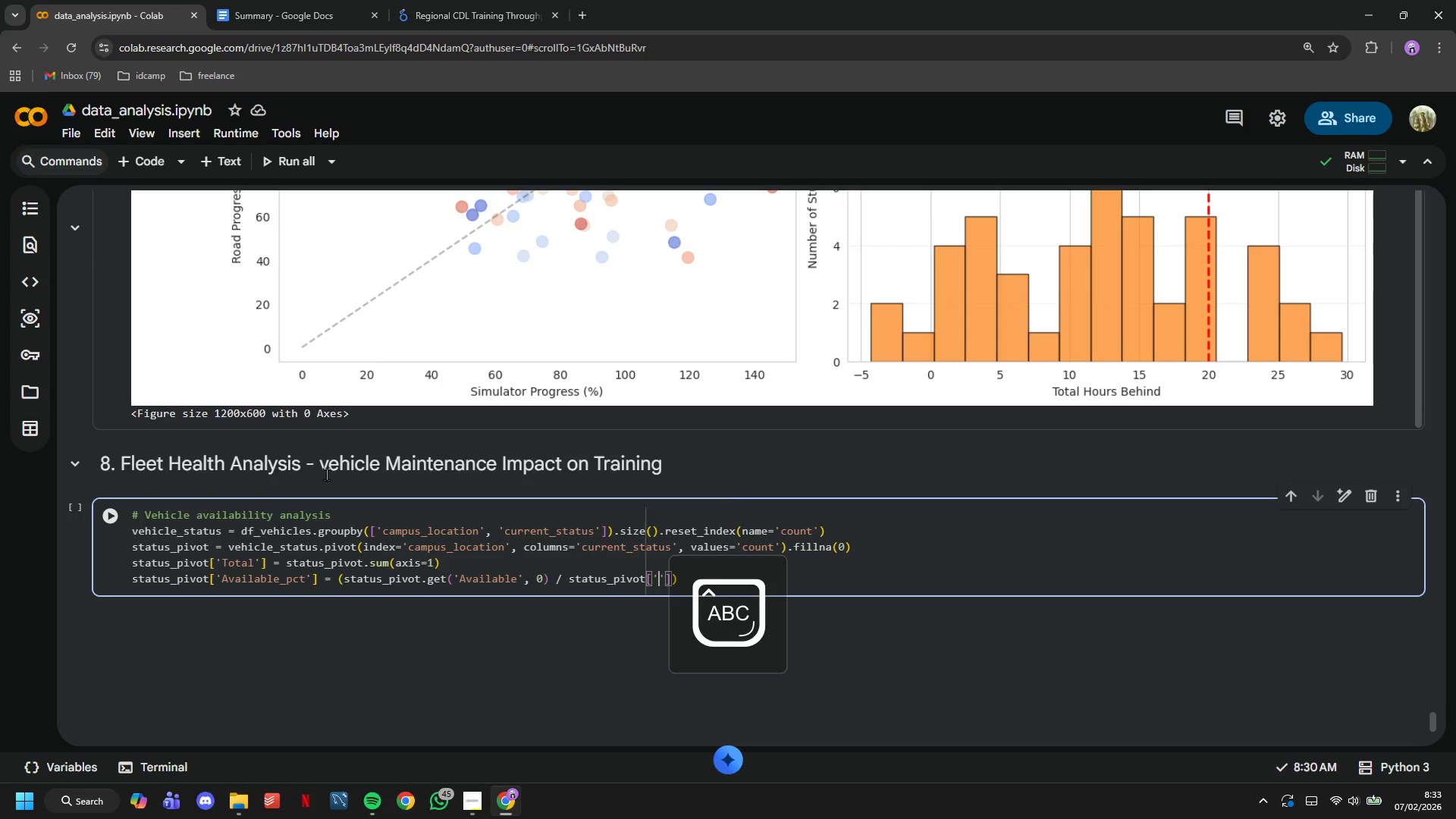 
key(ArrowRight)
 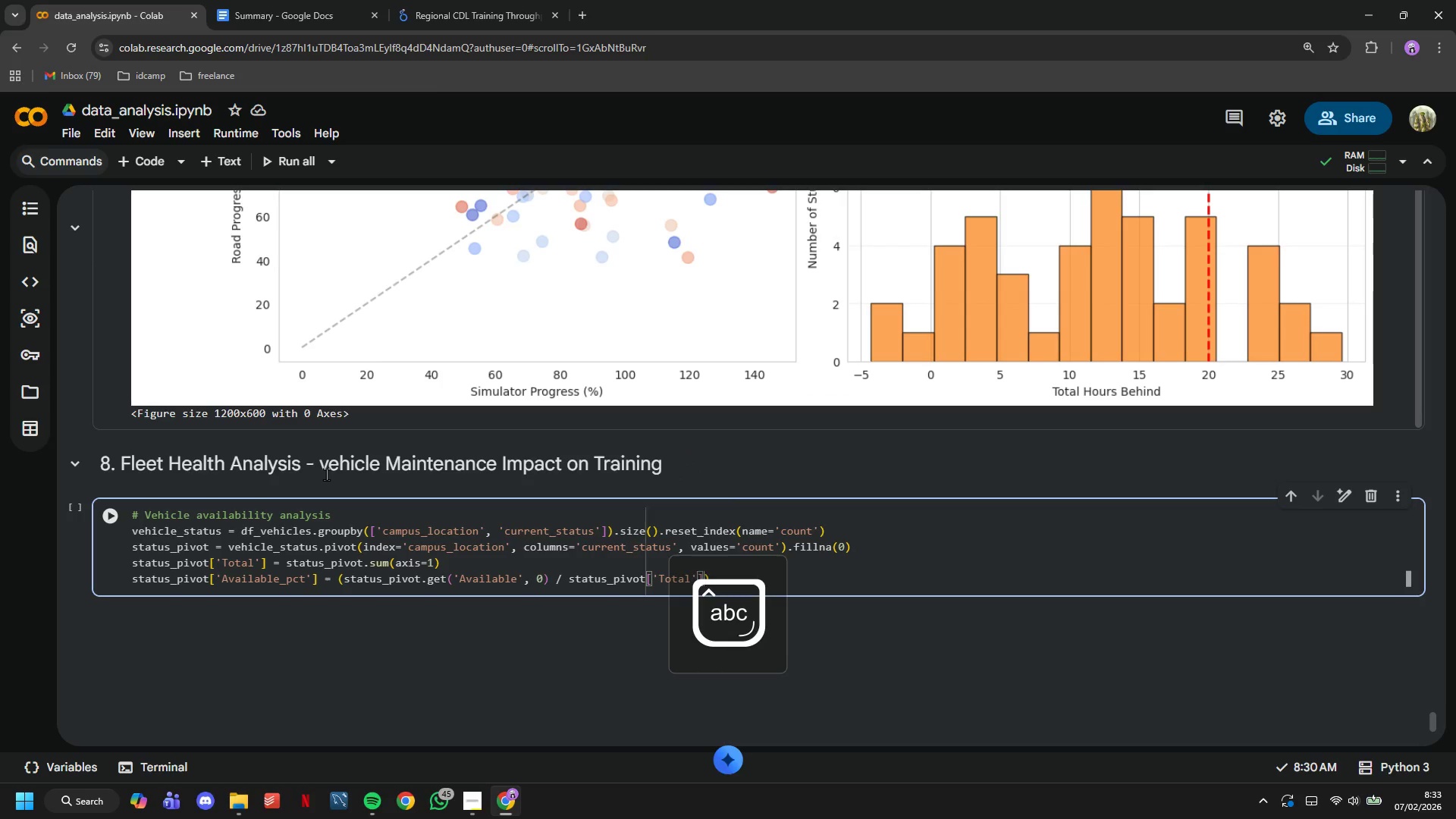 
key(ArrowRight)
 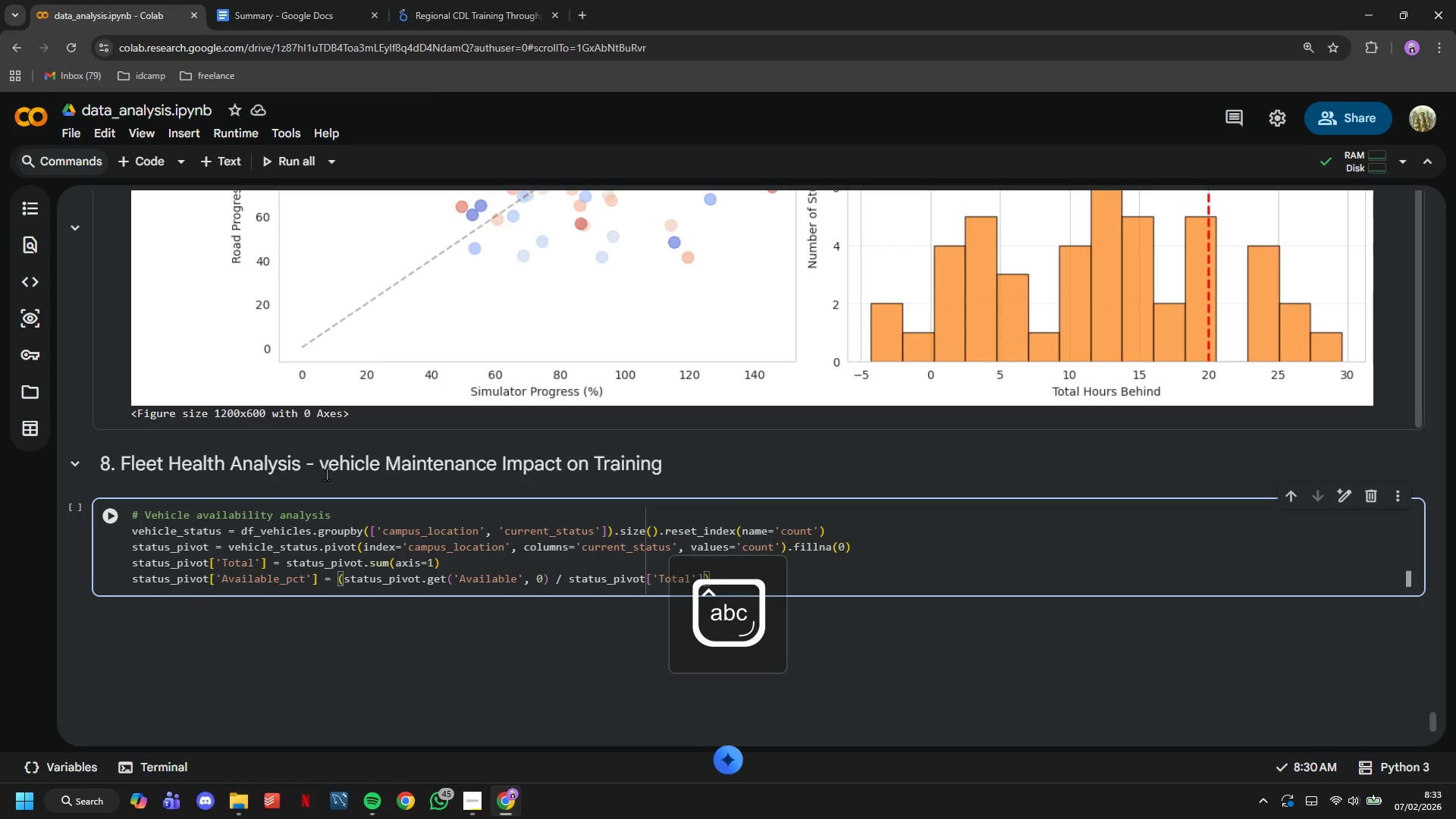 
type( * 100)
 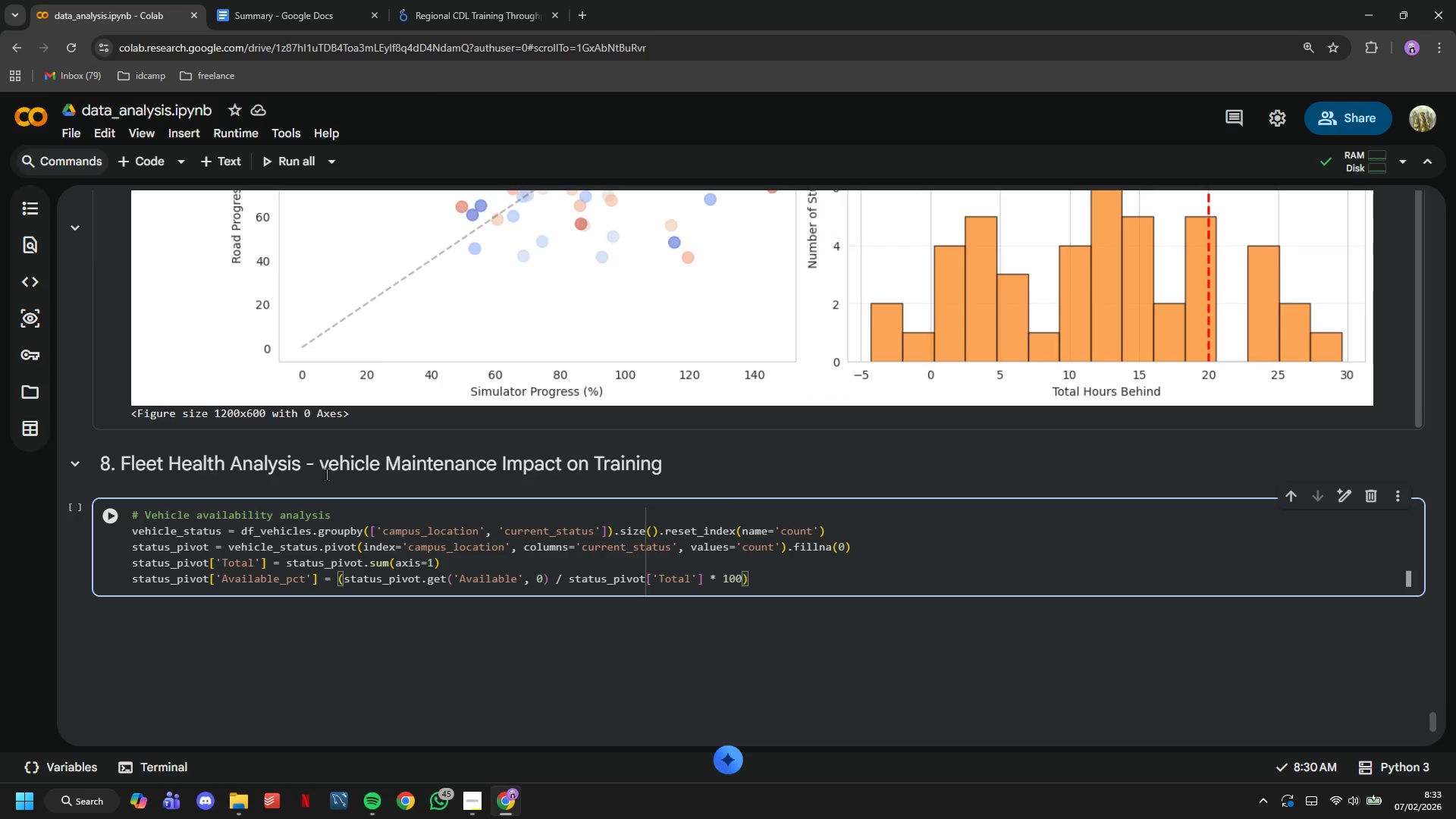 
key(ArrowRight)
 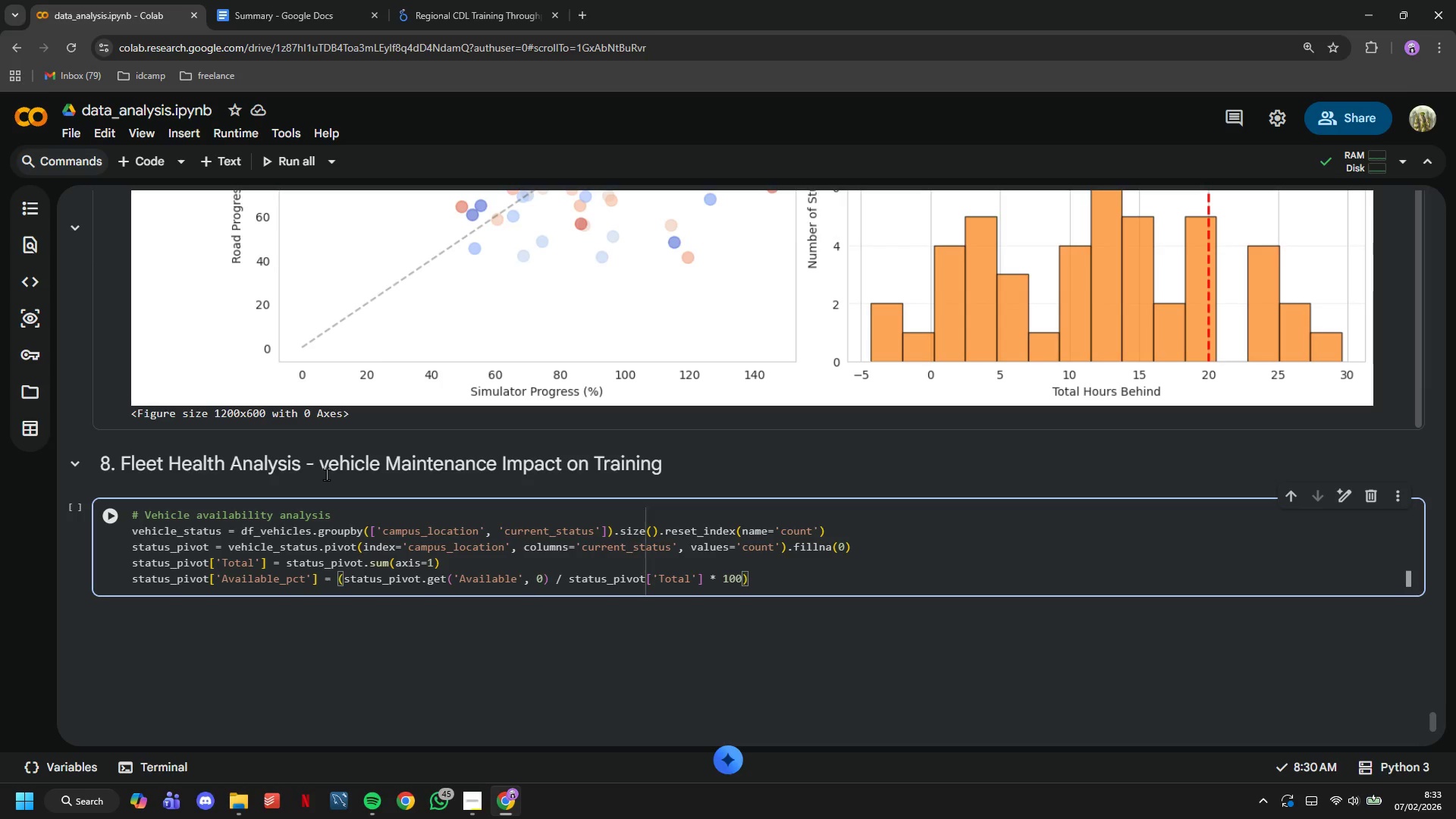 
type(.roud)
key(Backspace)
type(nd(1)
 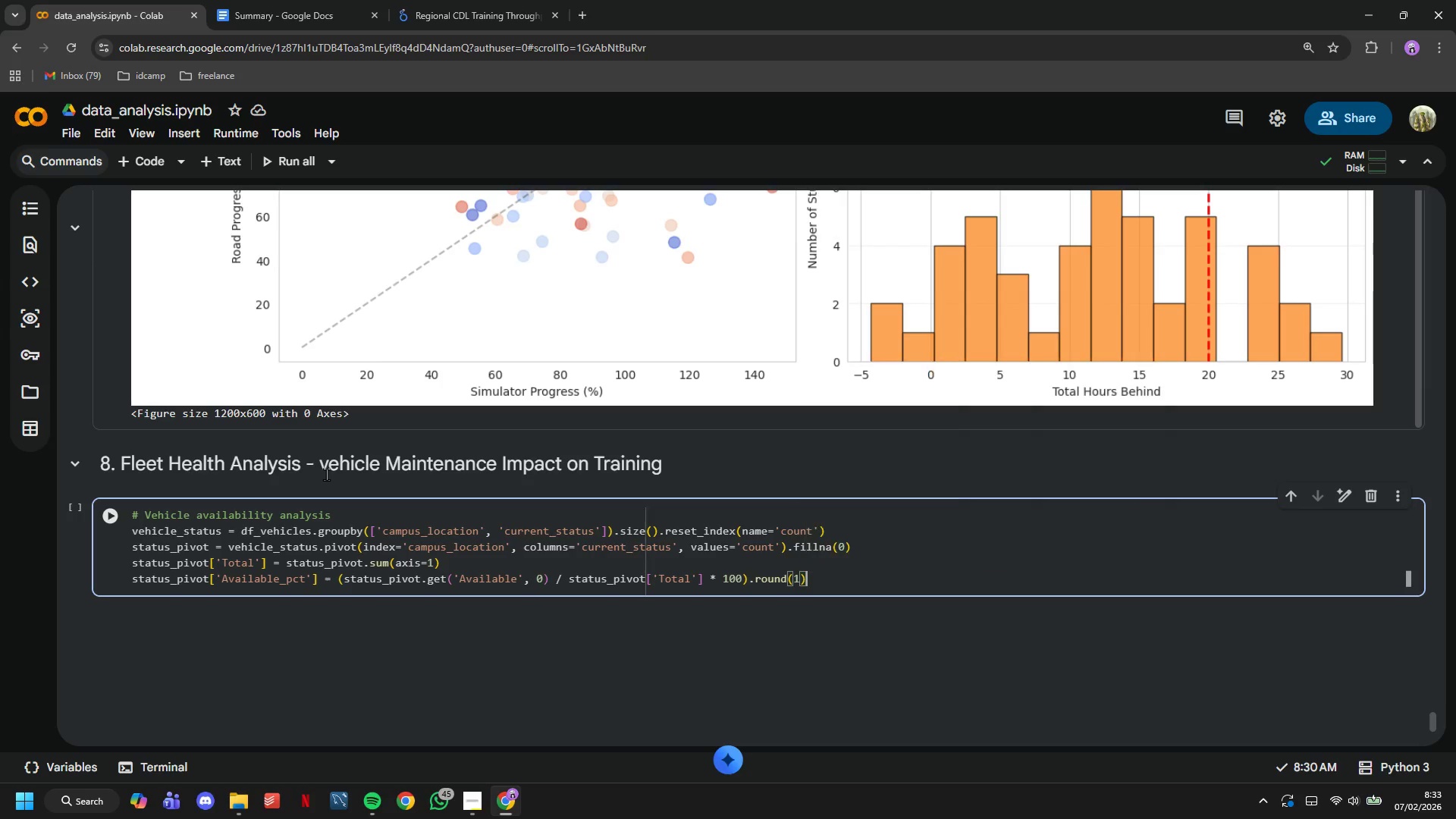 
 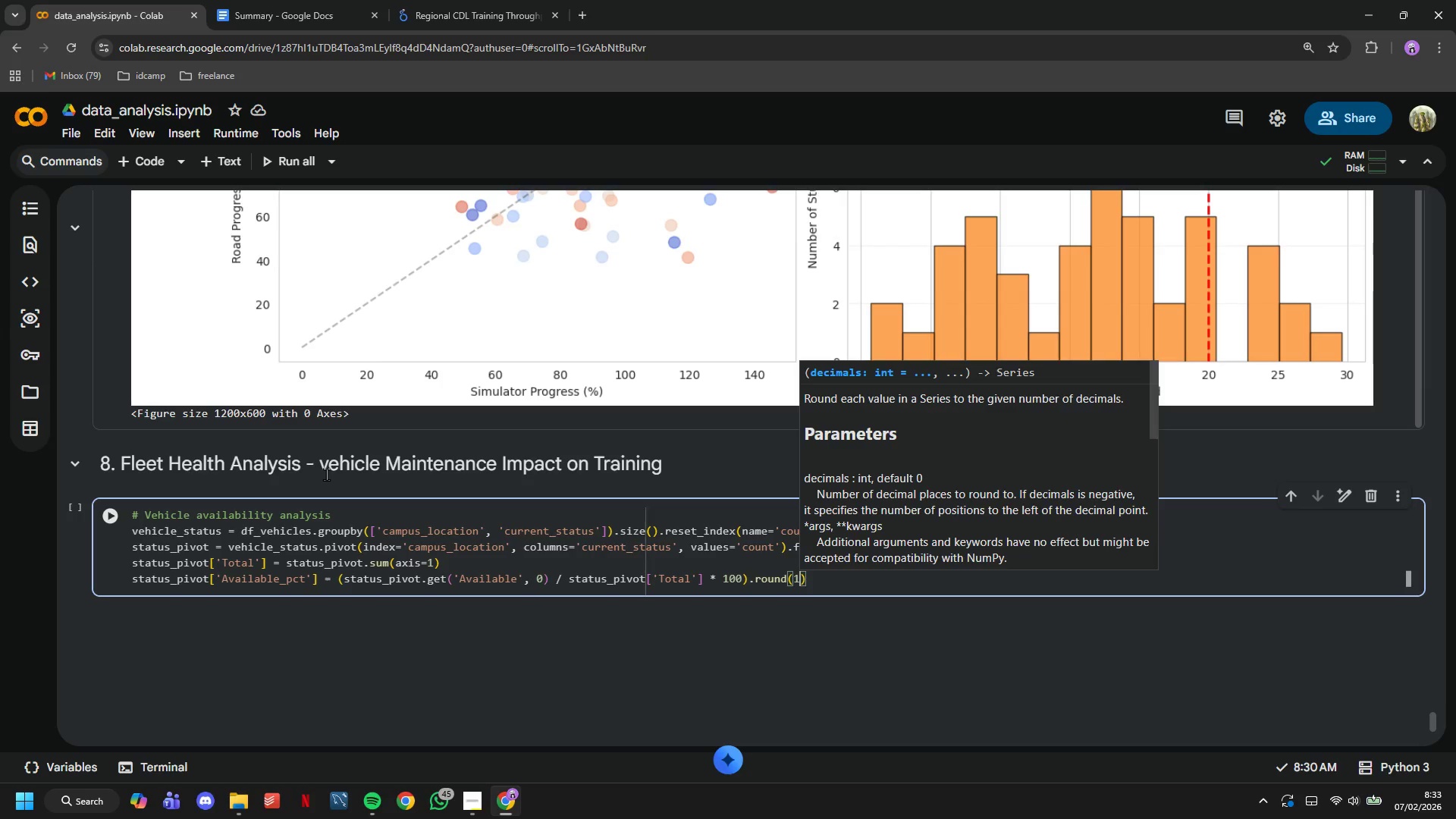 
key(ArrowRight)
 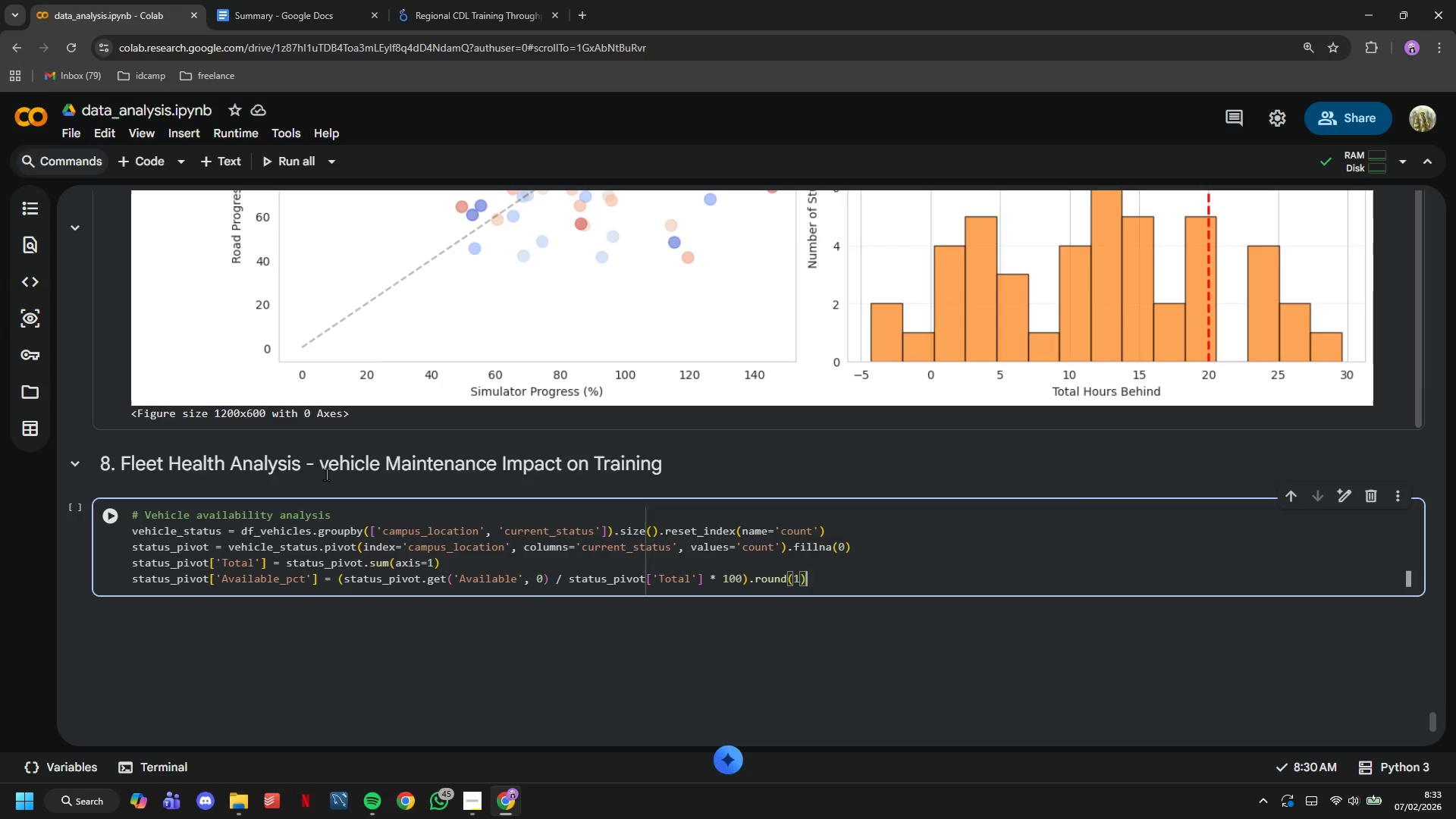 
key(Enter)
 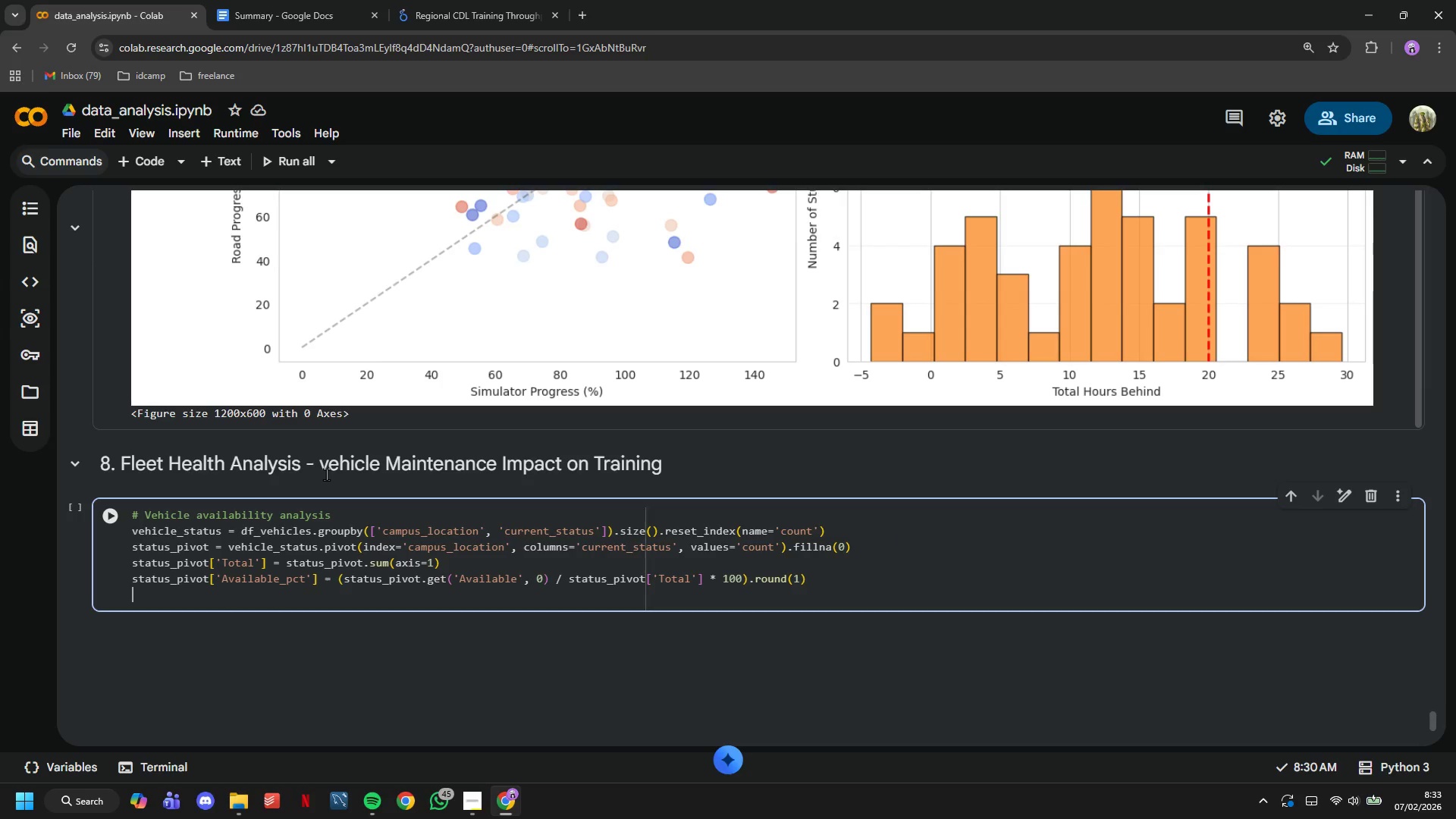 
key(Enter)
 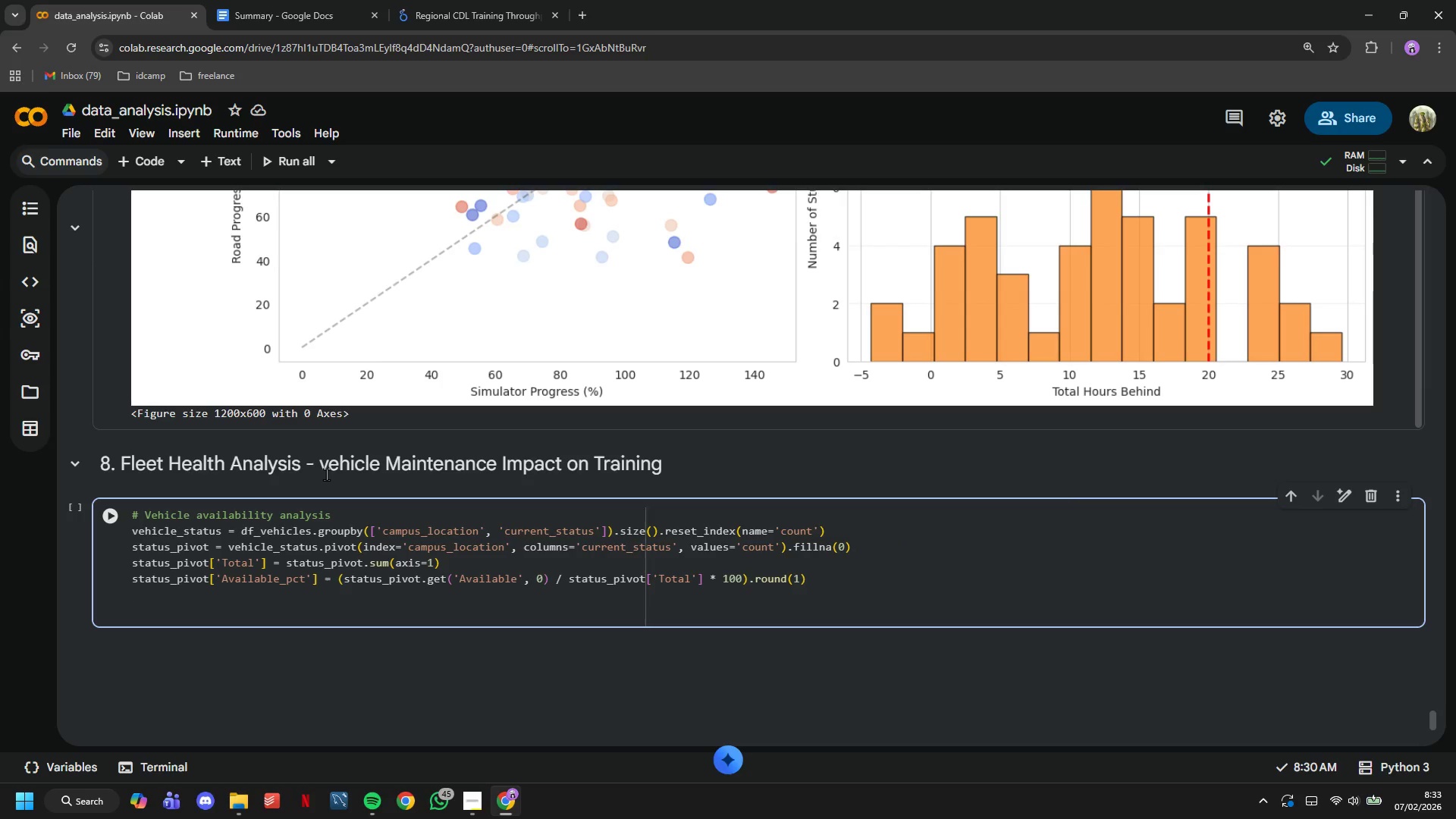 
type(print("Vehicle Status by Camps)
key(Backspace)
type(us: )
 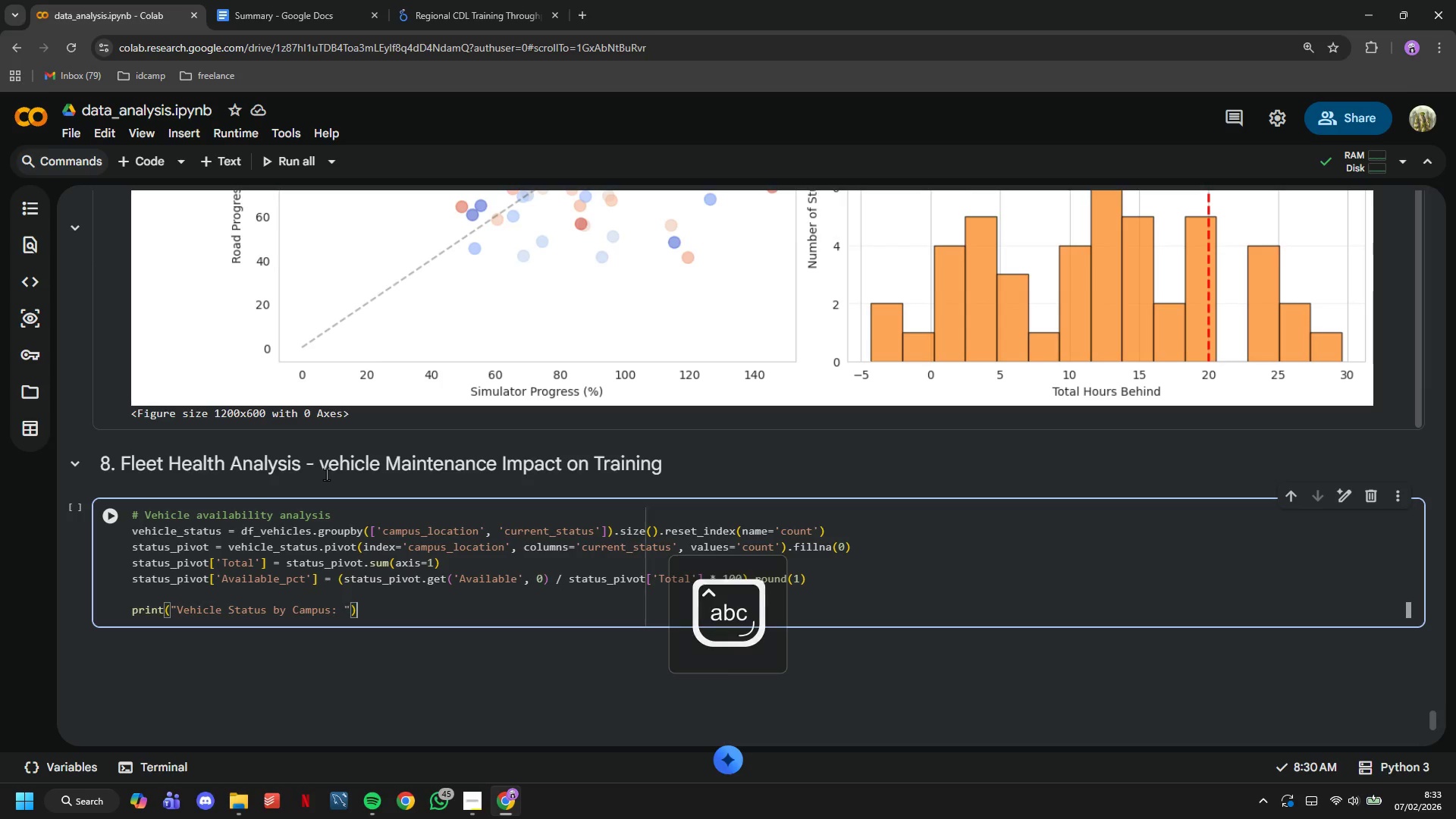 
 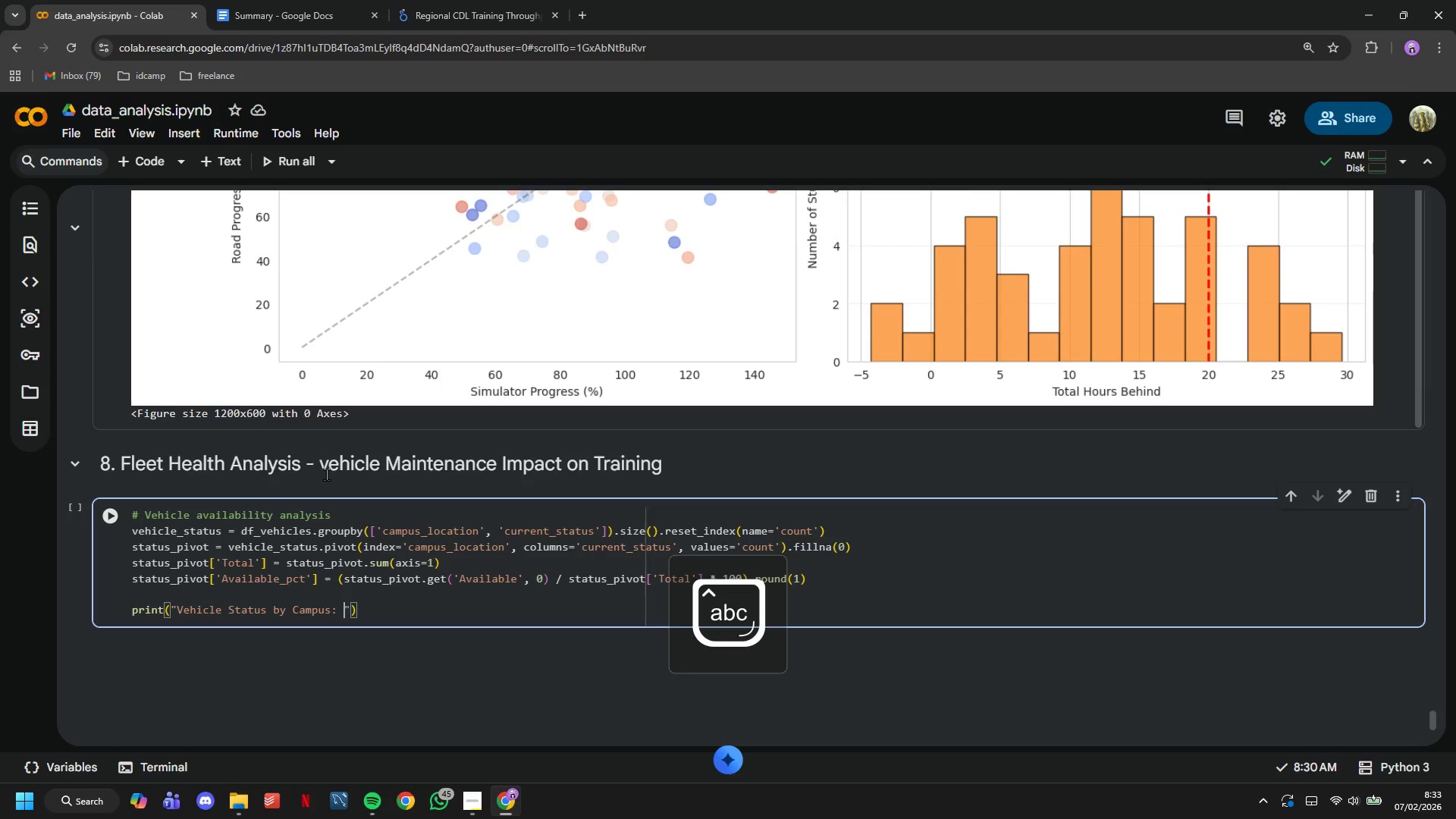 
key(ArrowRight)
 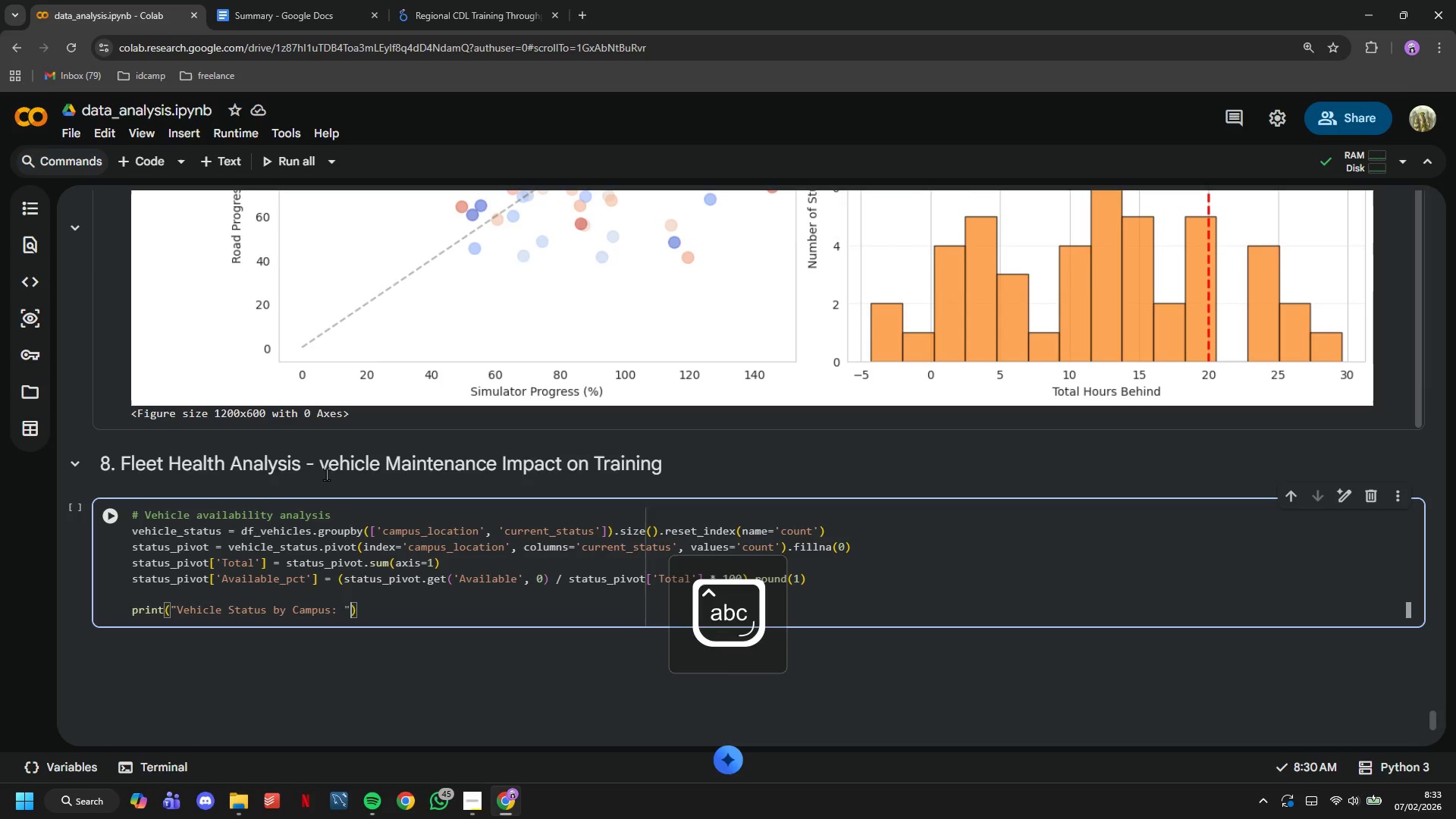 
key(ArrowRight)
 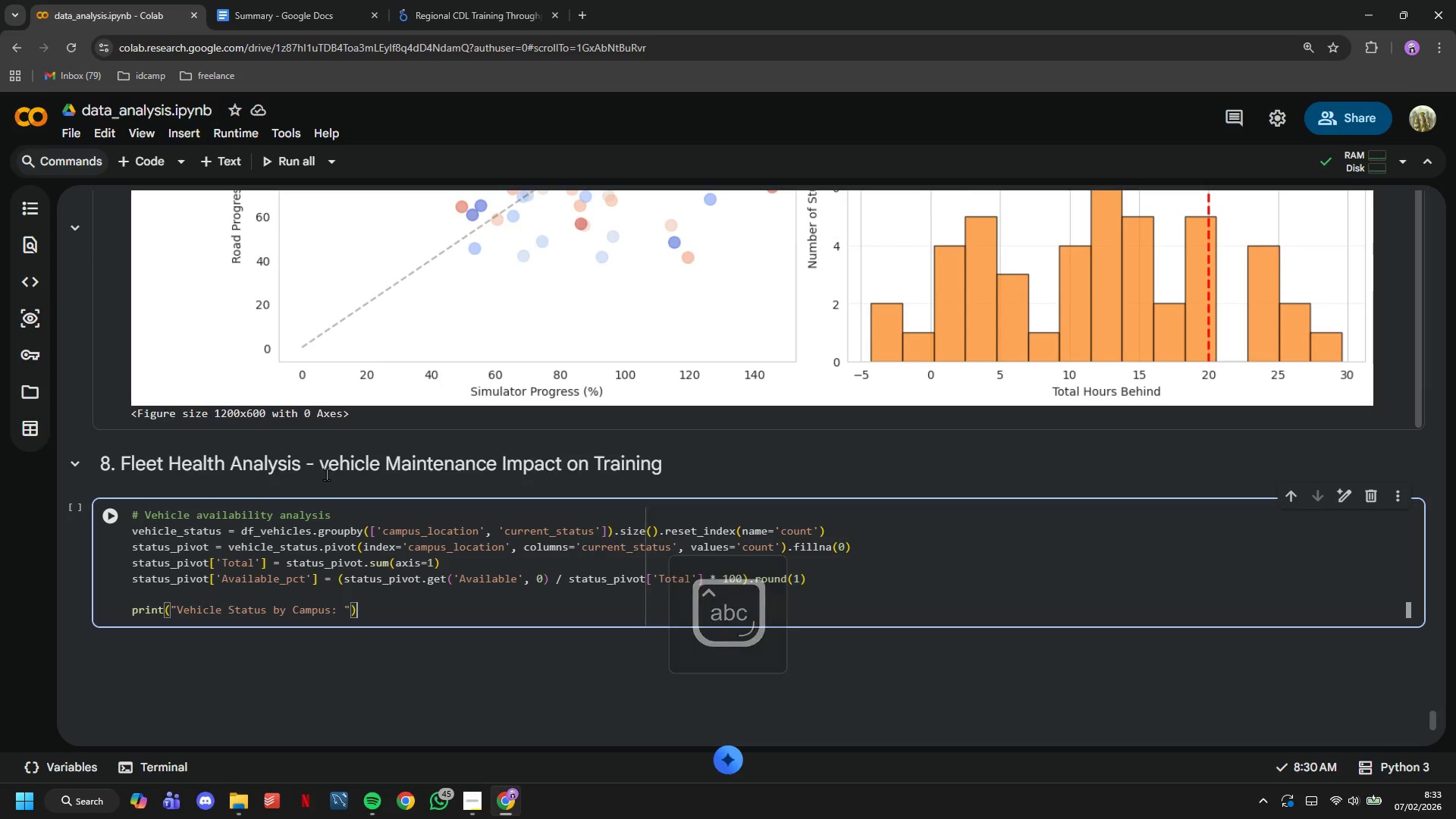 
key(Enter)
 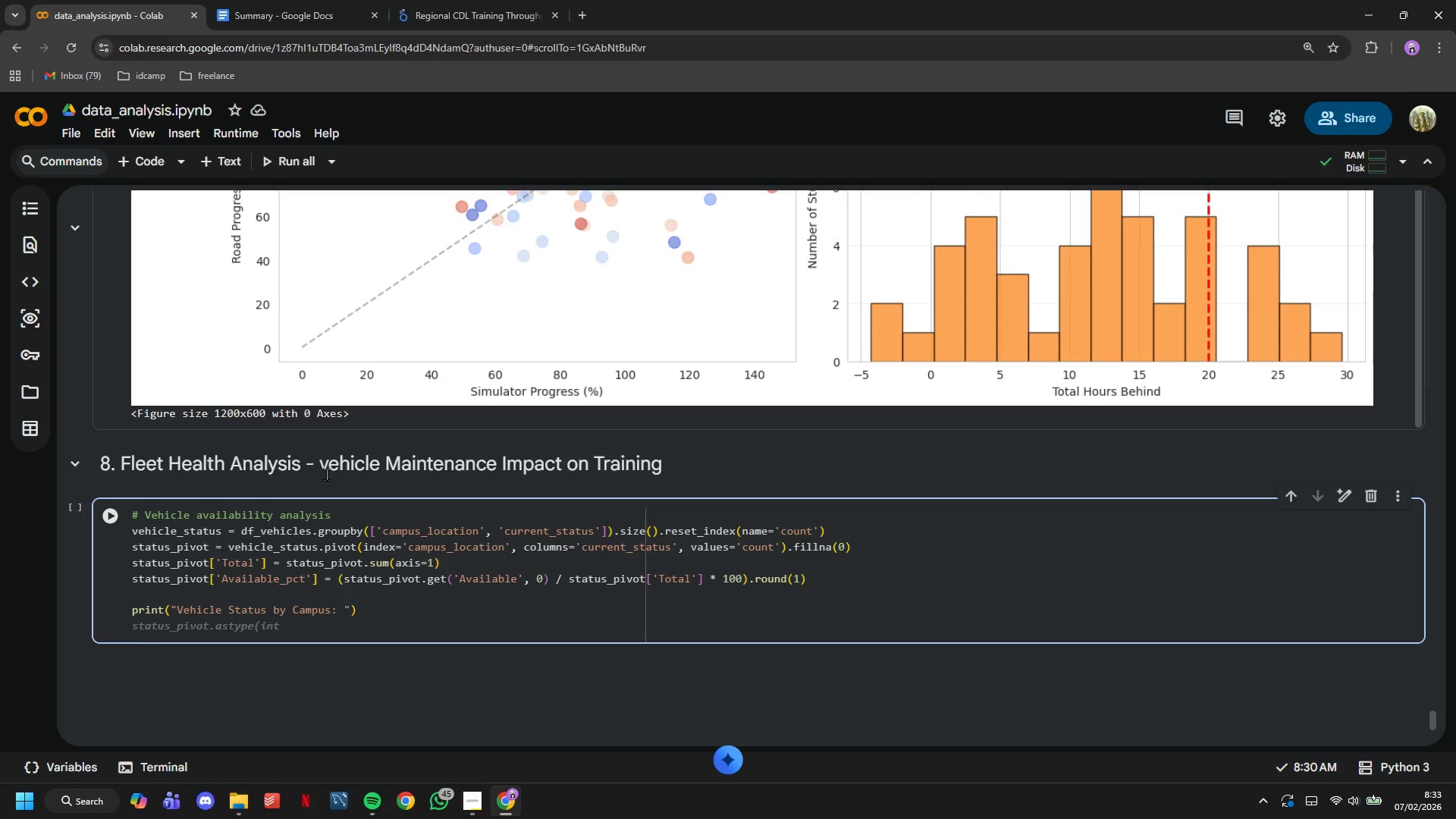 
type(status_pivot.astpe(int)
 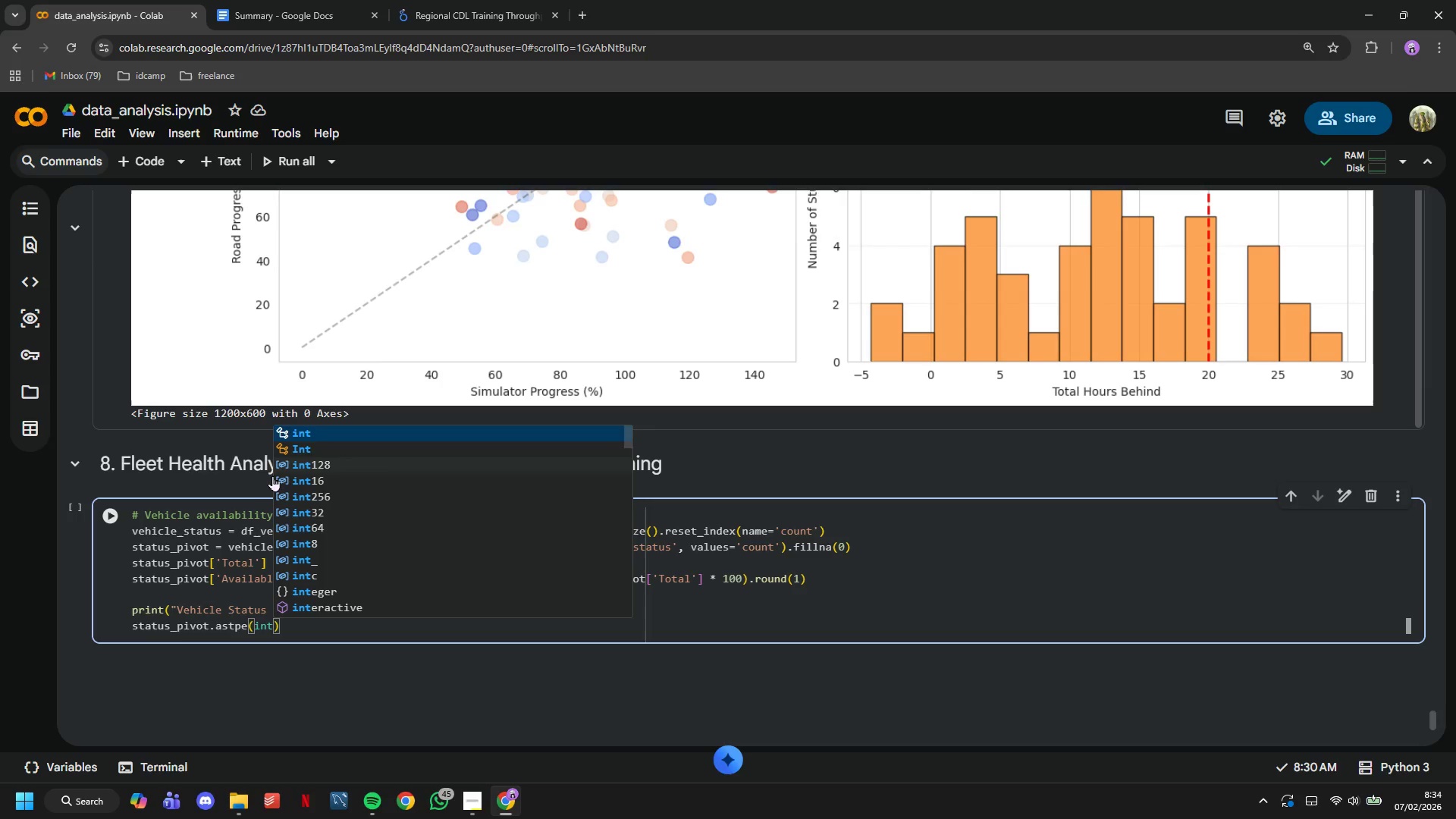 
double_click([217, 562])
 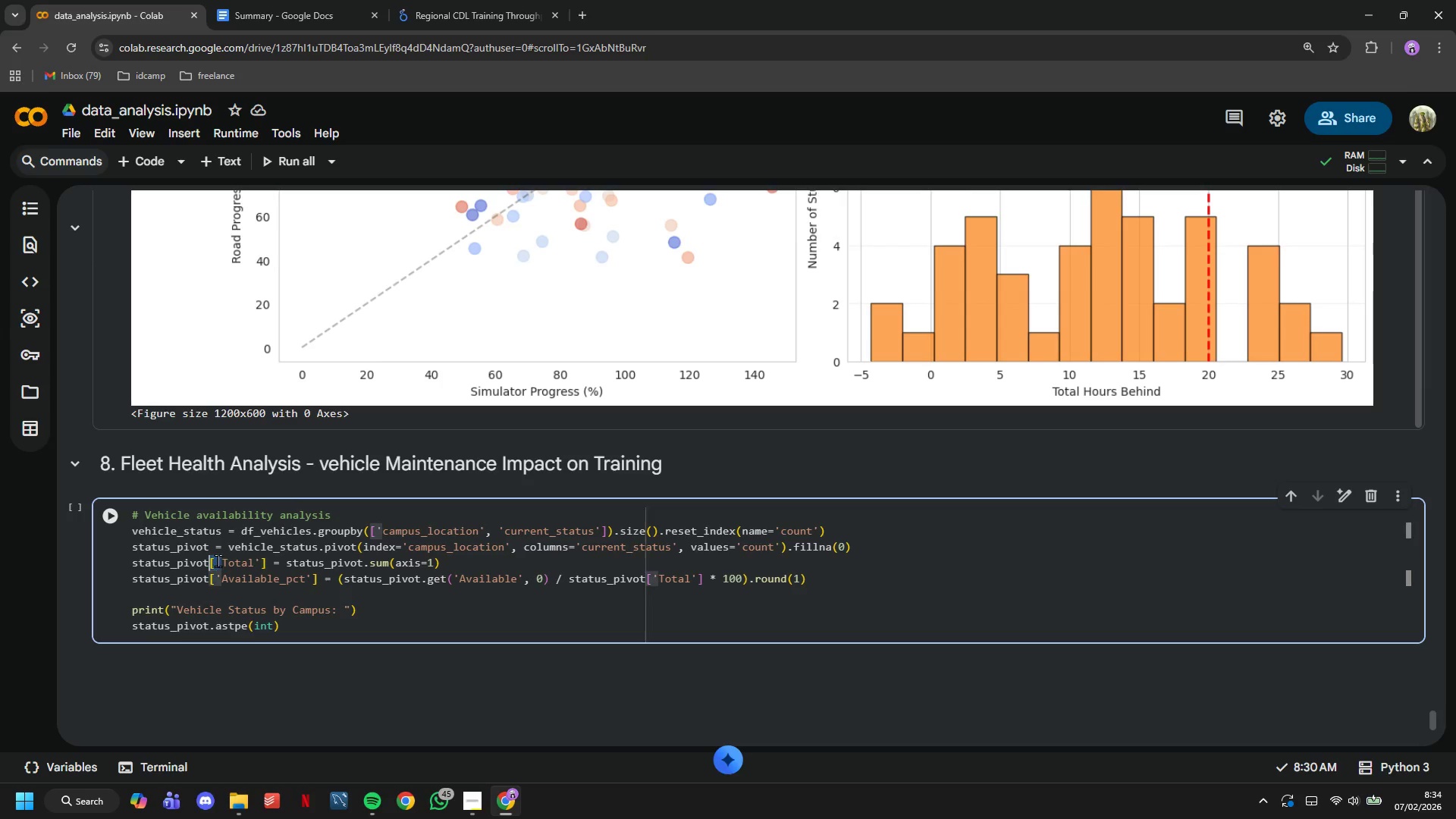 
triple_click([218, 560])
 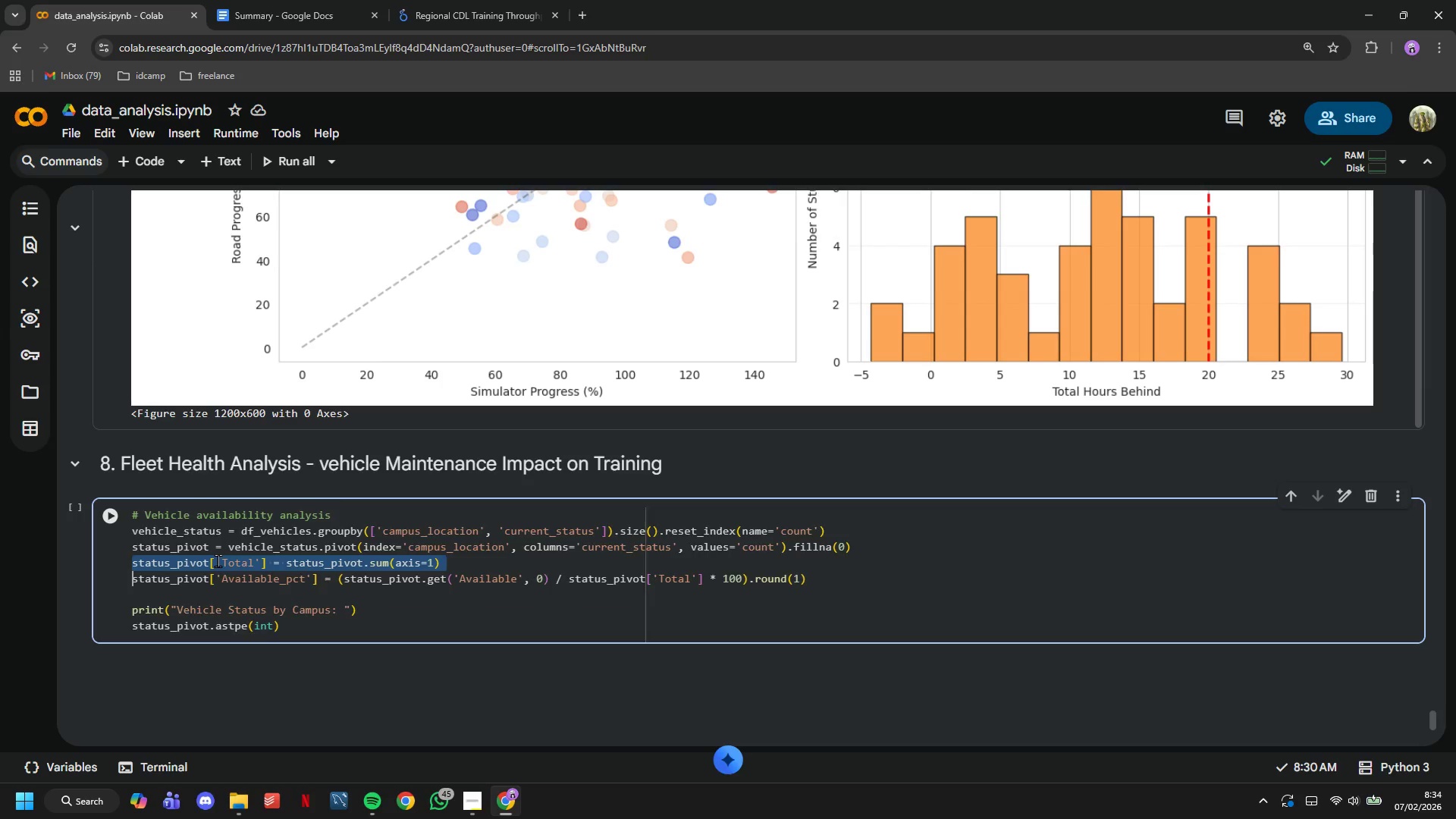 
triple_click([218, 560])
 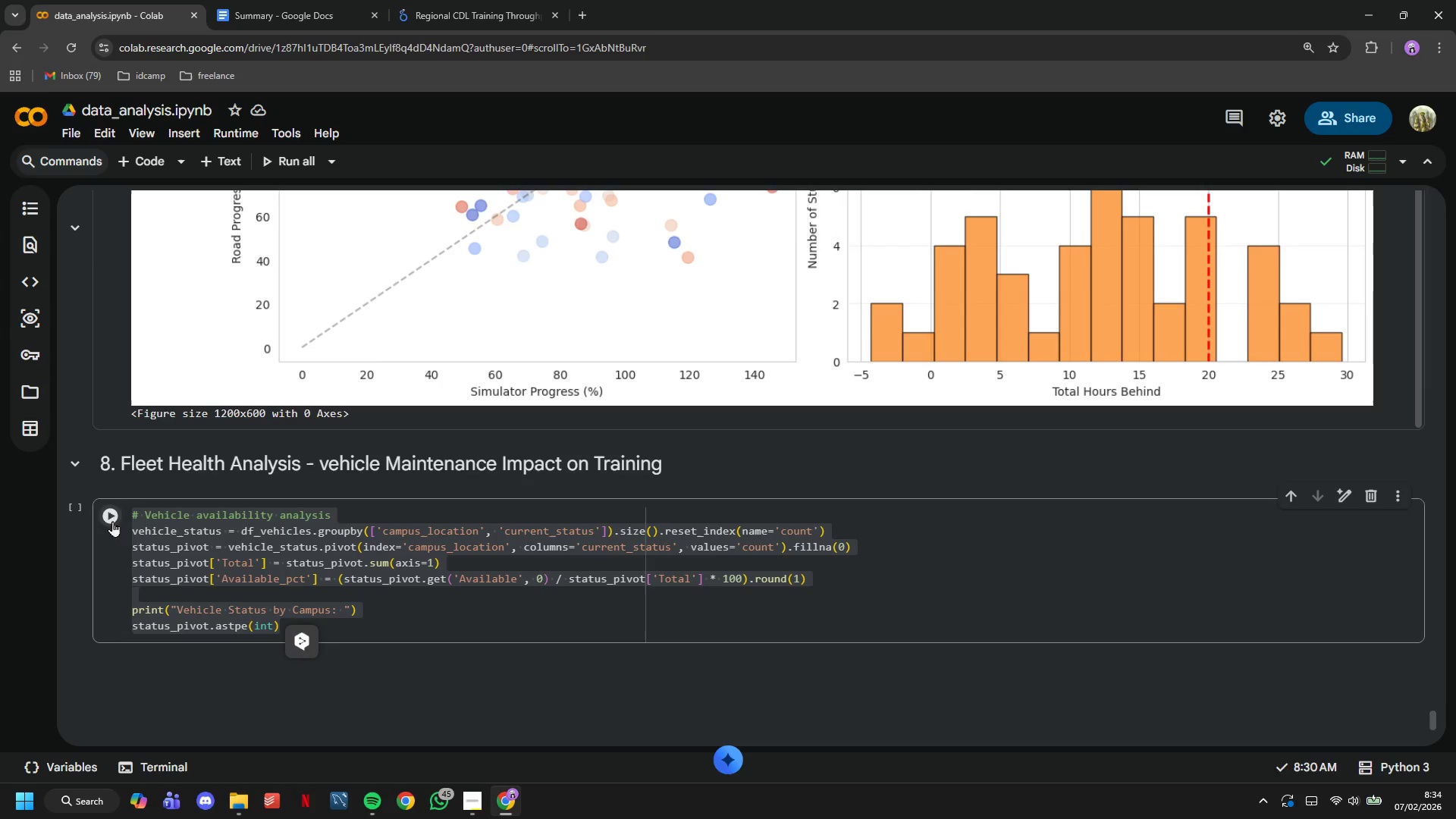 
scroll: coordinate [418, 508], scroll_direction: down, amount: 3.0
 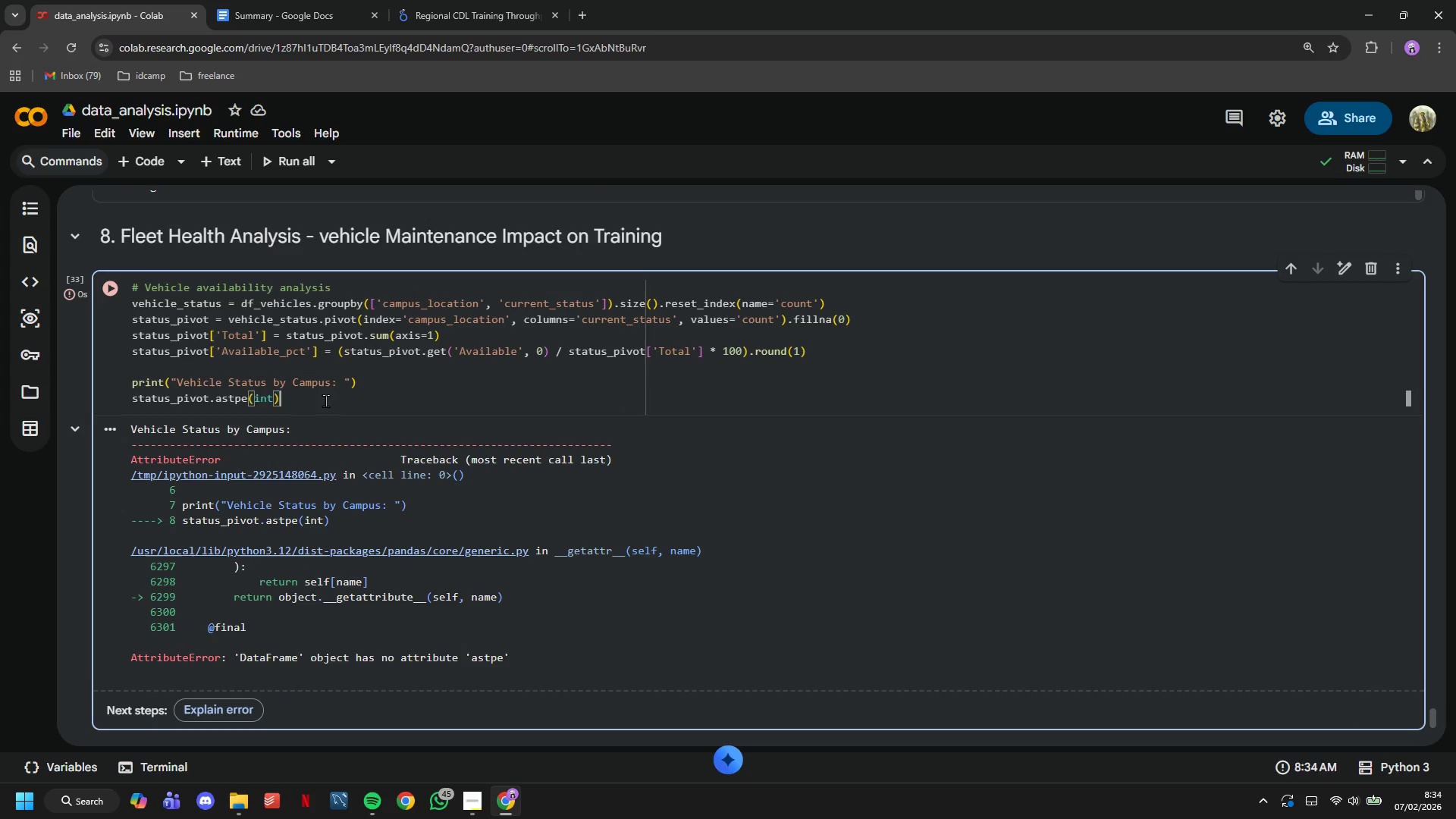 
hold_key(key=ArrowLeft, duration=0.64)
 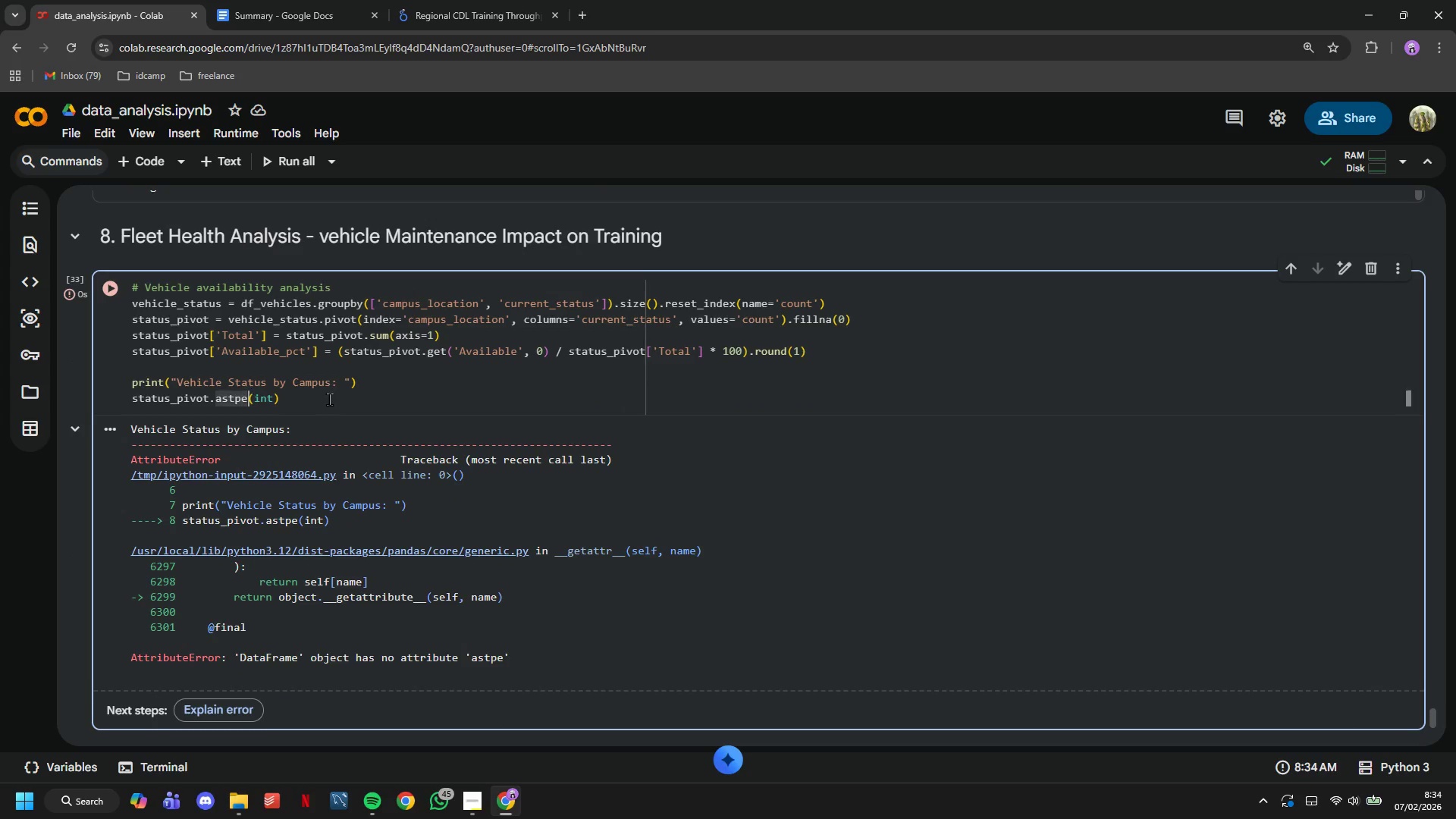 
key(ArrowRight)
 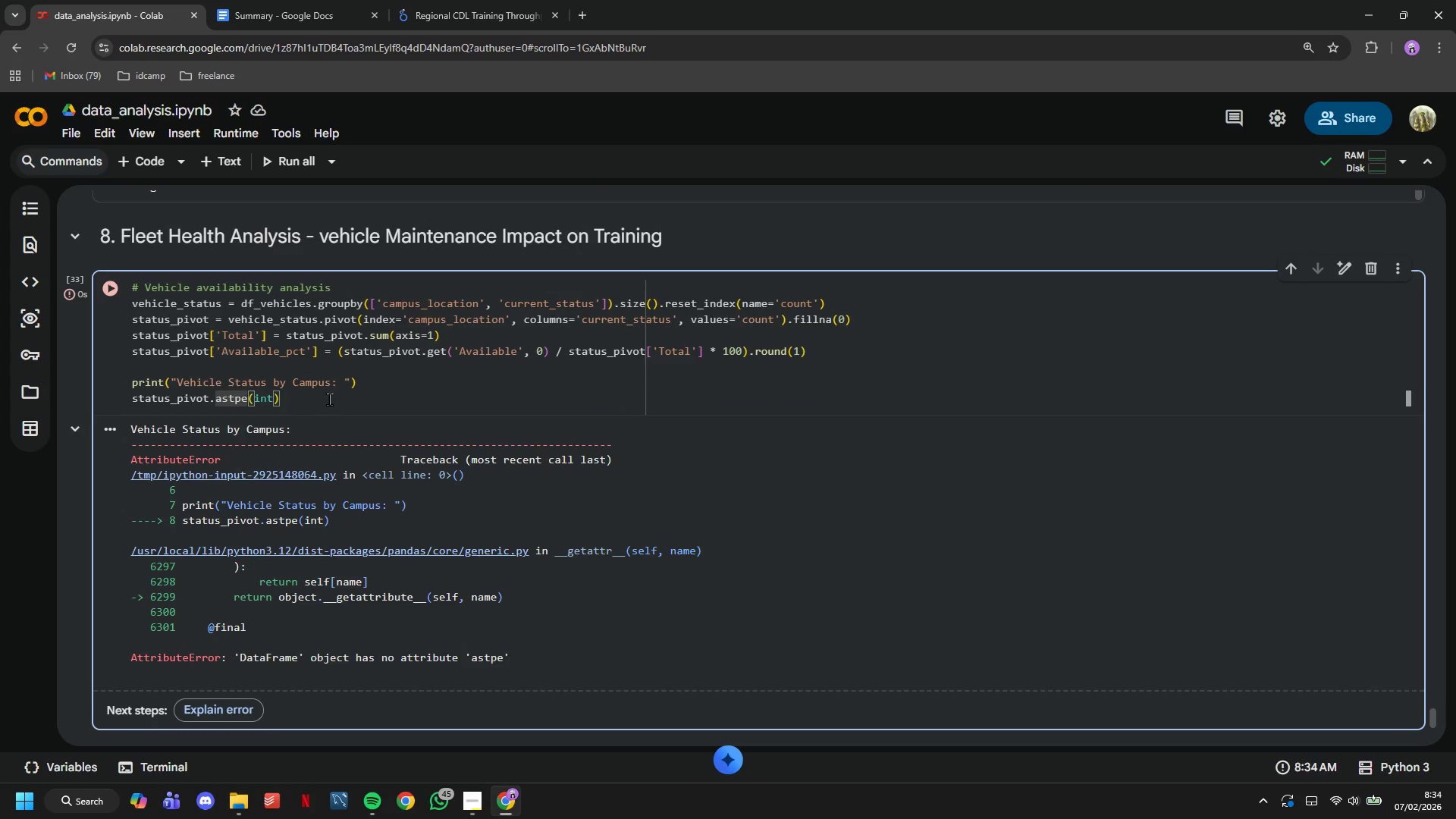 
key(Backspace)
 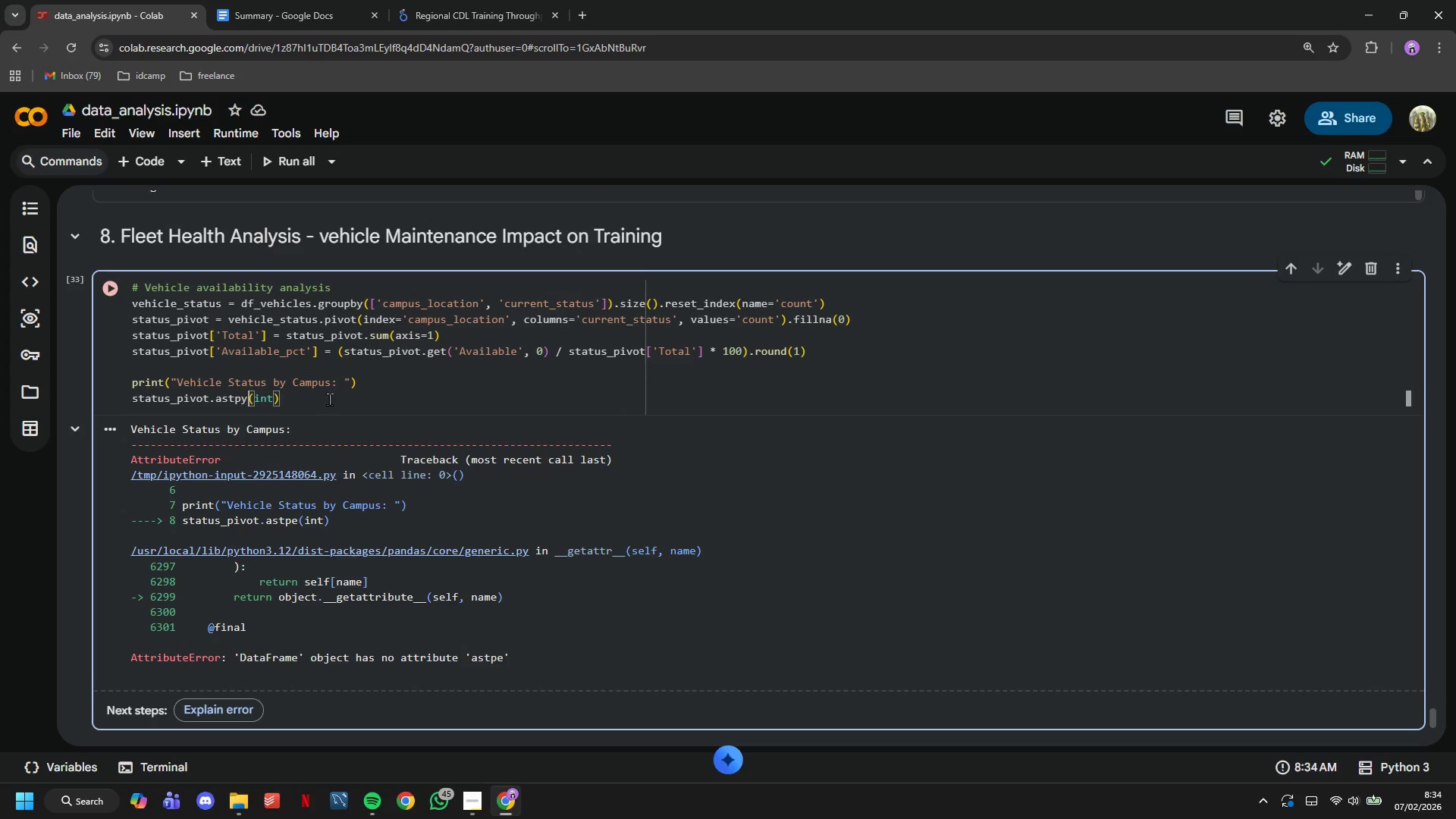 
key(Y)
 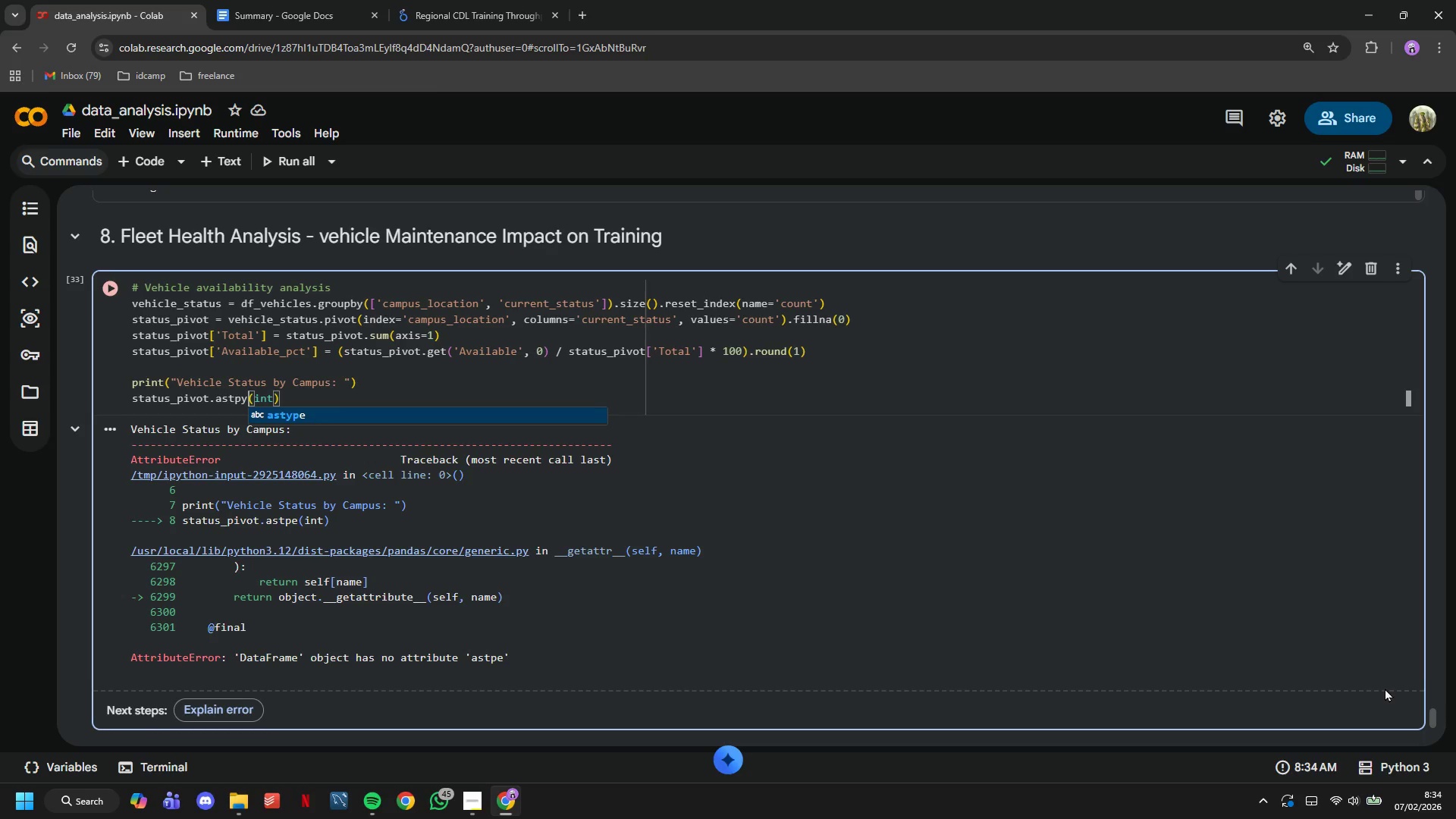 
key(ArrowLeft)
 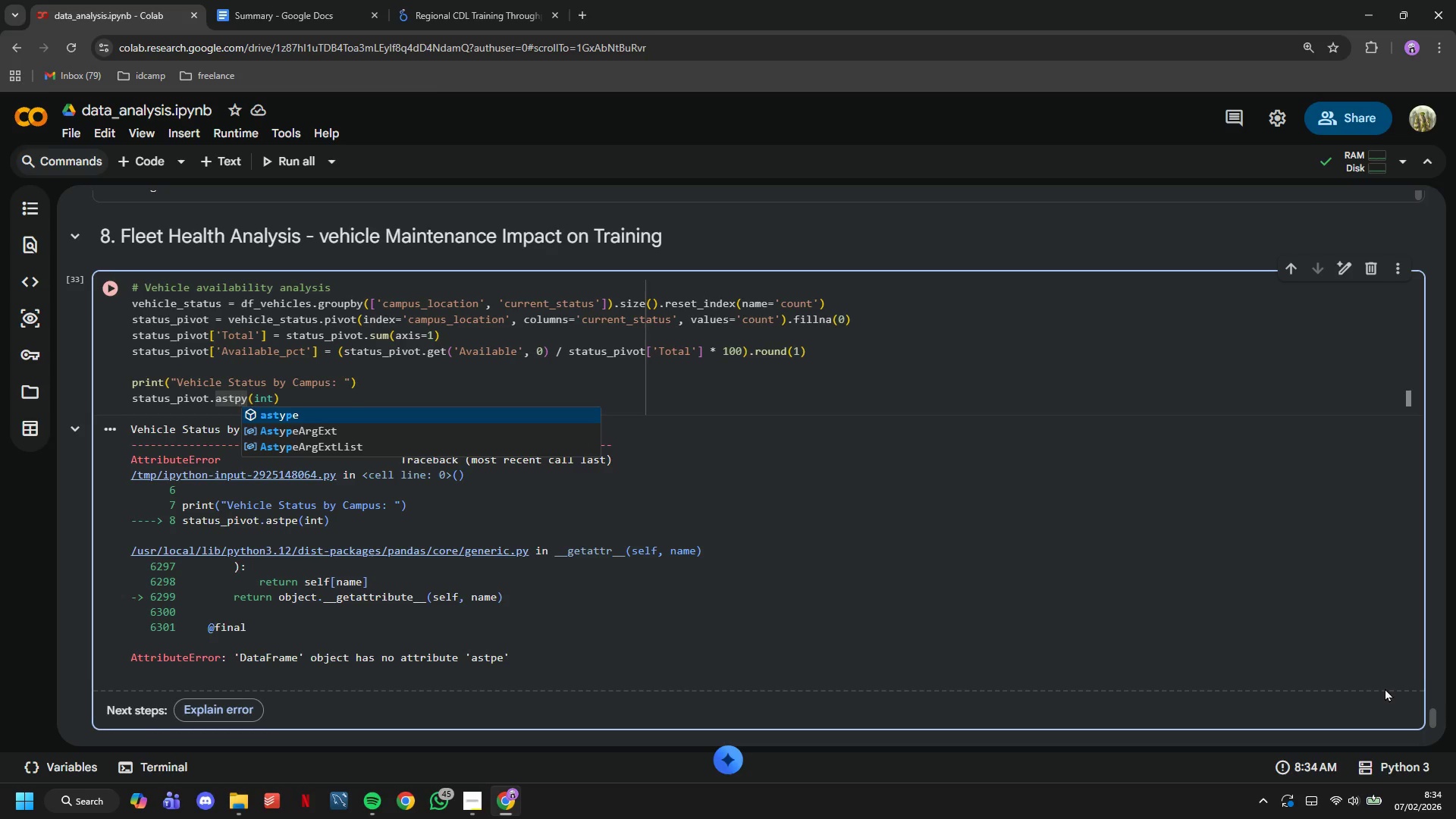 
key(Backspace)
 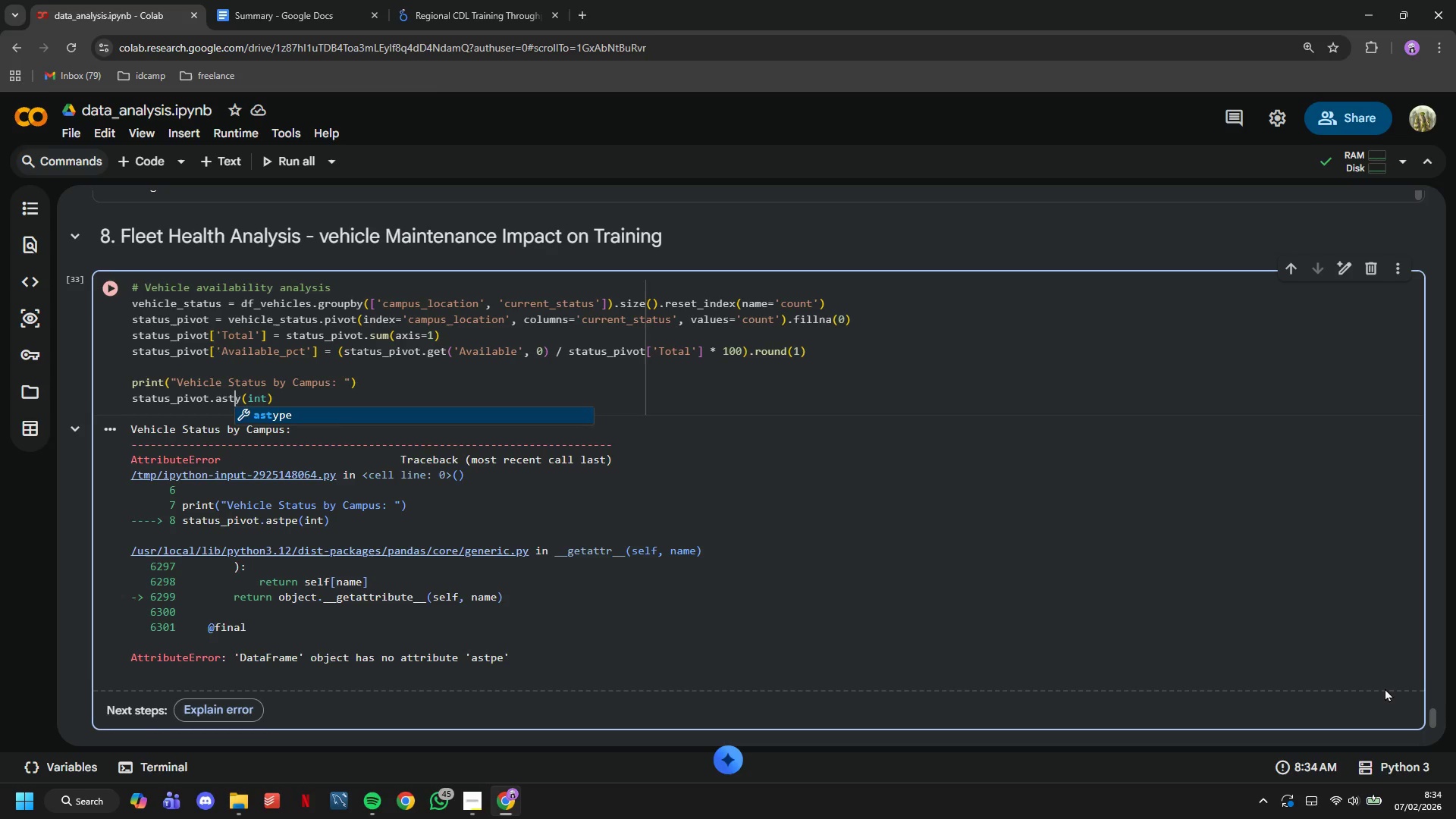 
key(ArrowRight)
 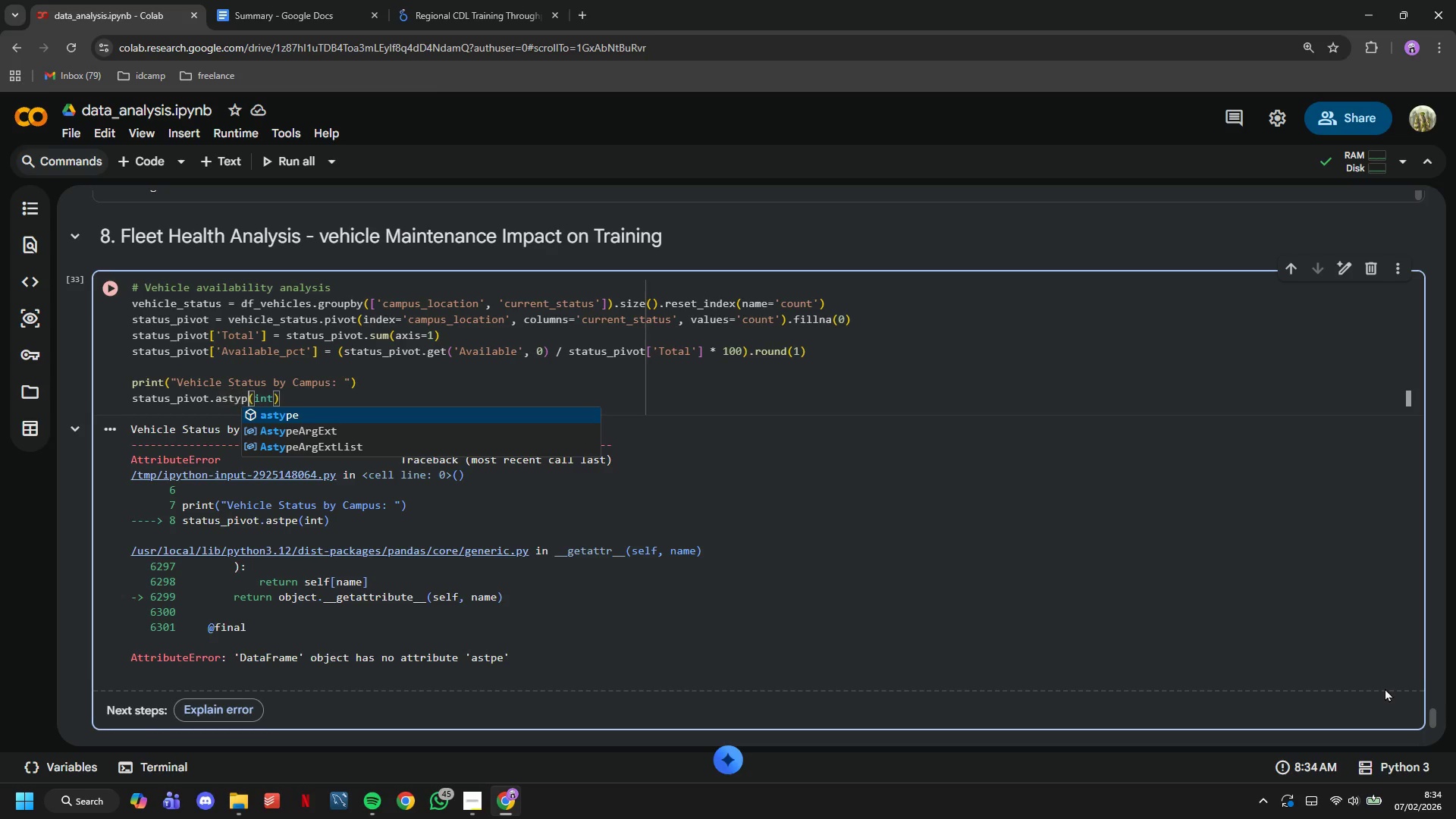 
type(pe)
 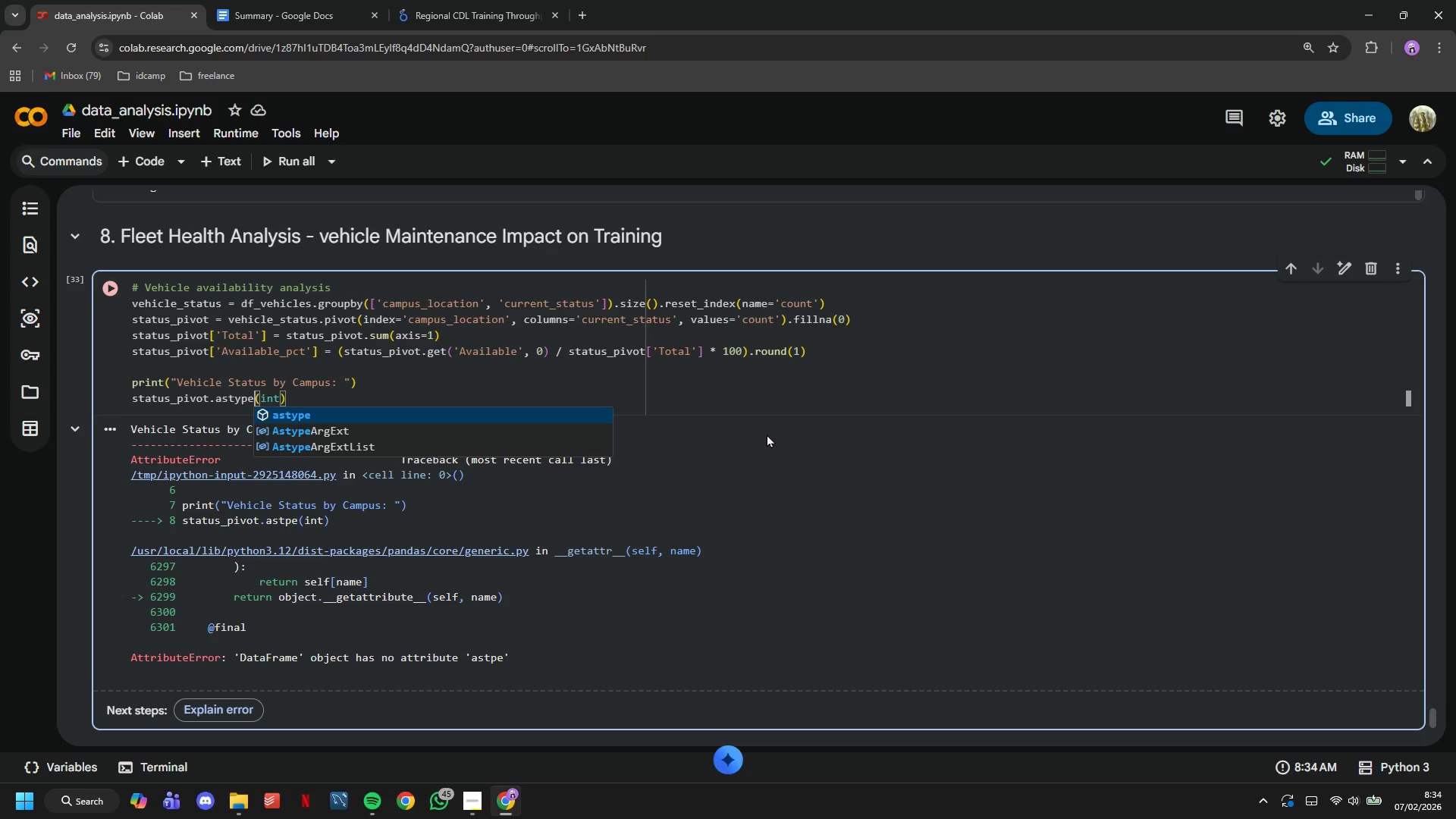 
left_click([780, 419])
 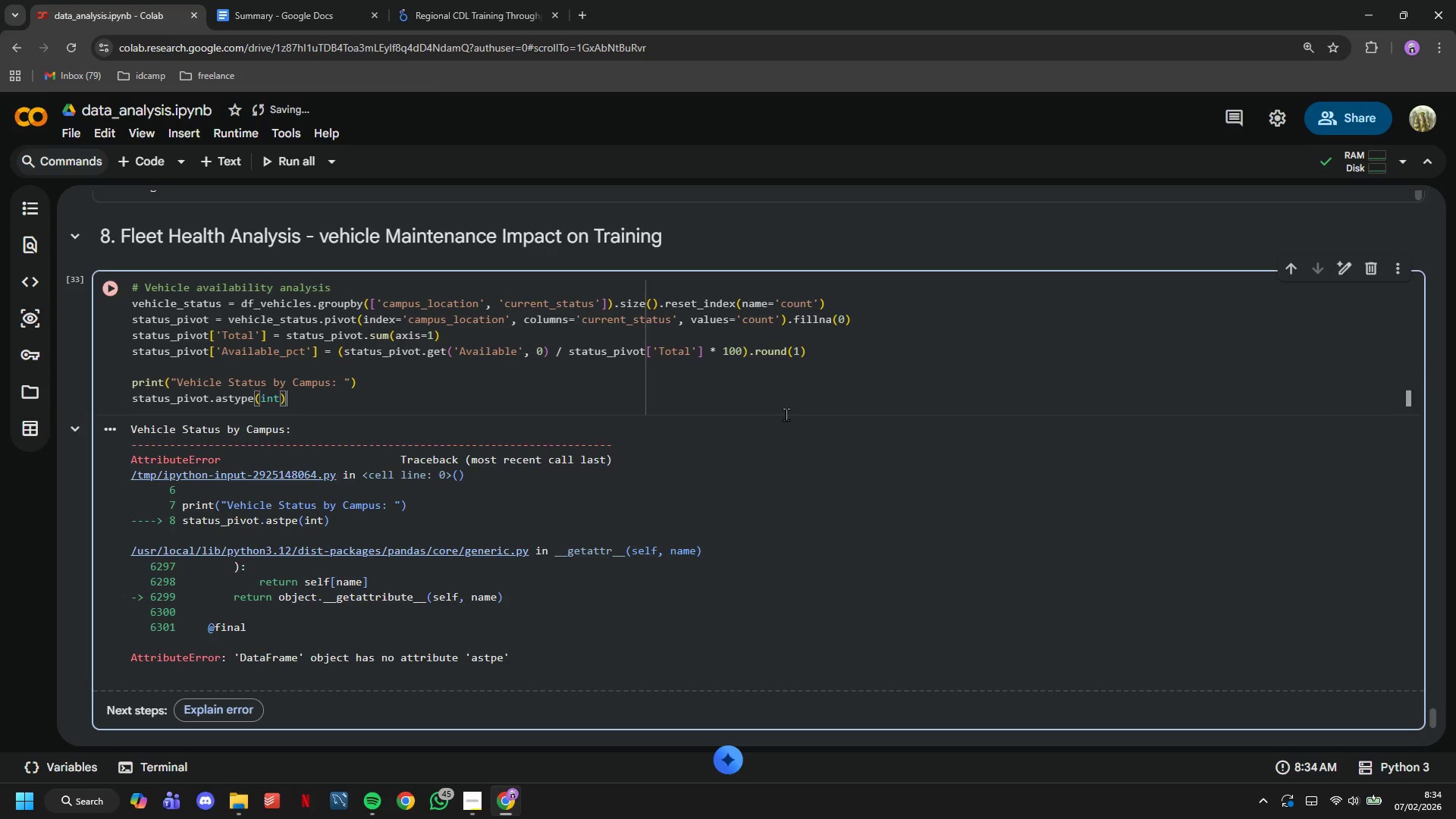 
double_click([786, 414])
 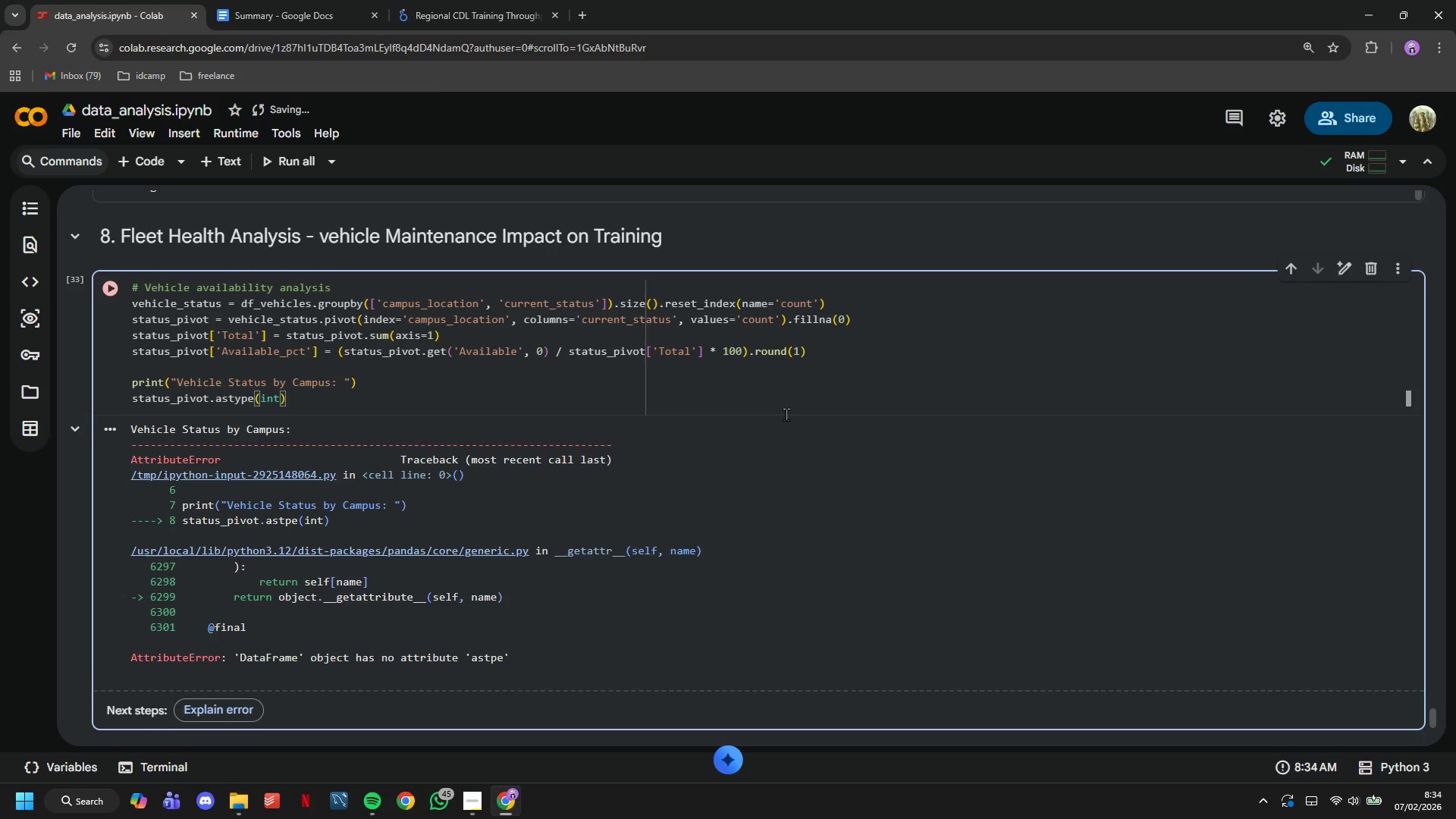 
left_click([786, 414])
 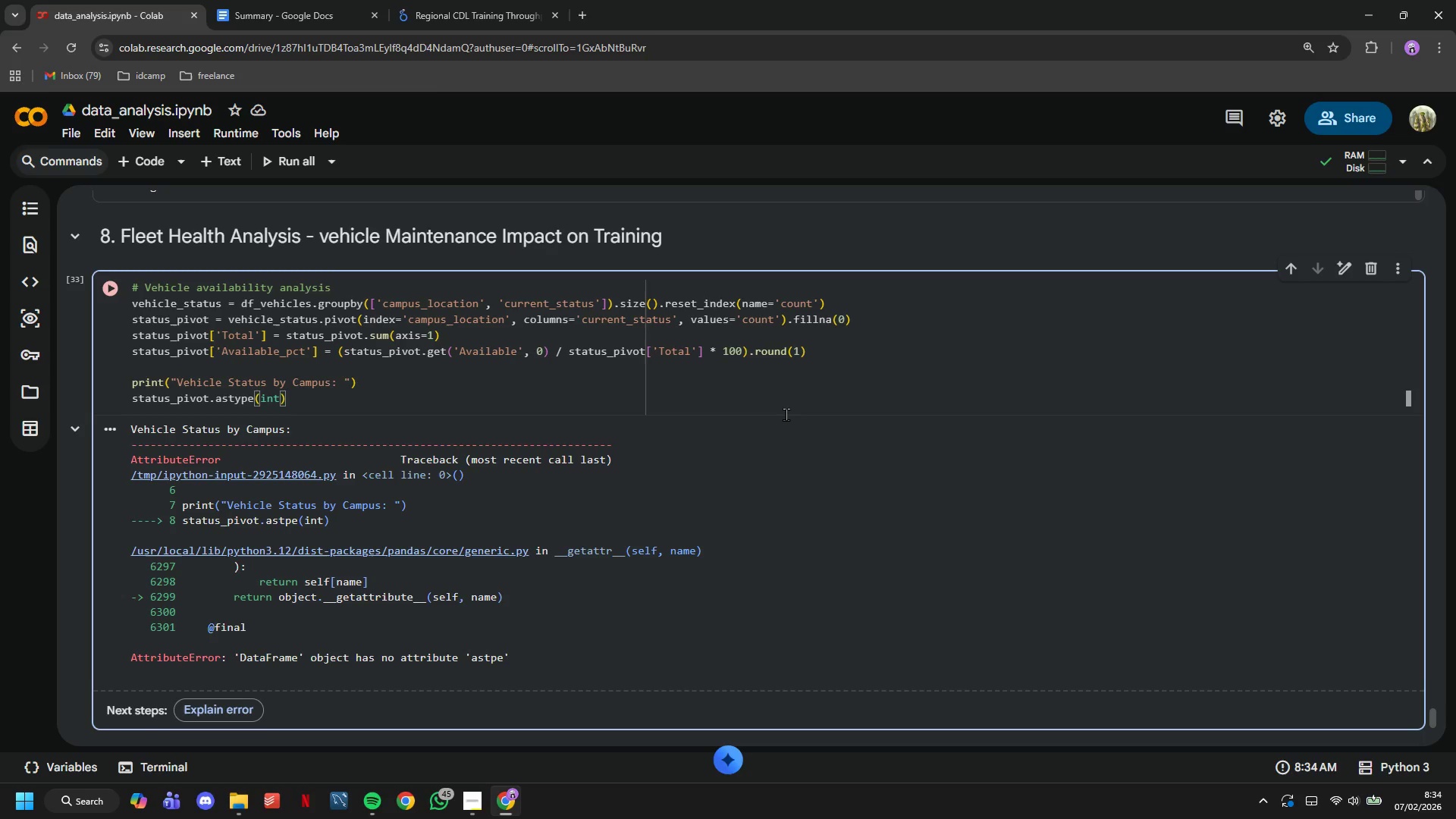 
double_click([786, 414])
 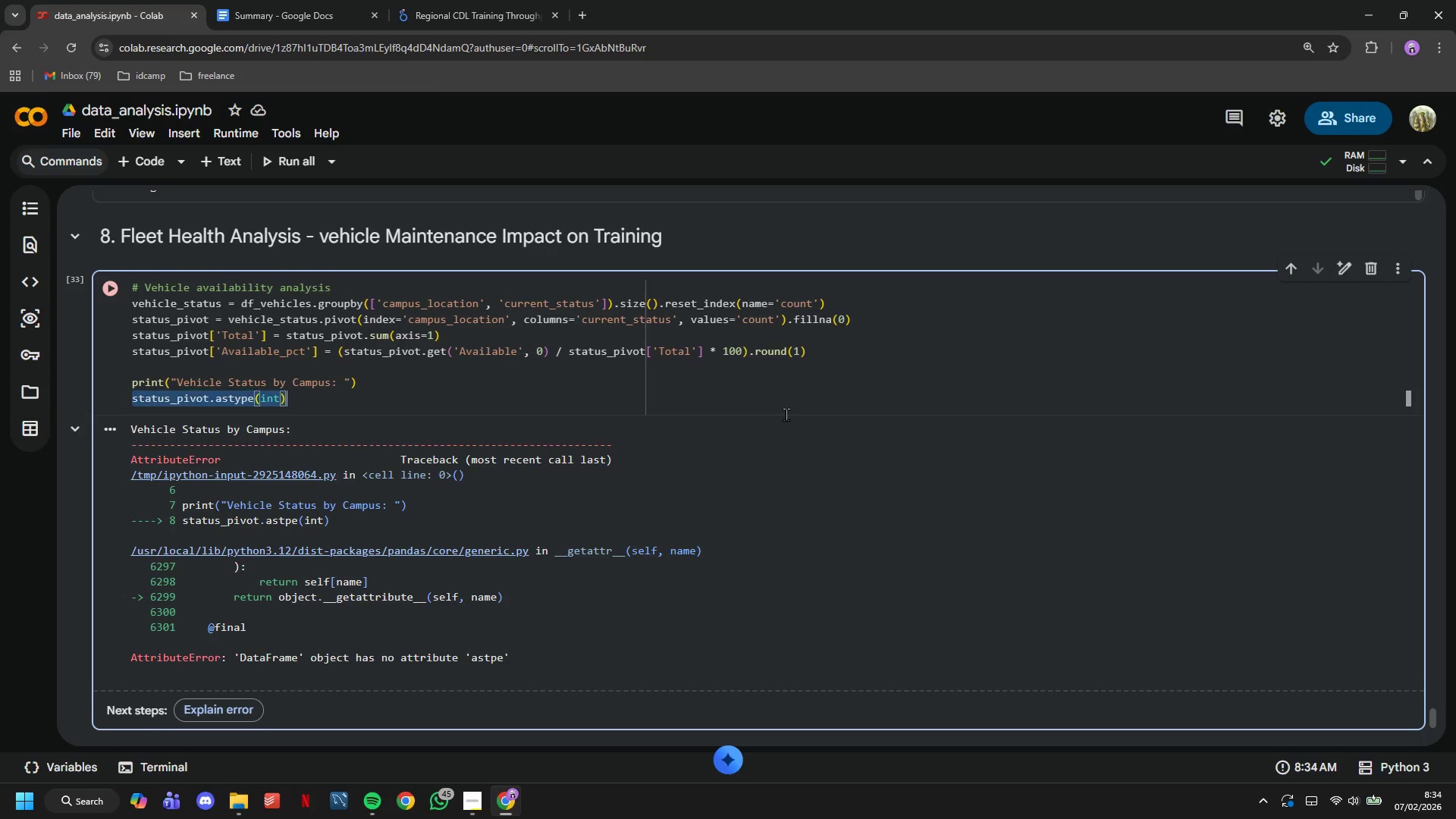 
triple_click([786, 414])
 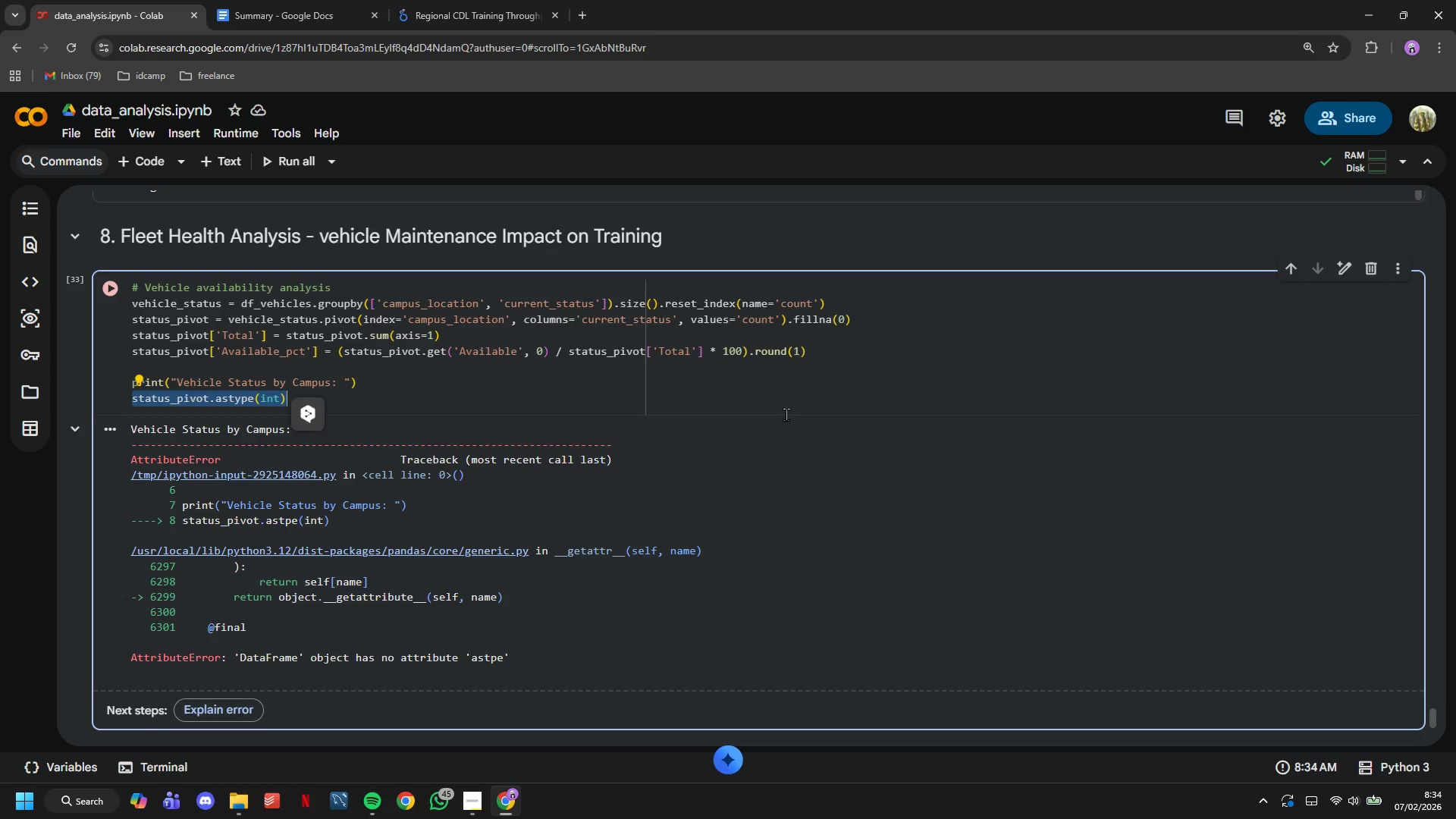 
triple_click([786, 414])
 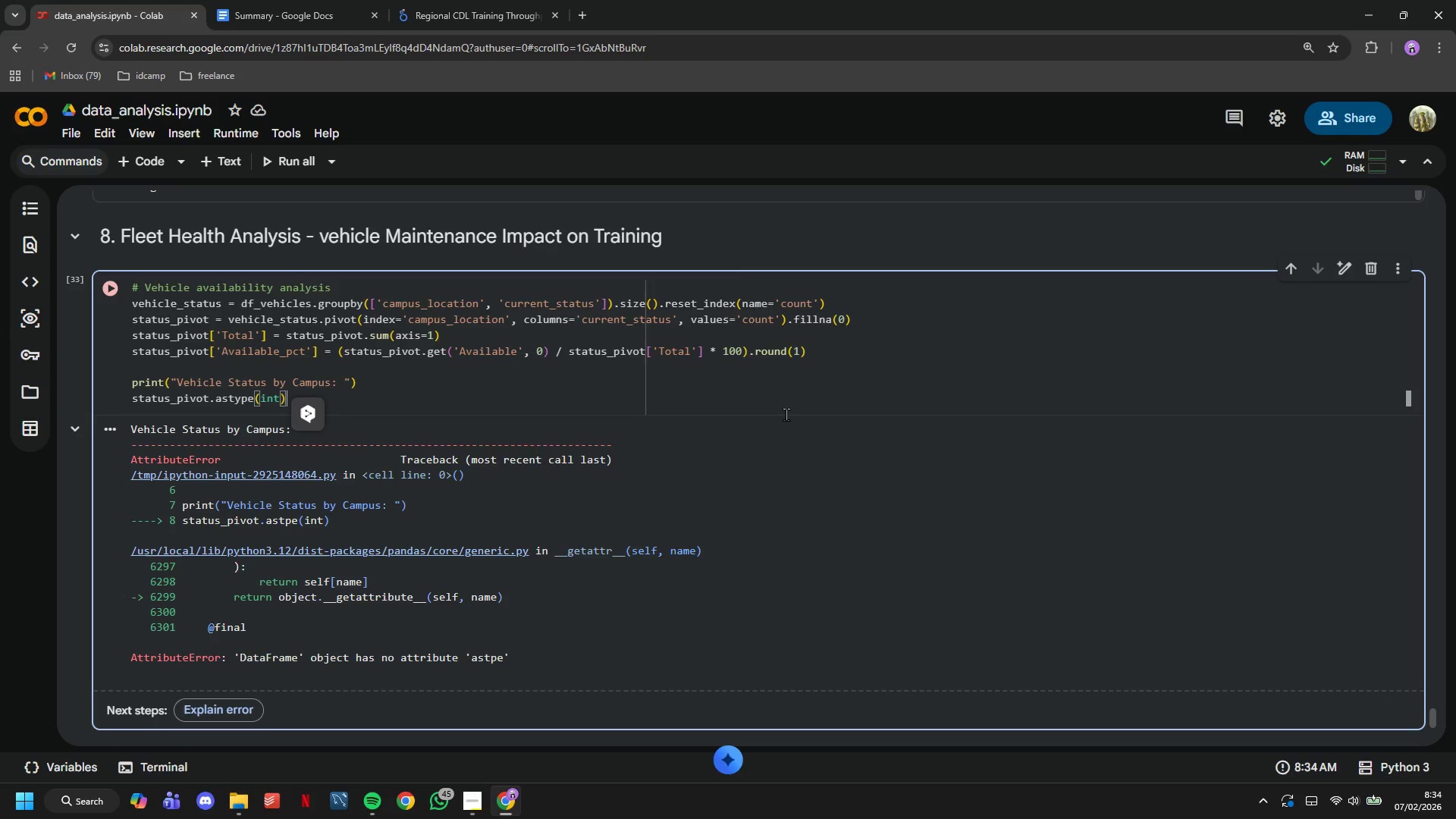 
double_click([786, 414])
 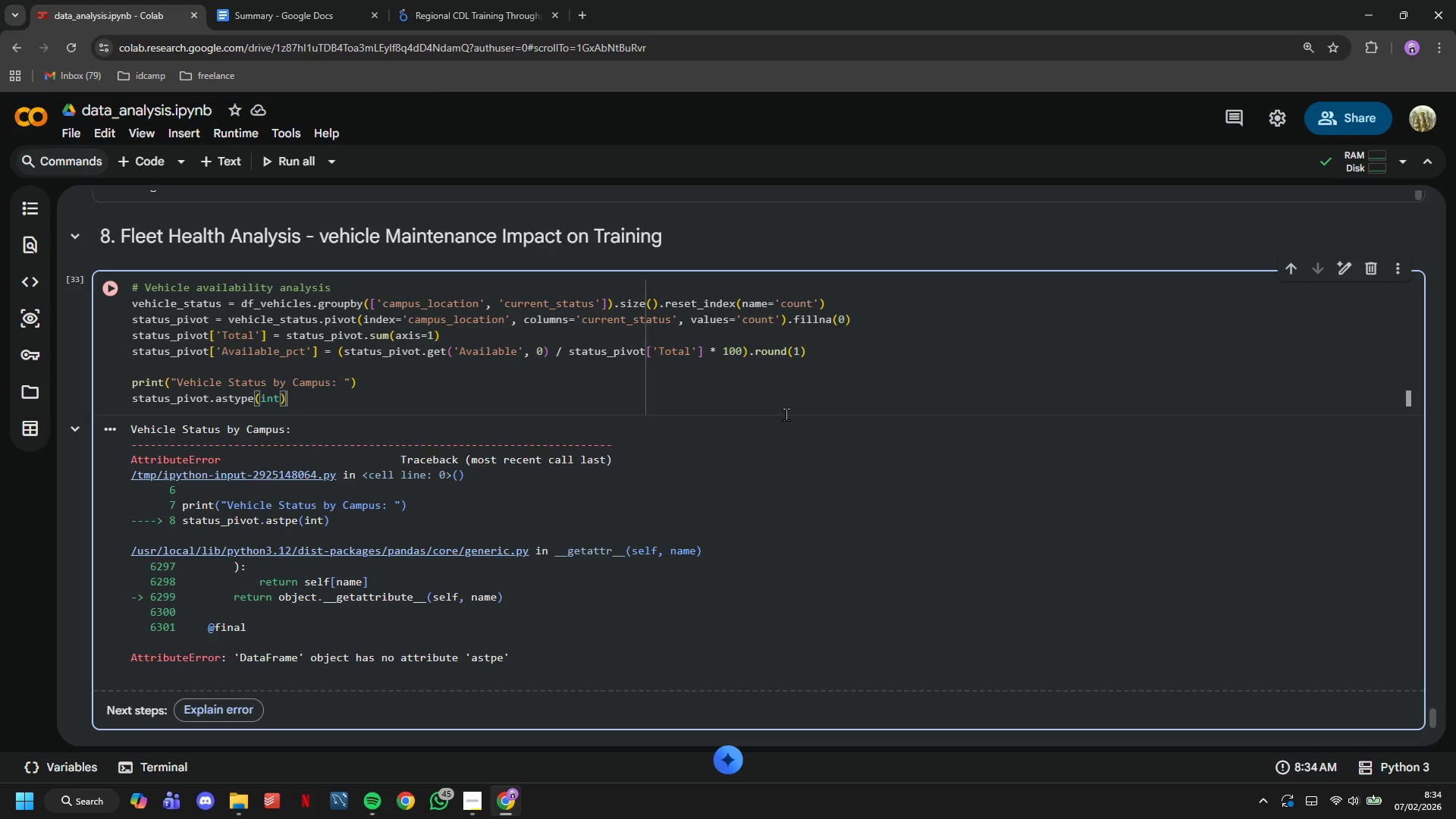 
triple_click([786, 414])
 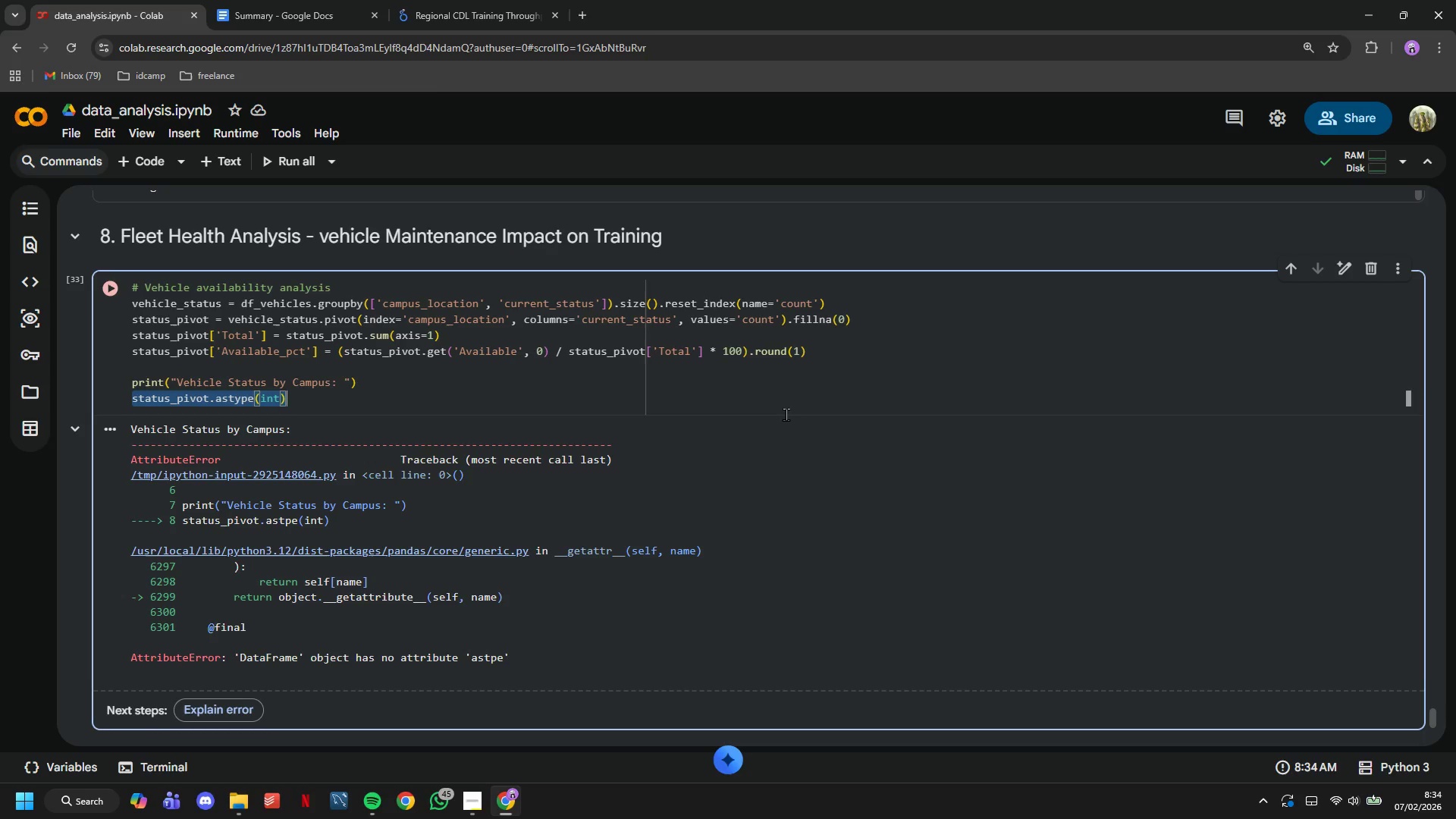 
triple_click([786, 414])
 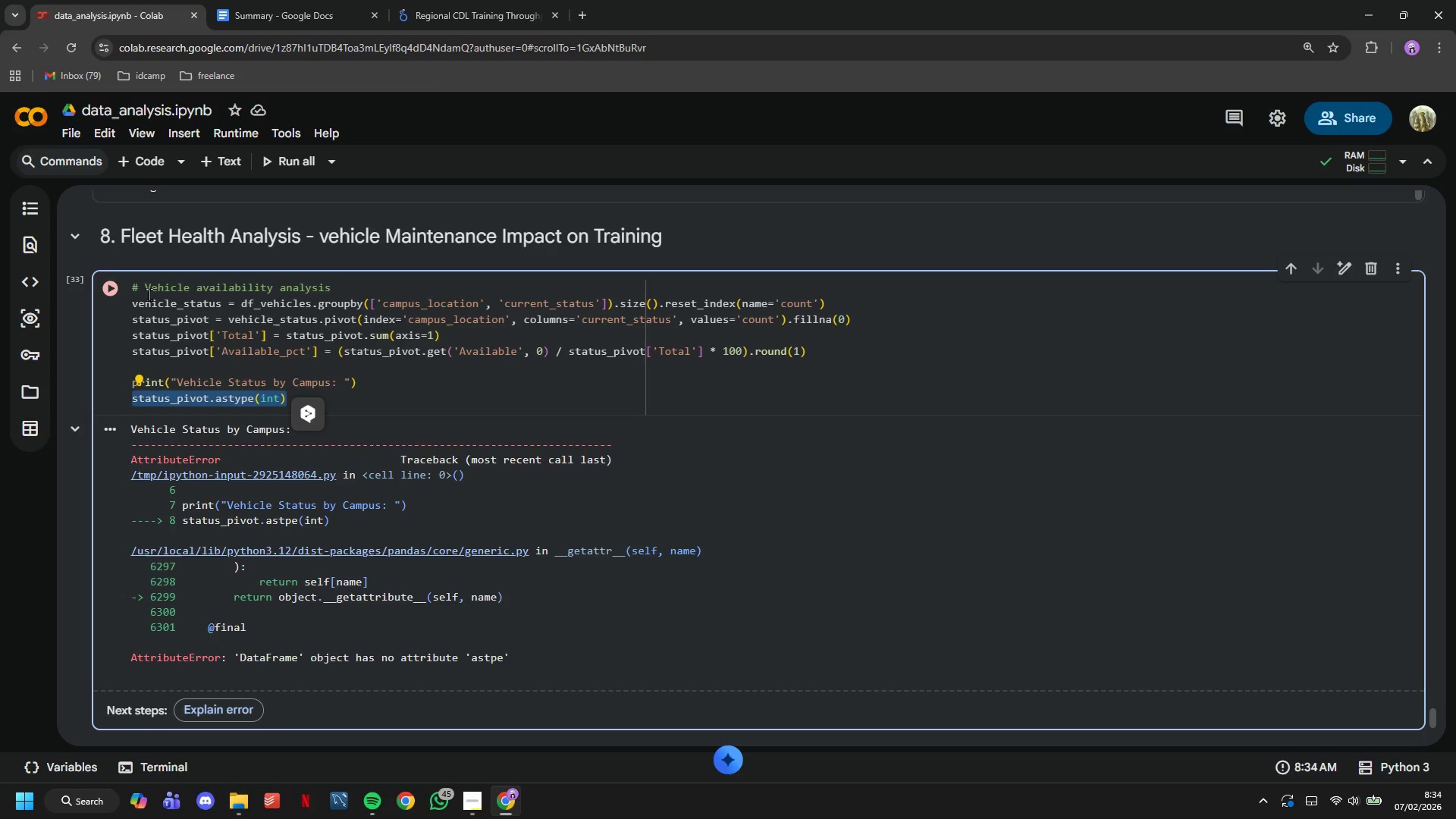 
left_click([99, 280])
 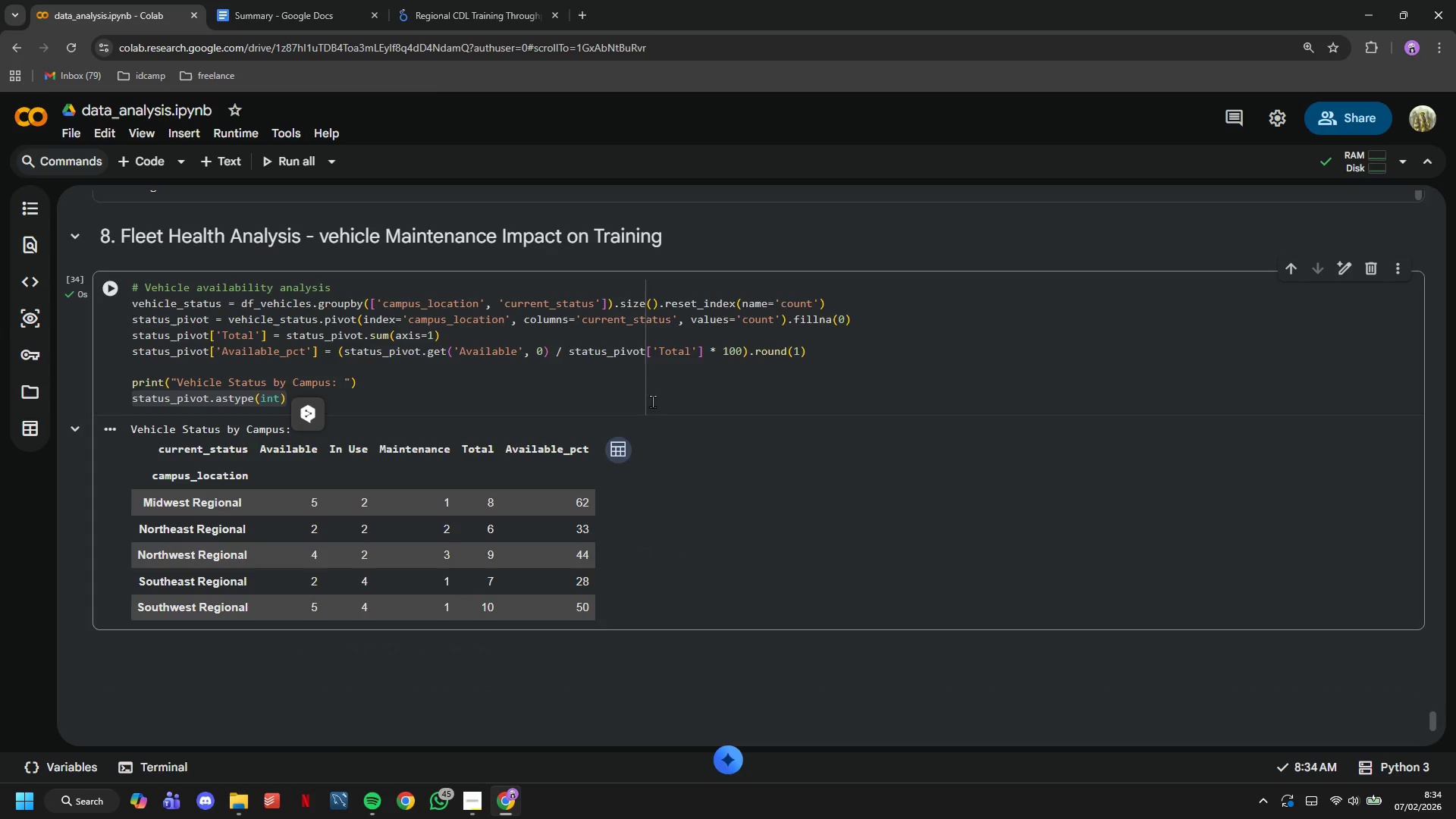 
scroll: coordinate [652, 401], scroll_direction: down, amount: 1.0
 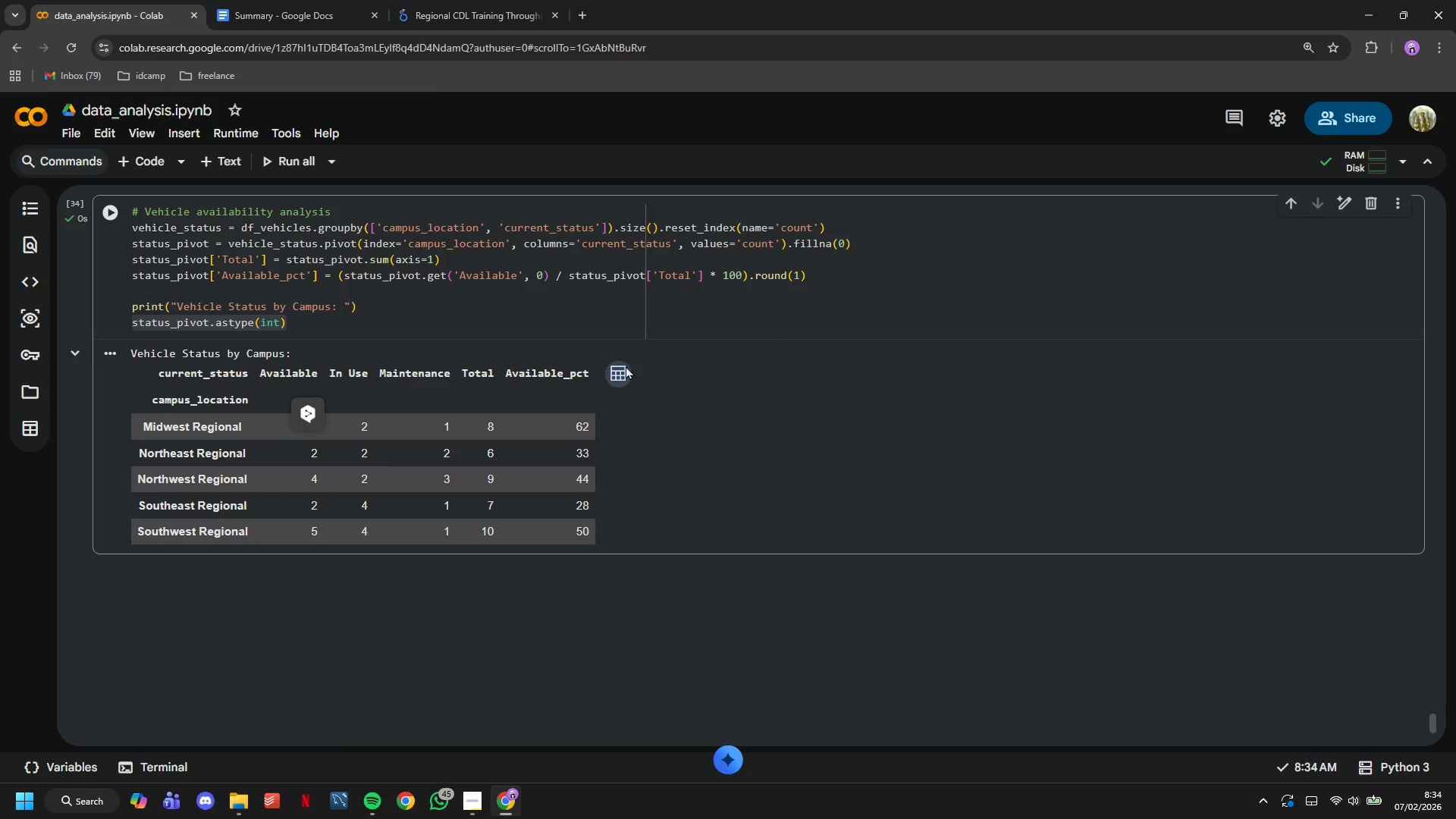 
left_click([404, 314])
 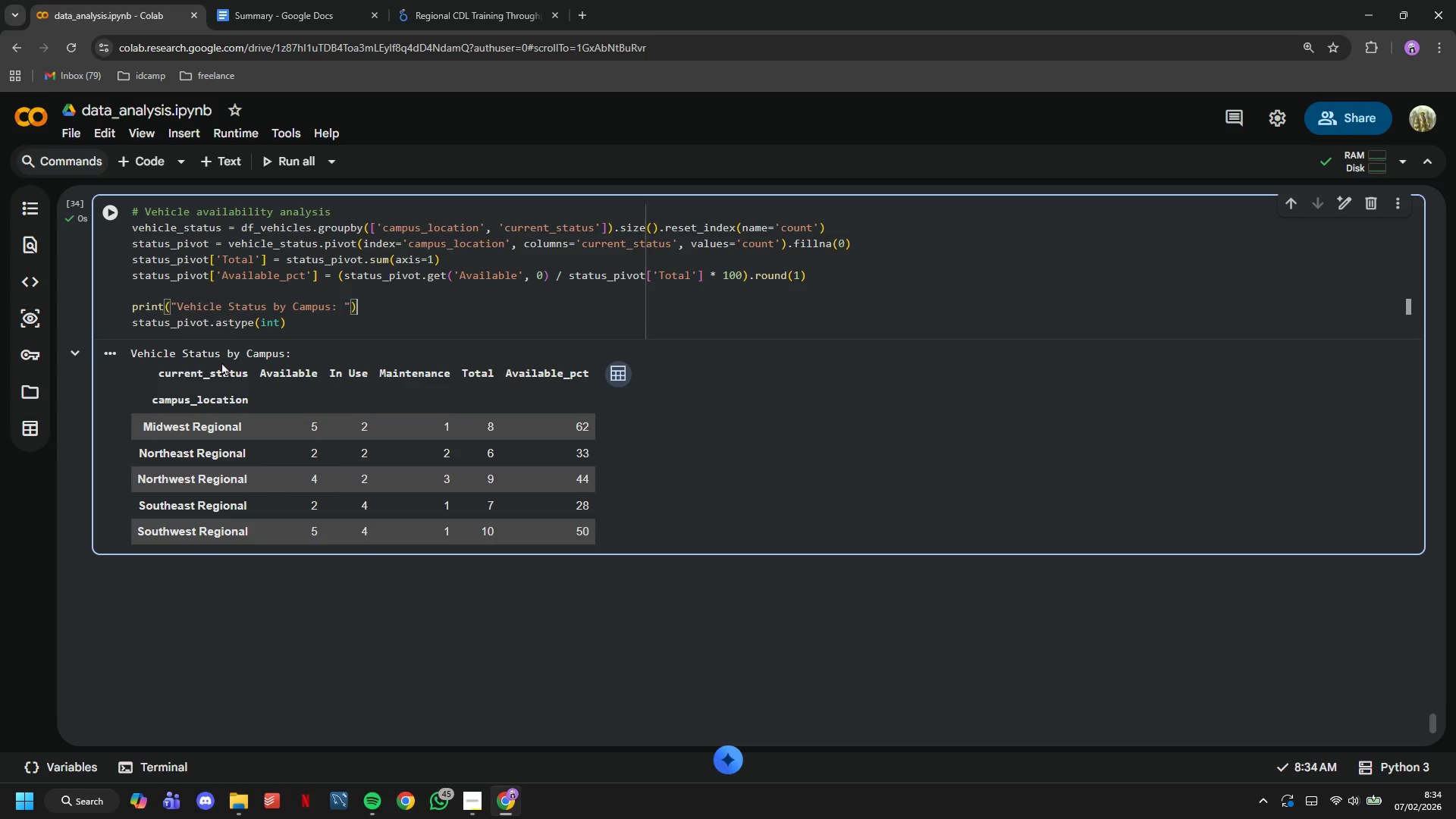 
left_click([148, 159])
 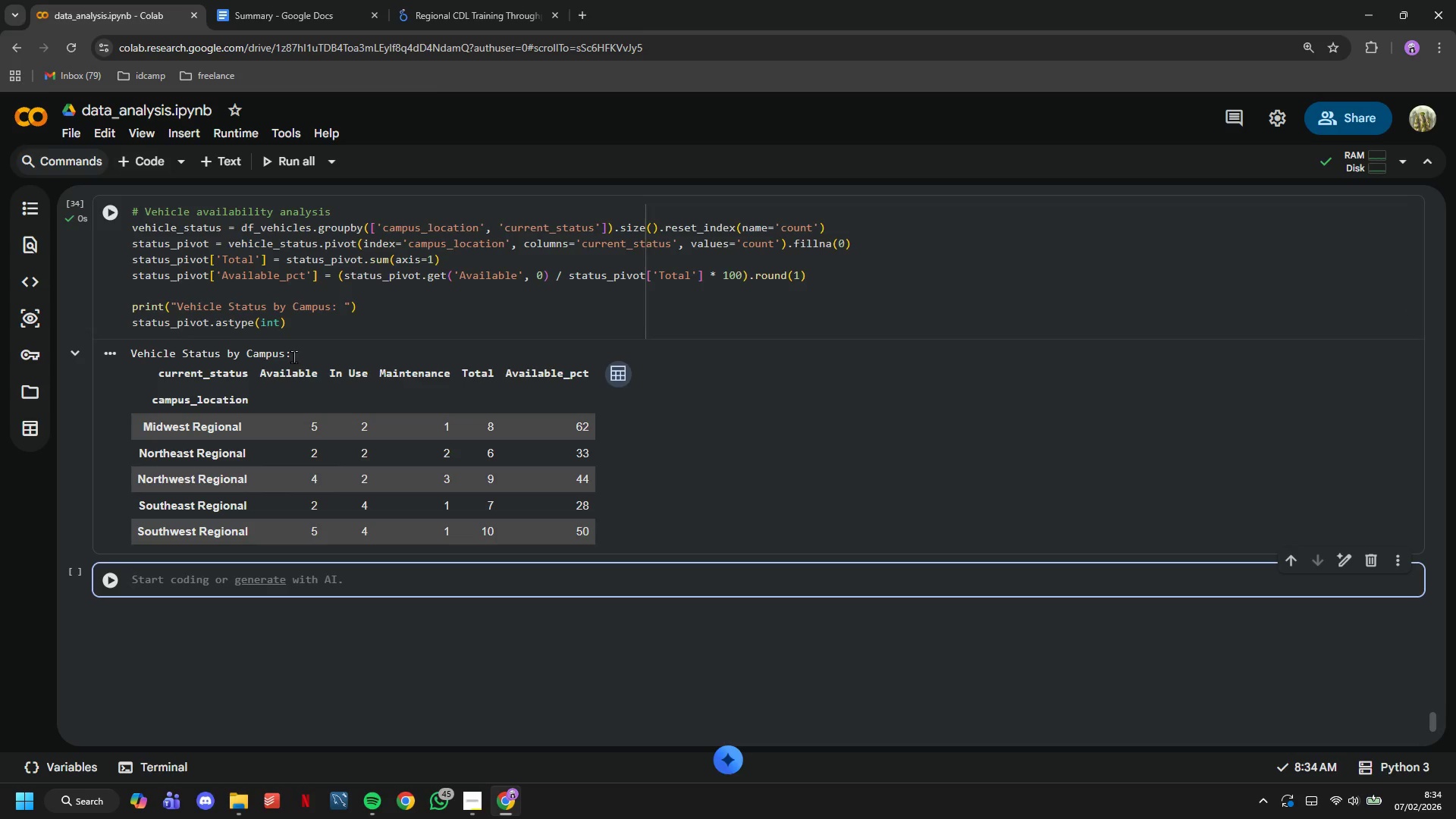 
type(# Maintenance frequency and impact)
 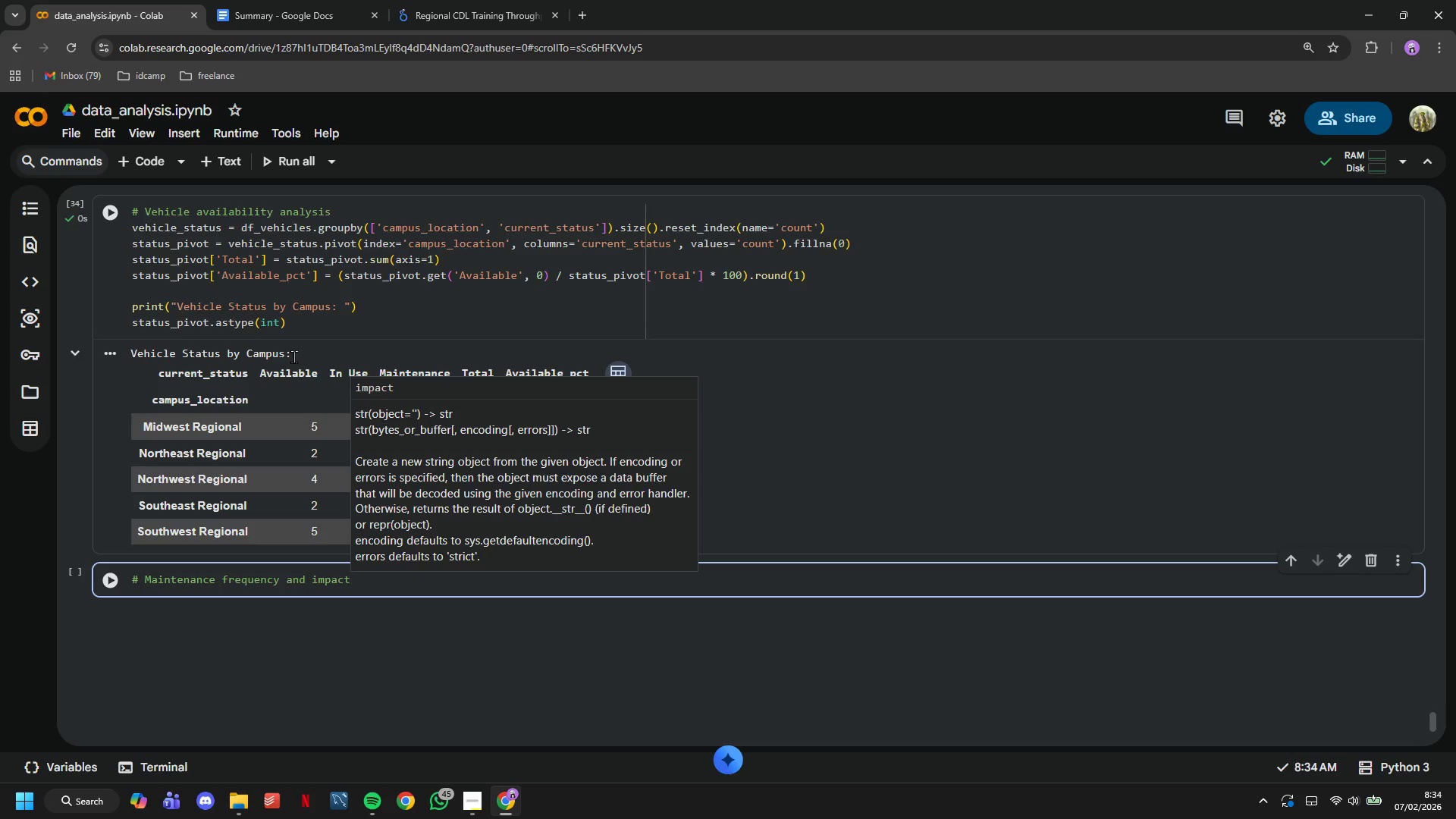 
key(Enter)
 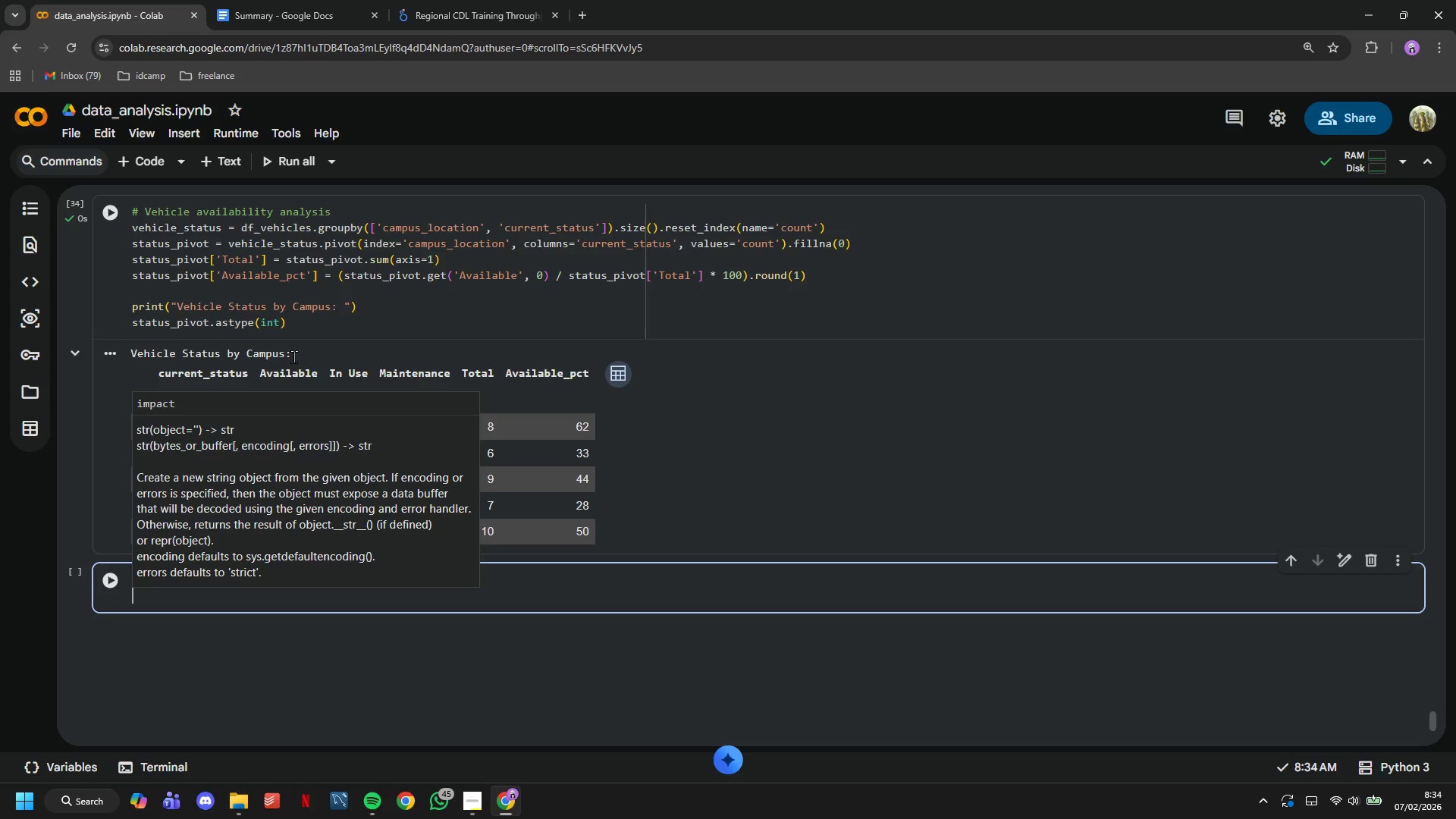 
type(recent_main = df_maintenance[df_maintenance['maintenance_date)
 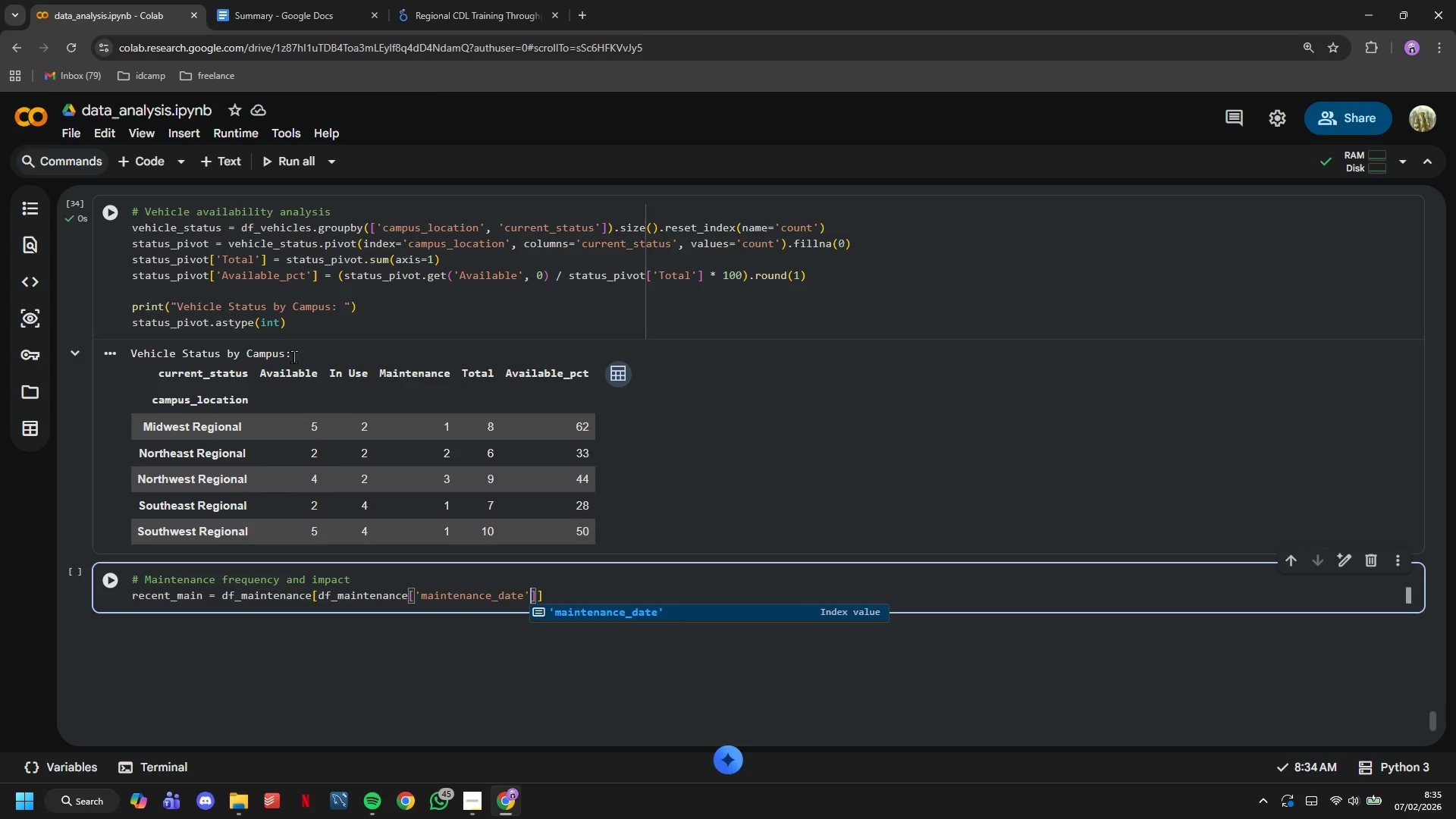 
 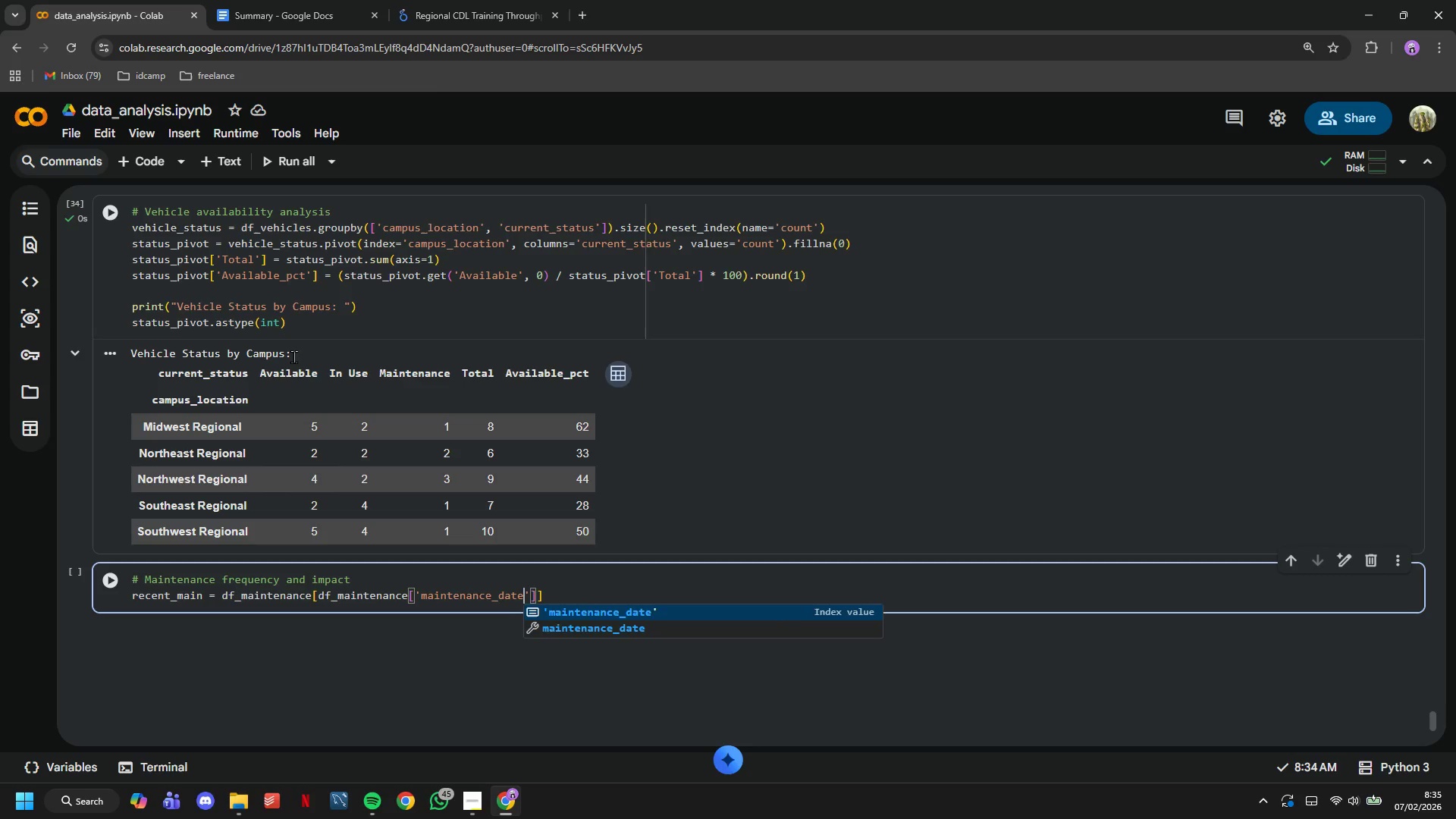 
key(ArrowRight)
 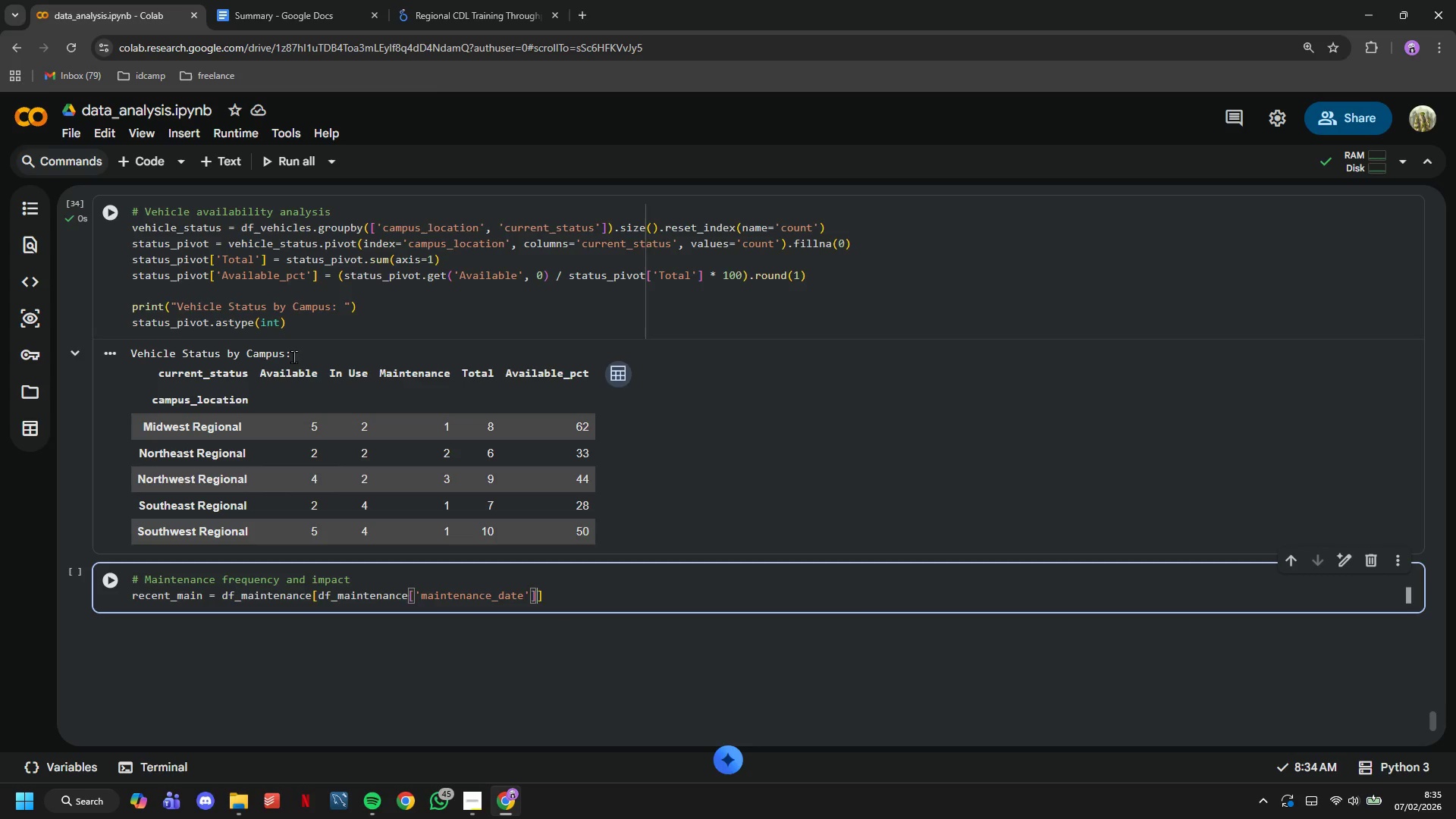 
key(ArrowRight)
 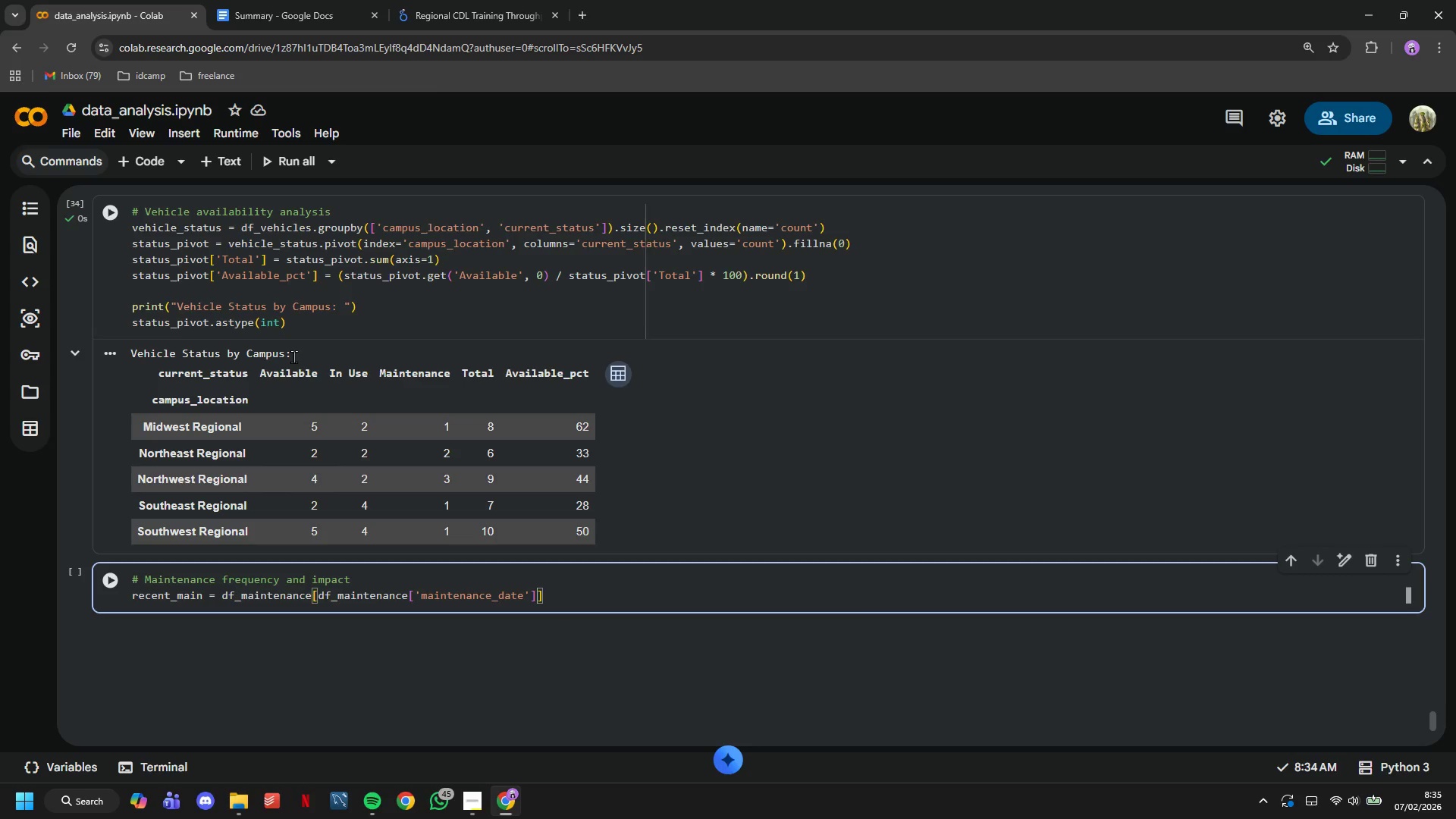 
type( >= (df_maintenance['maintenance_date)
 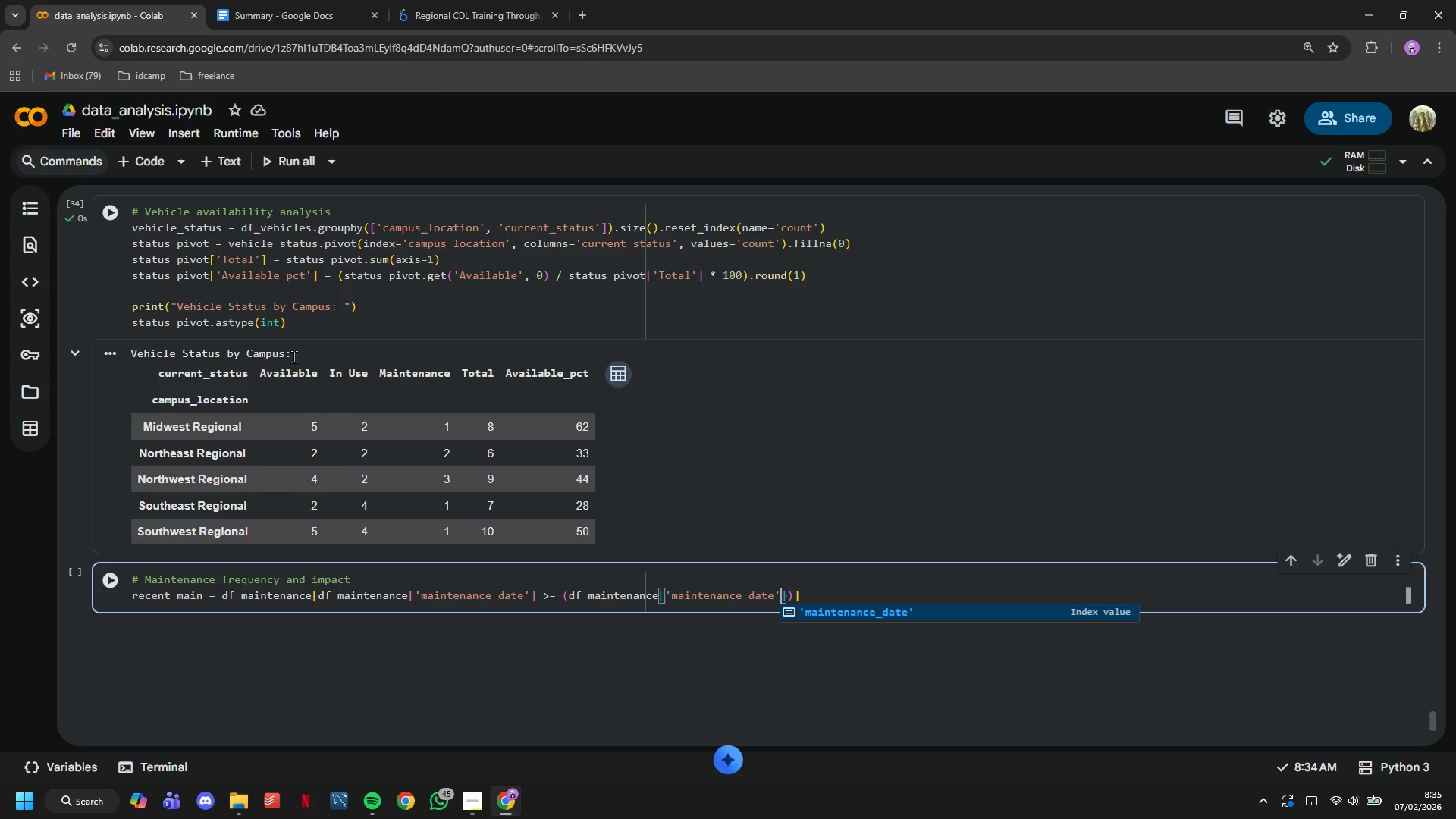 
 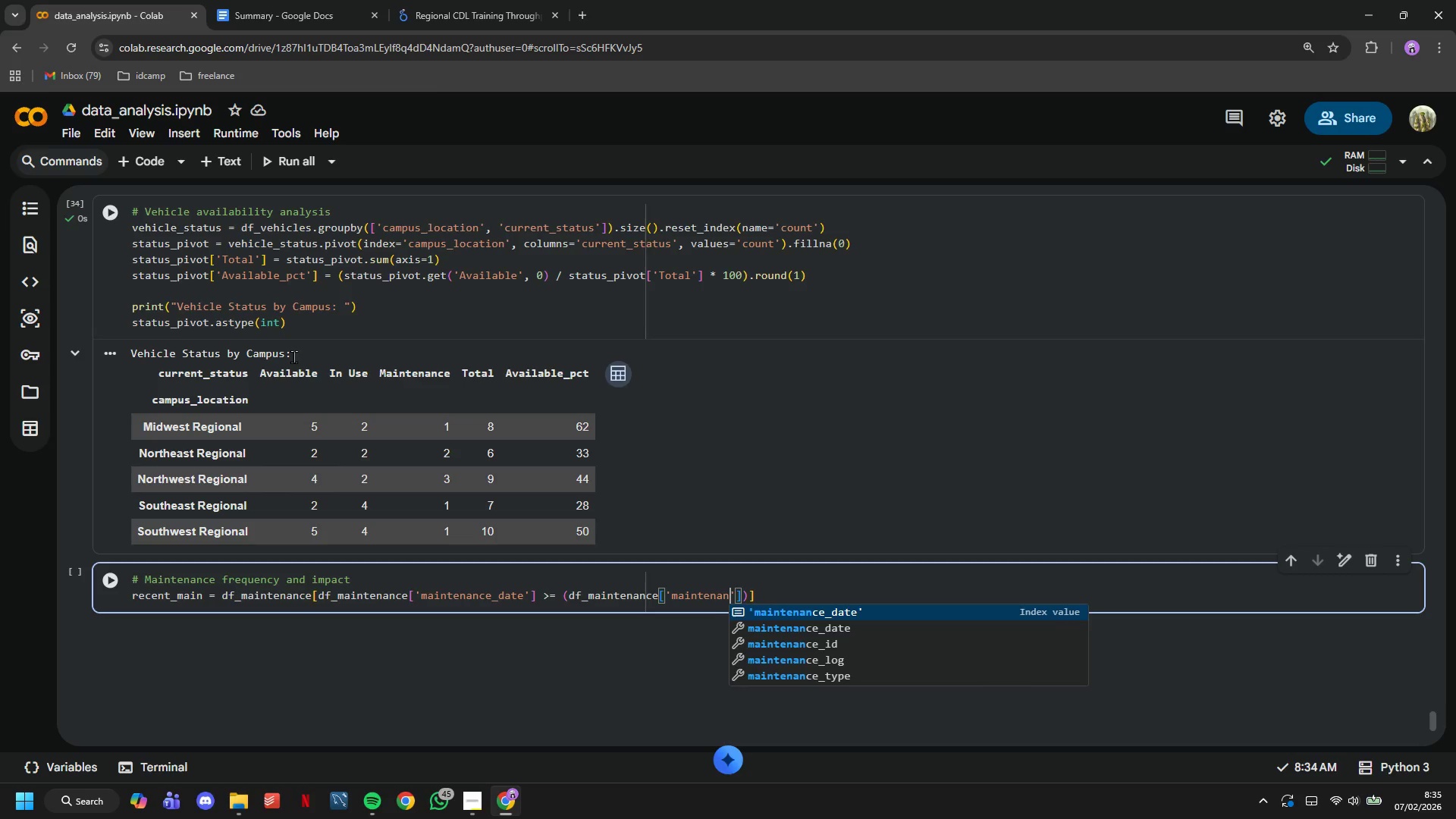 
key(ArrowRight)
 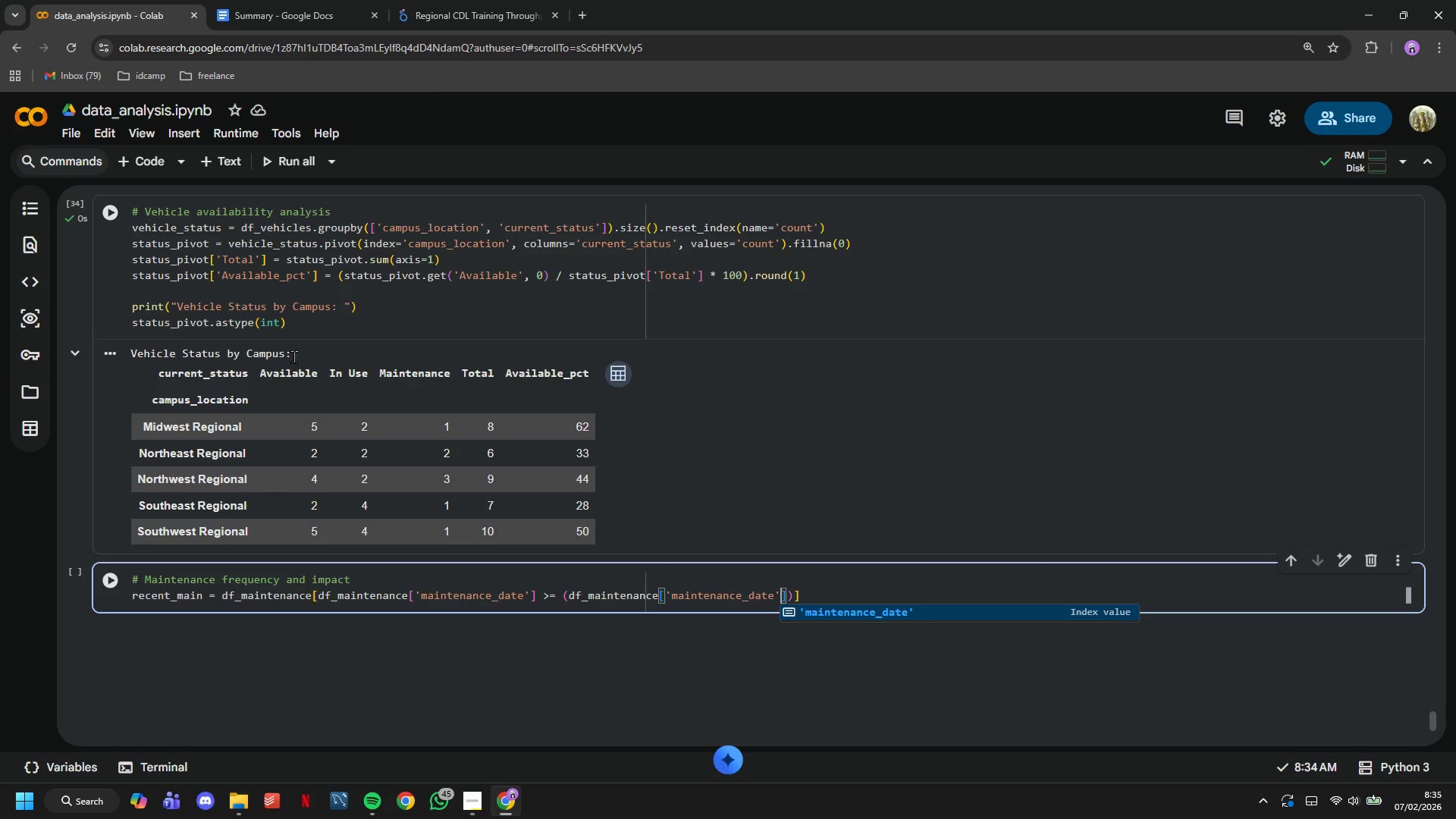 
key(ArrowRight)
 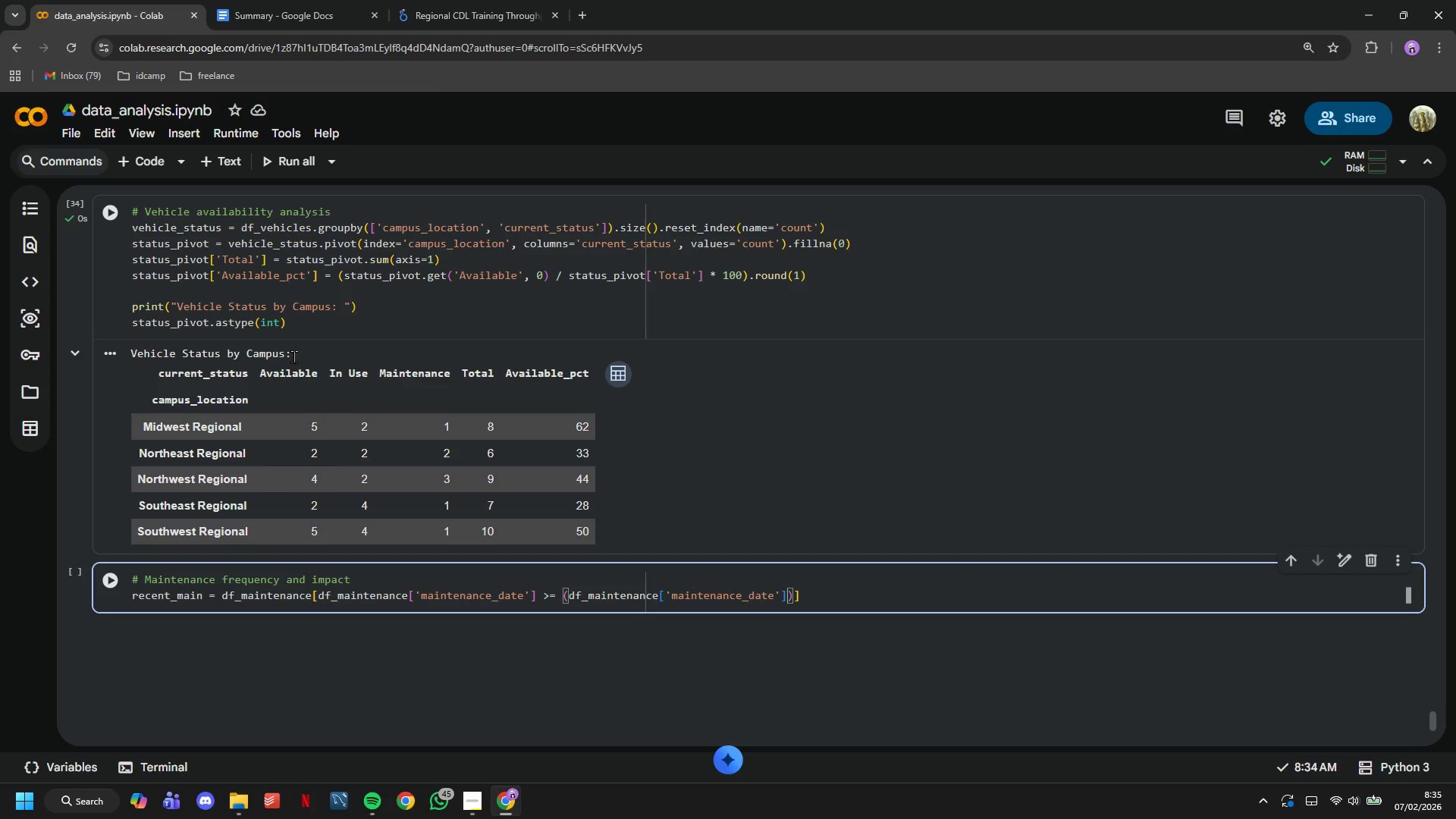 
type(.max()
 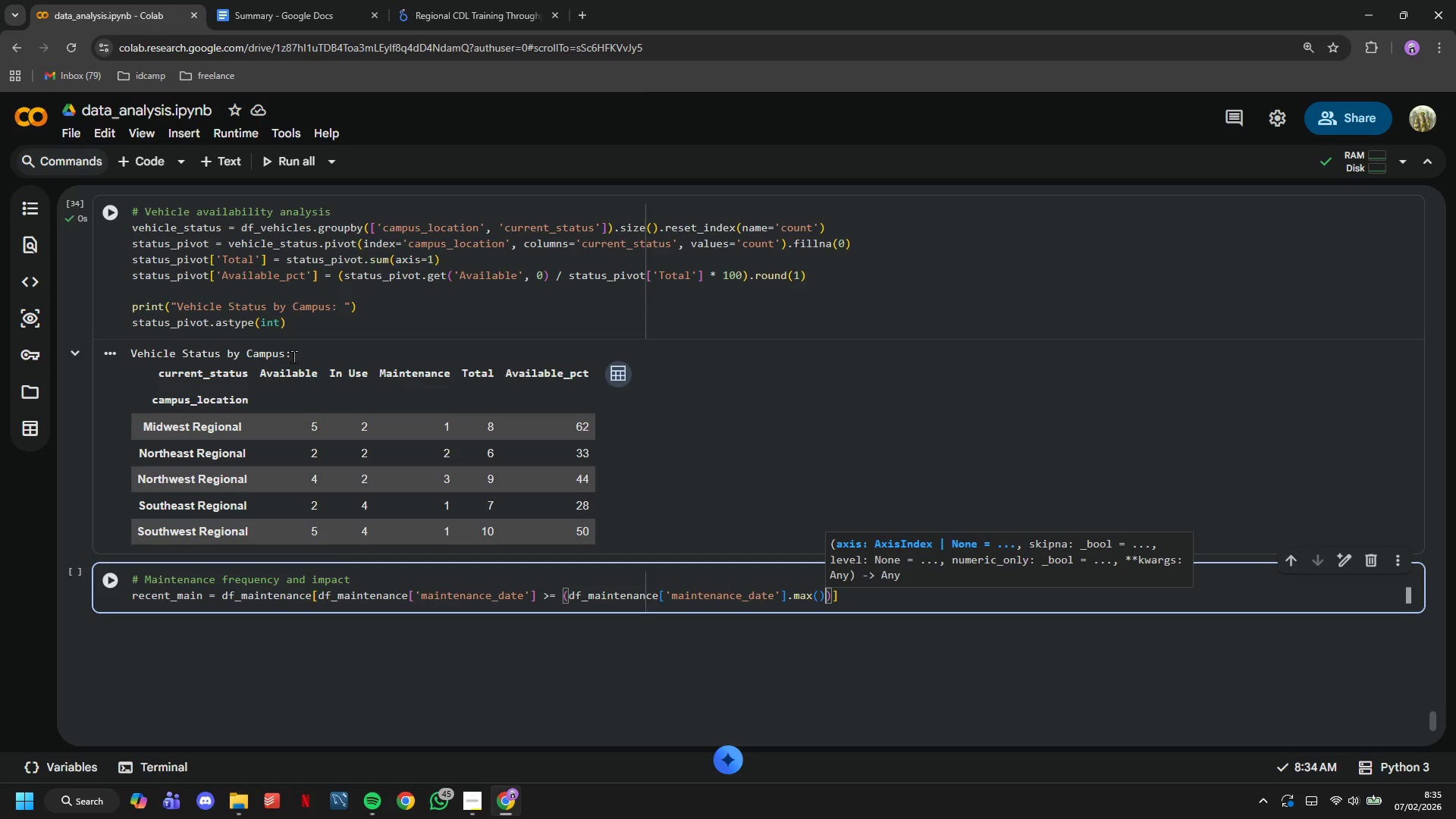 
 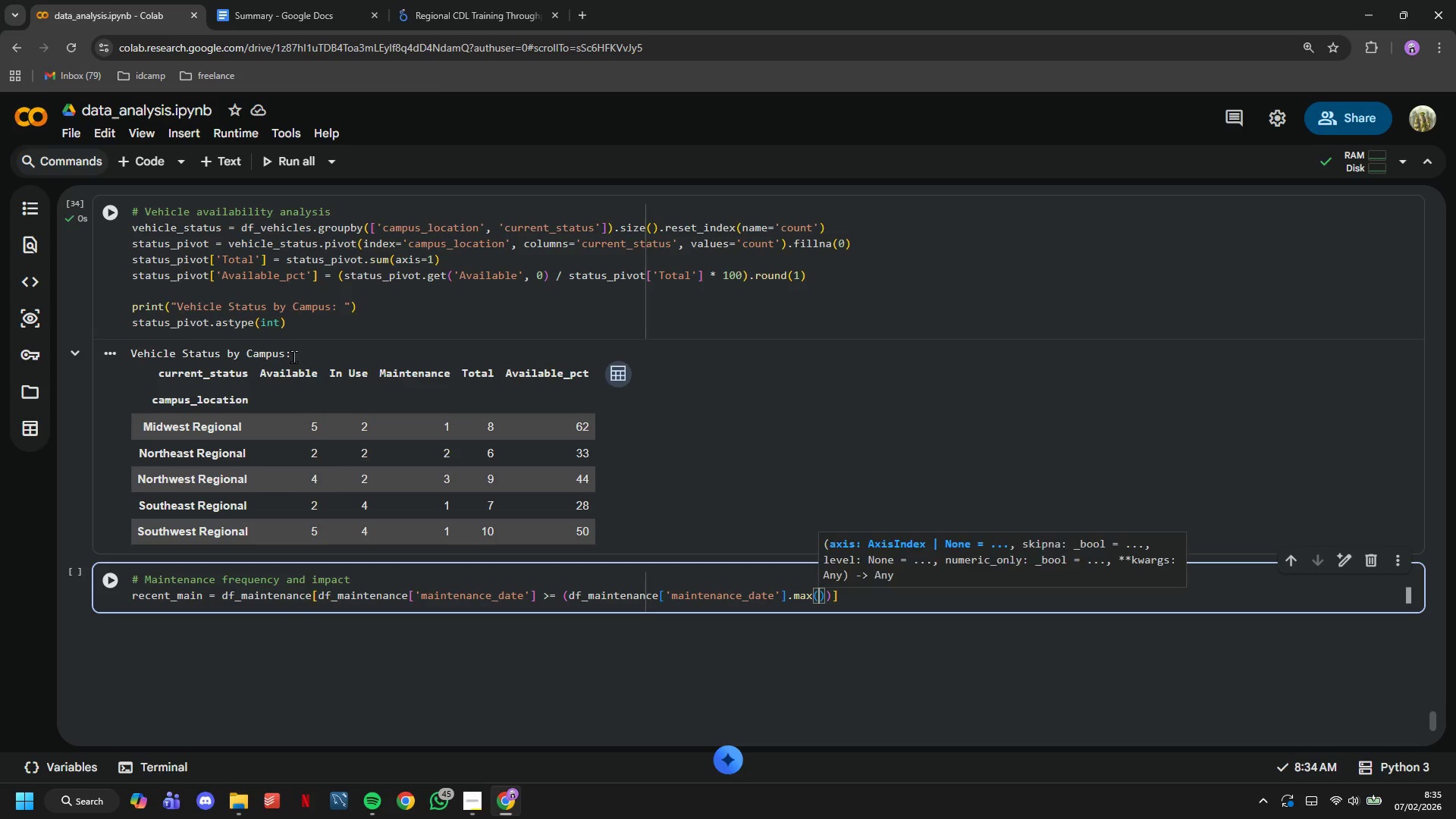 
key(ArrowRight)
 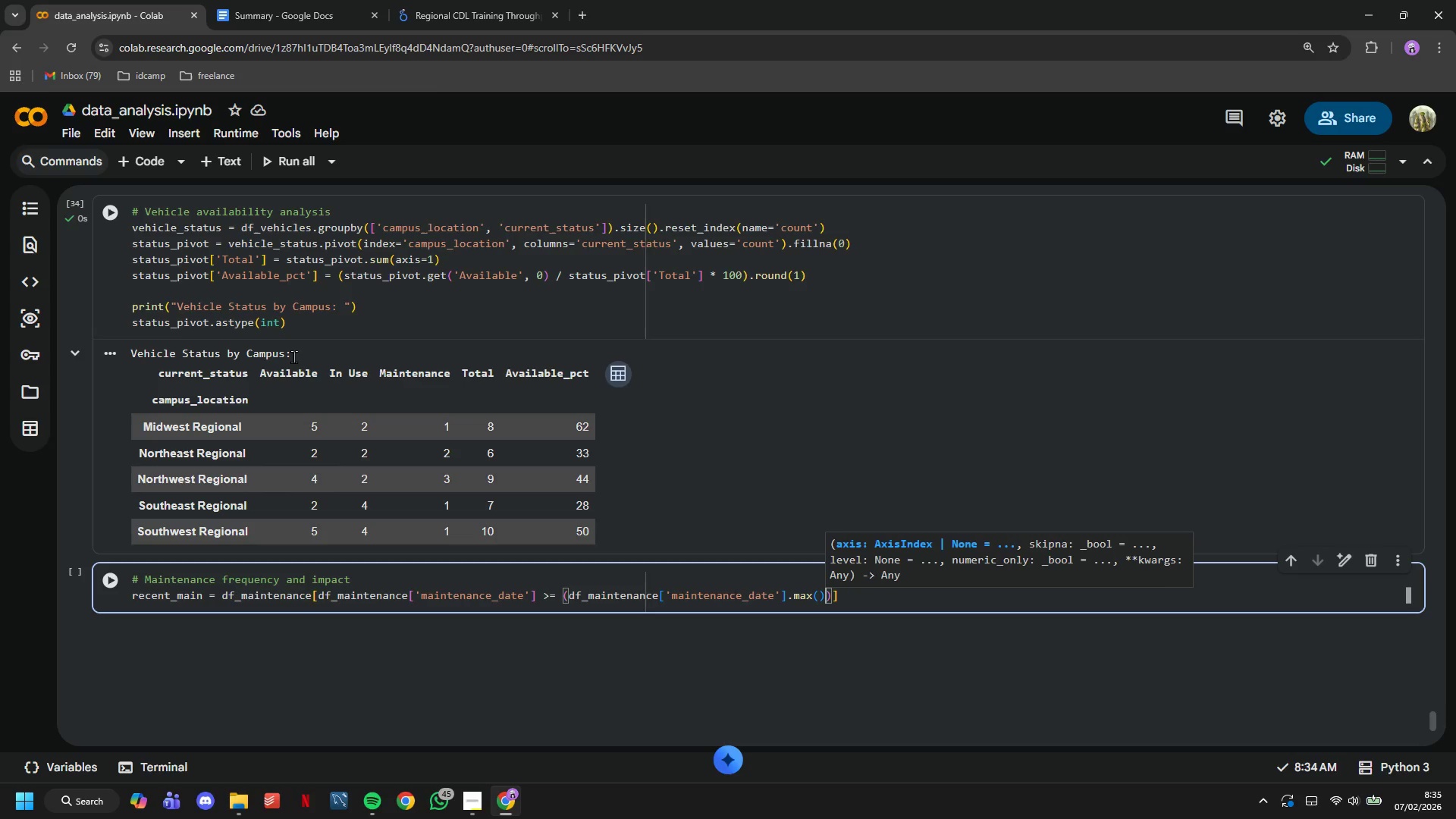 
type( - timedelta))
key(Backspace)
type((days=90)
 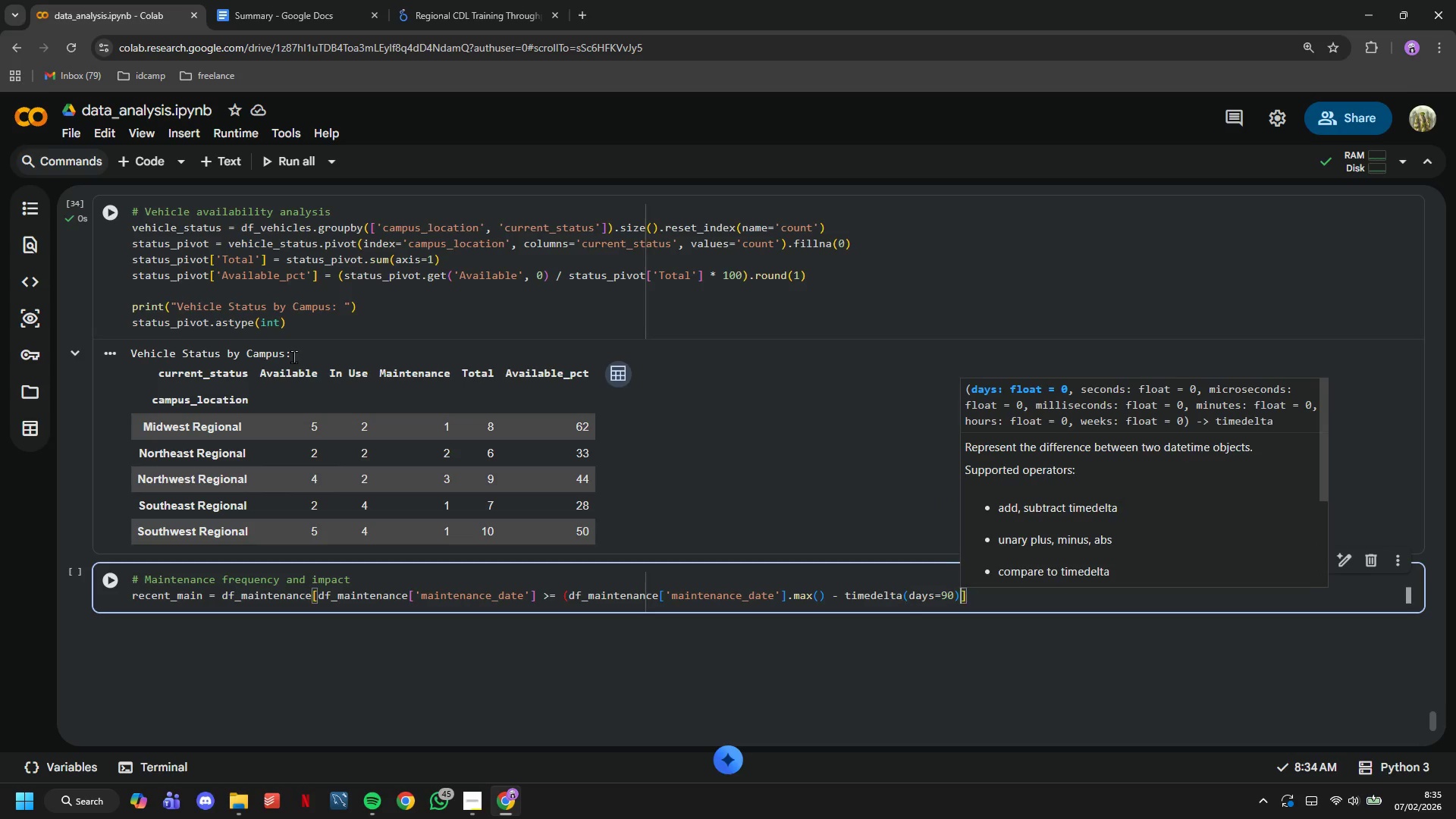 
 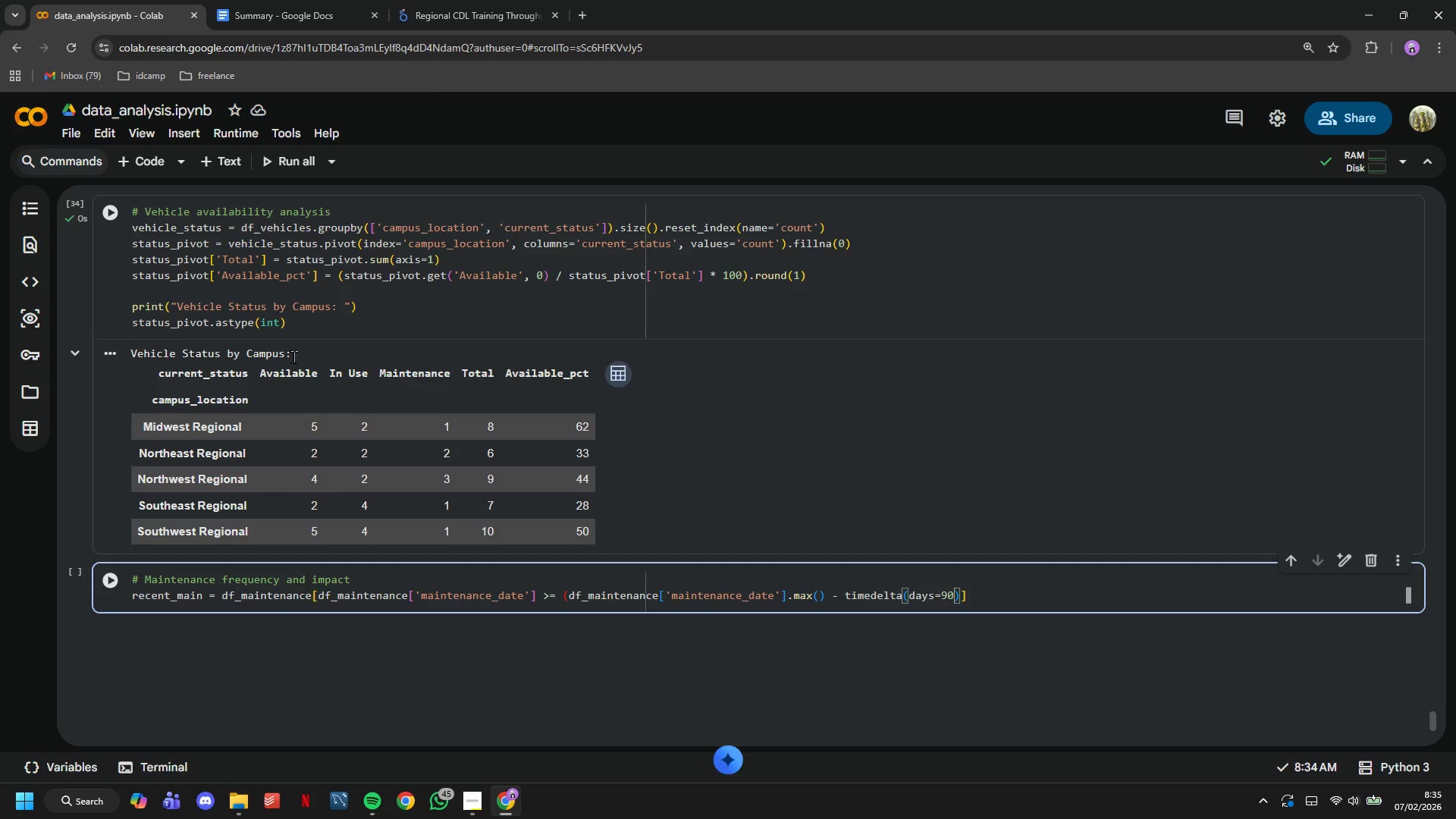 
key(ArrowRight)
 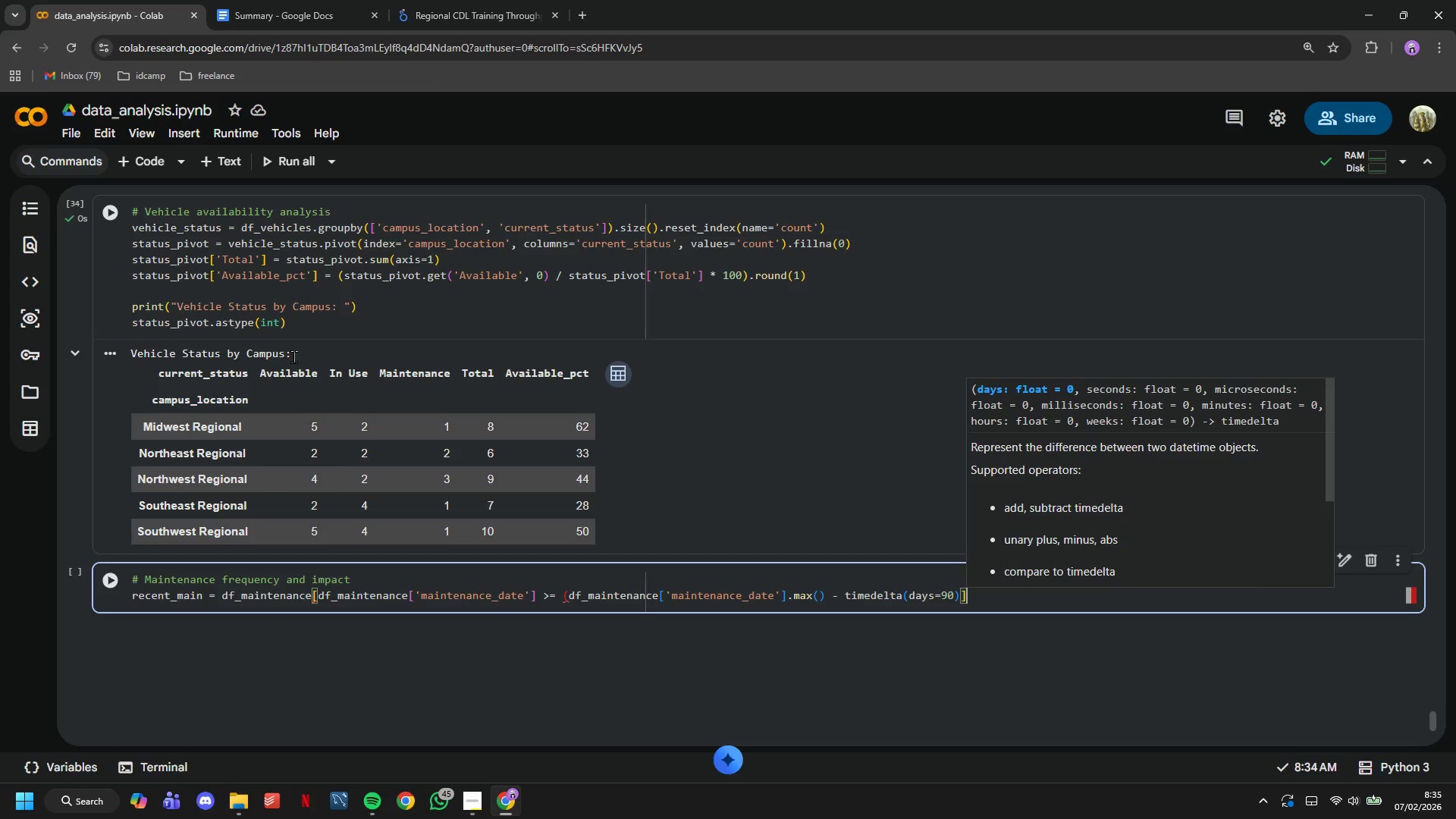 
key(ArrowRight)
 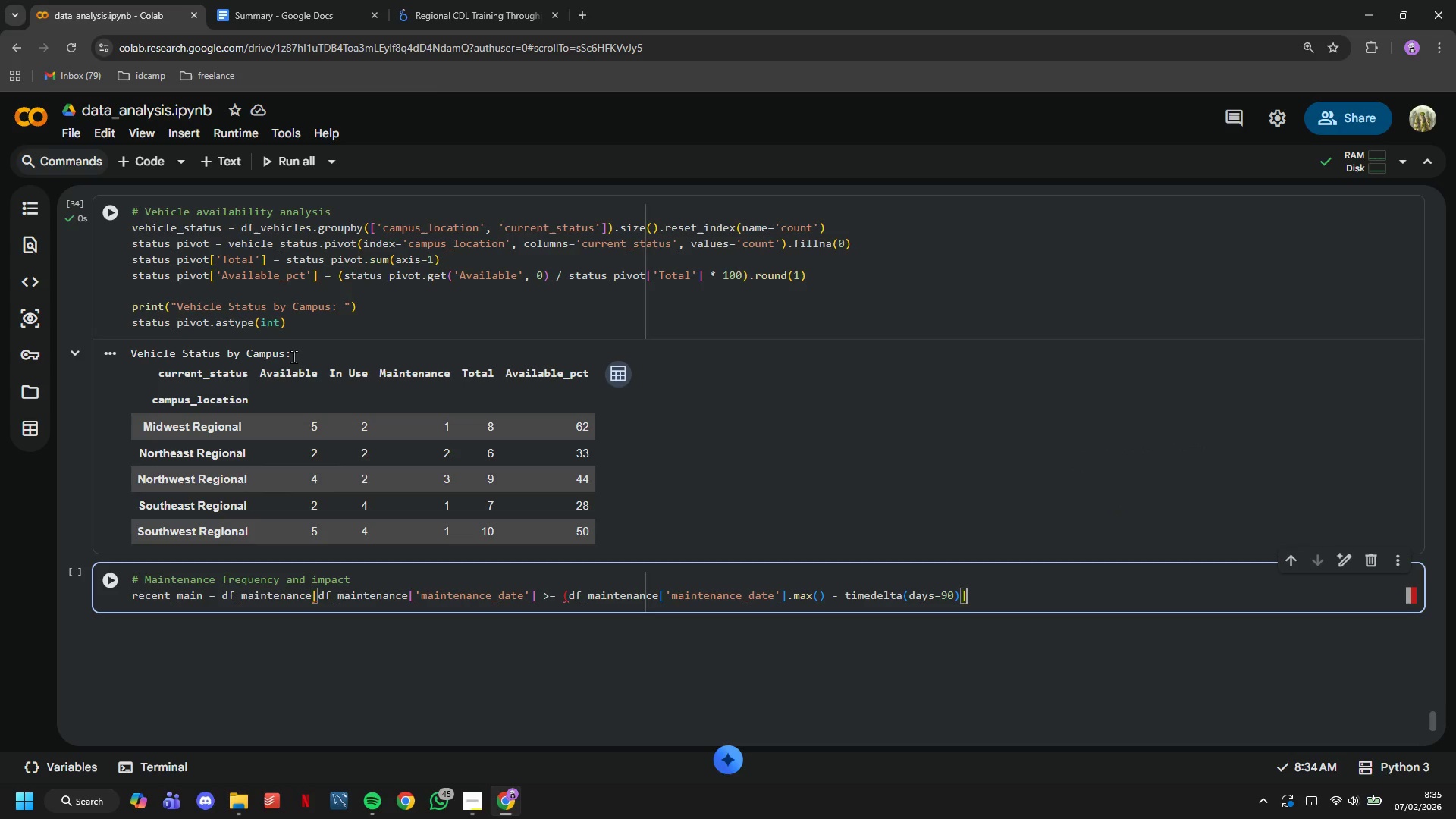 
key(Enter)
 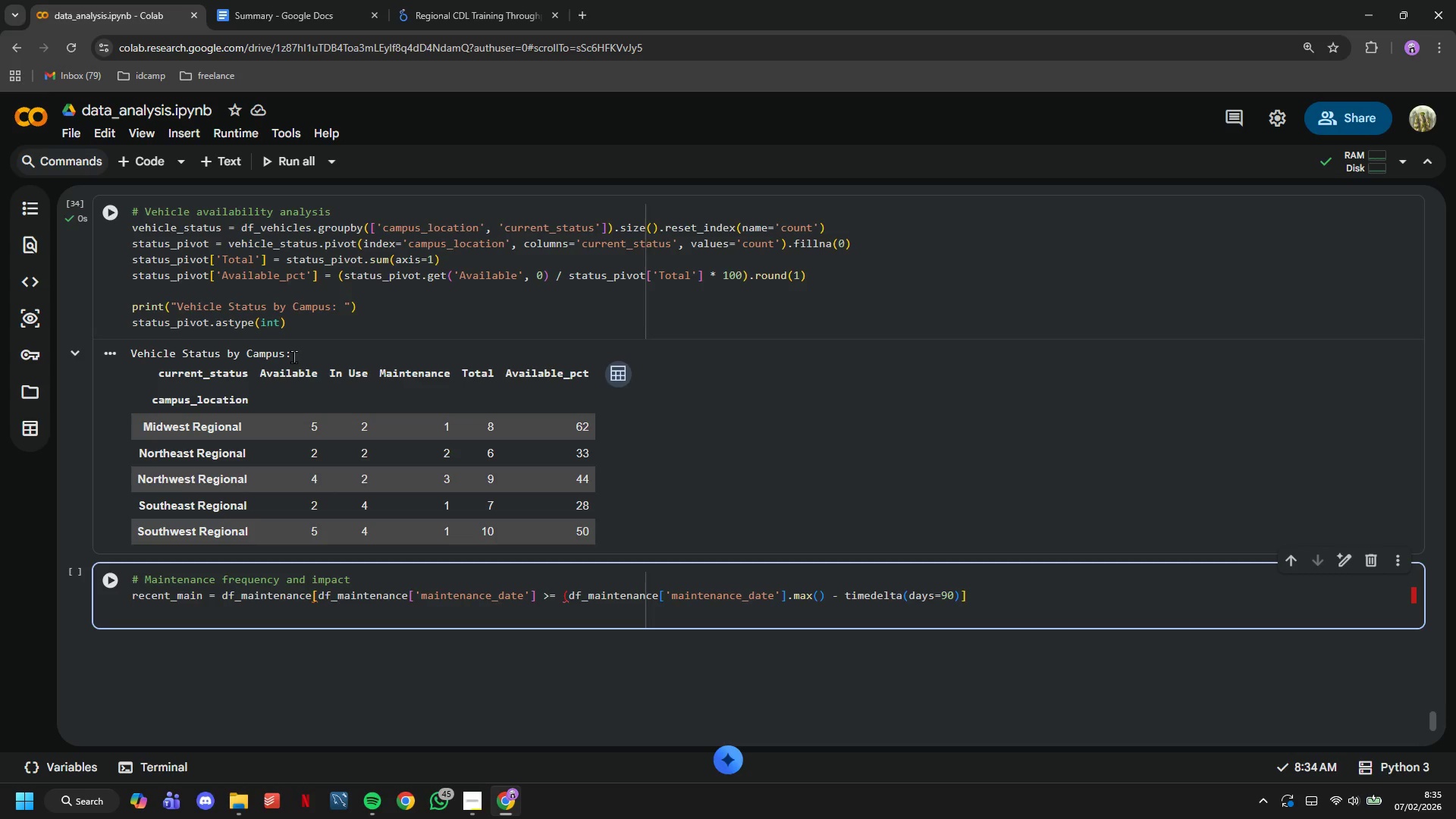 
type(main_impcat = recent_maint.grp)
key(Backspace)
type(oupby(['camps)
key(Backspace)
type(us)
 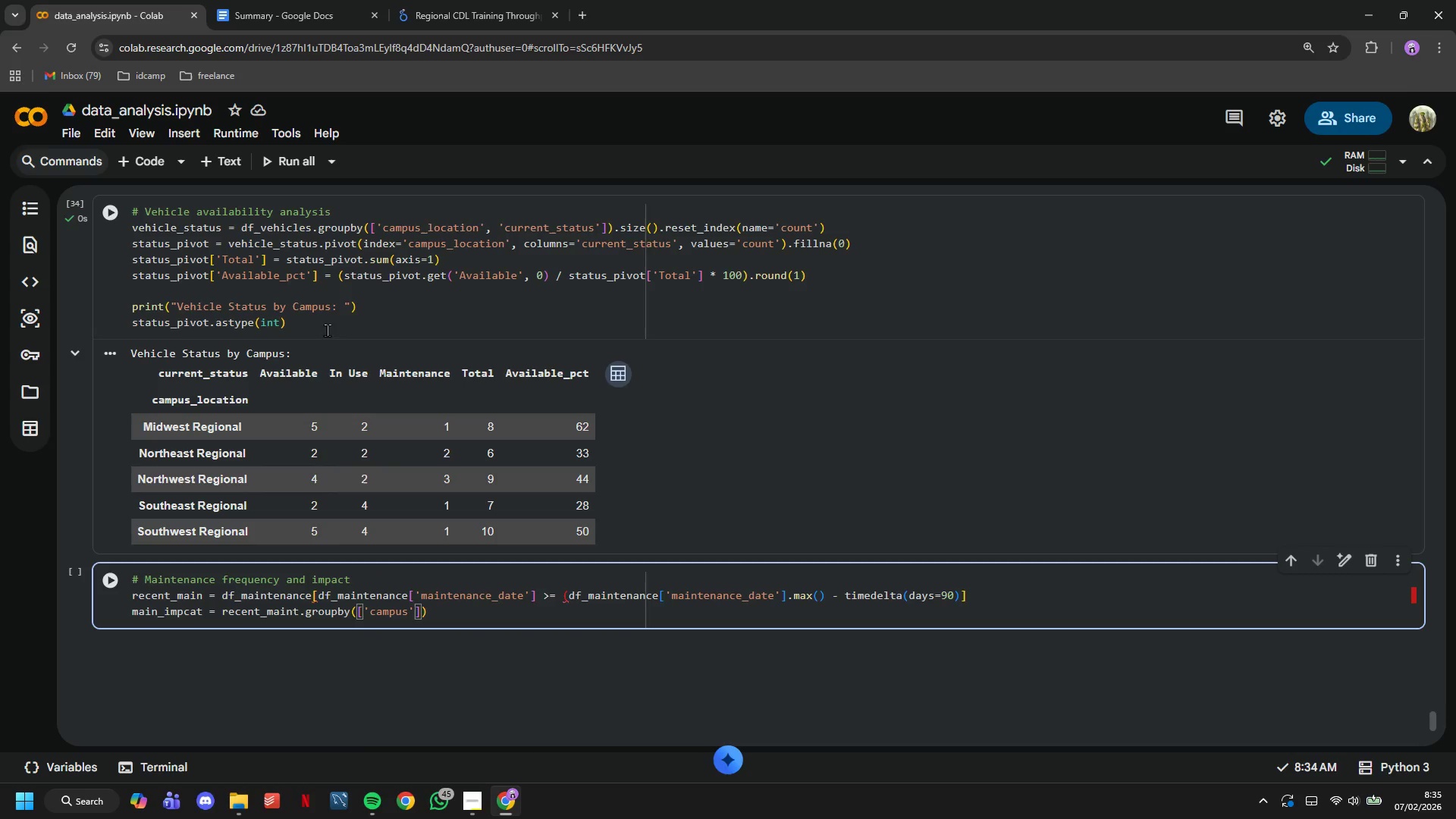 
left_click_drag(start_coordinate=[959, 598], to_coordinate=[963, 596])
 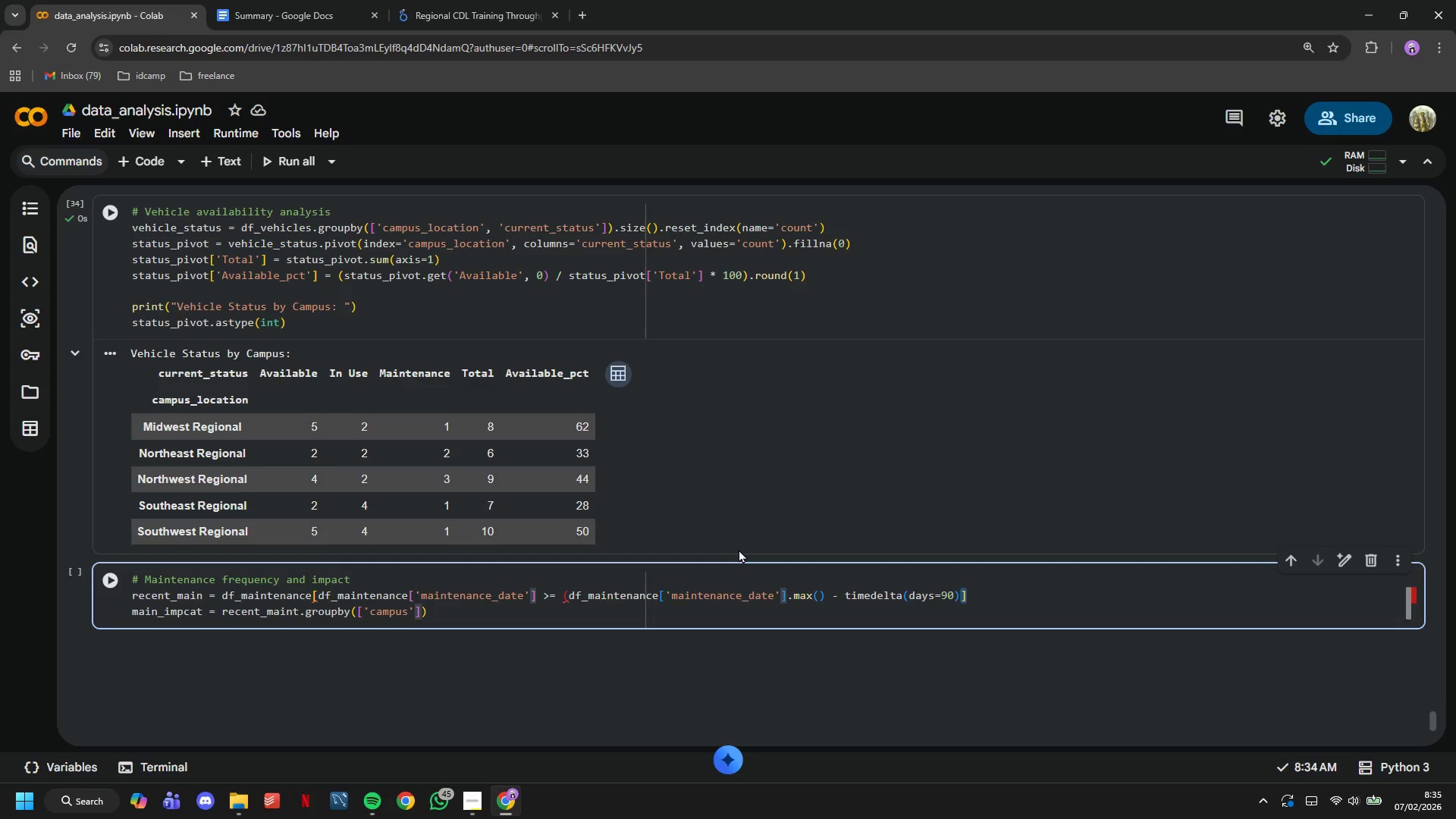 
key(ArrowLeft)
 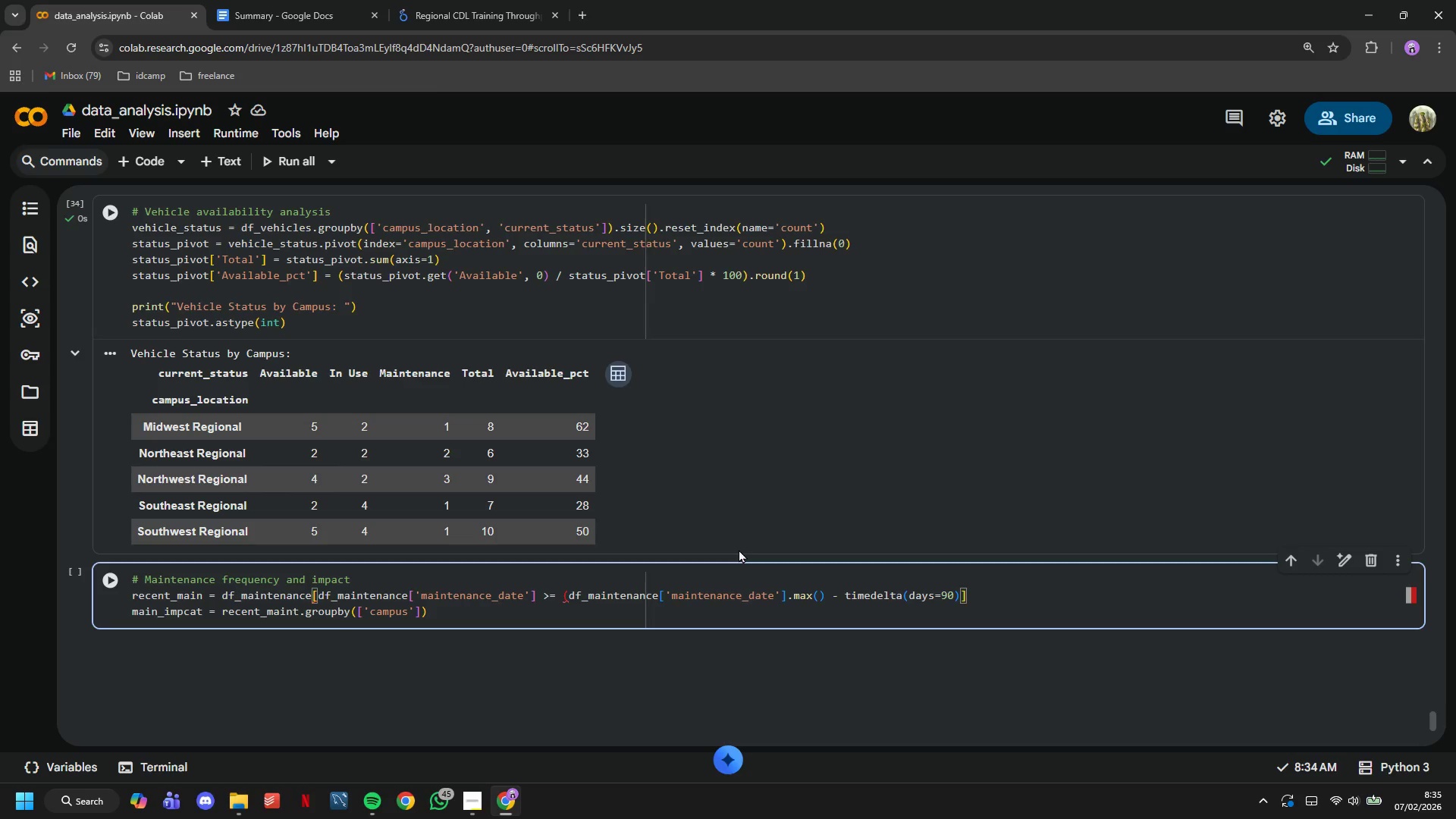 
key(Shift+0)
 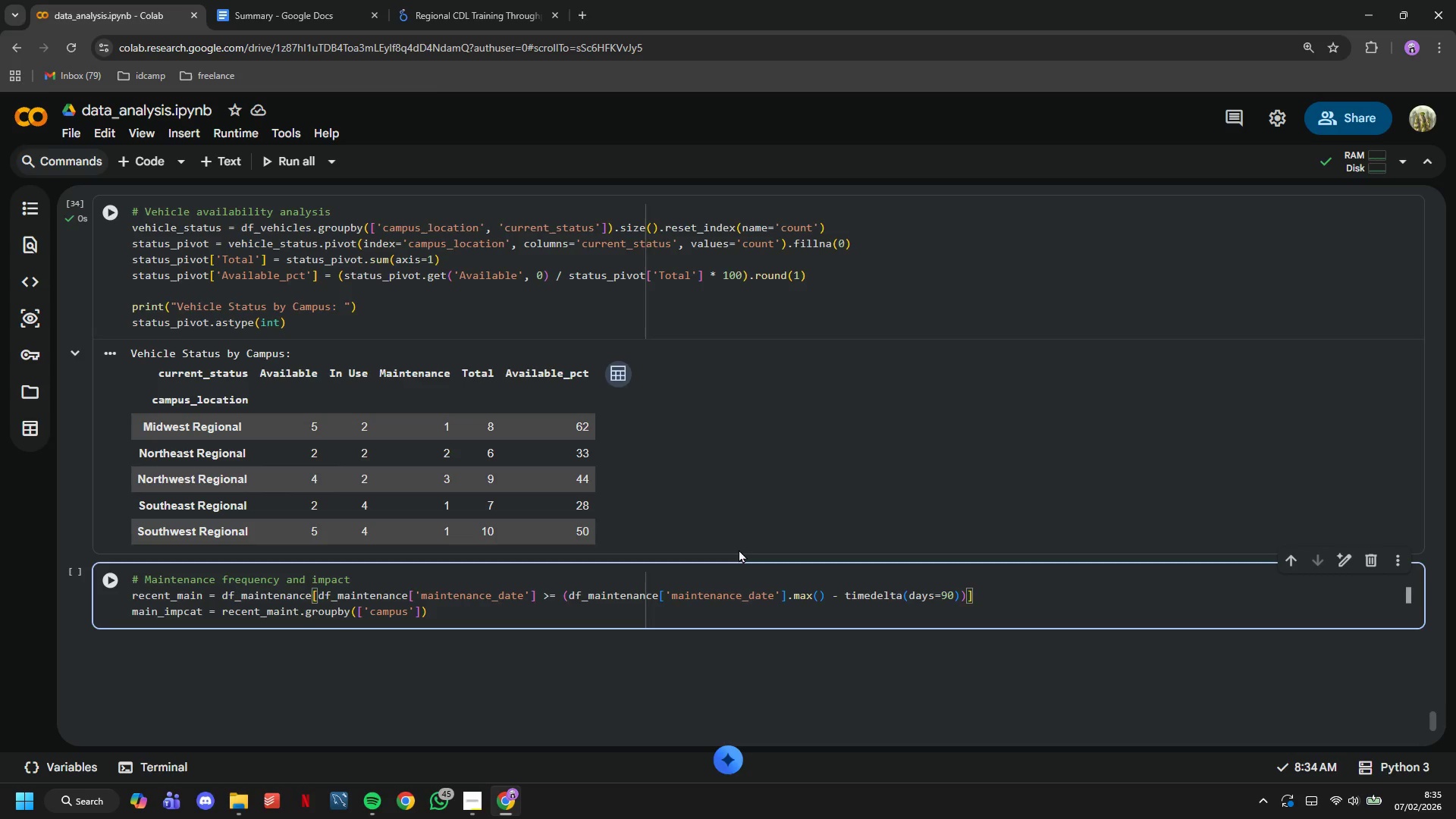 
key(ArrowRight)
 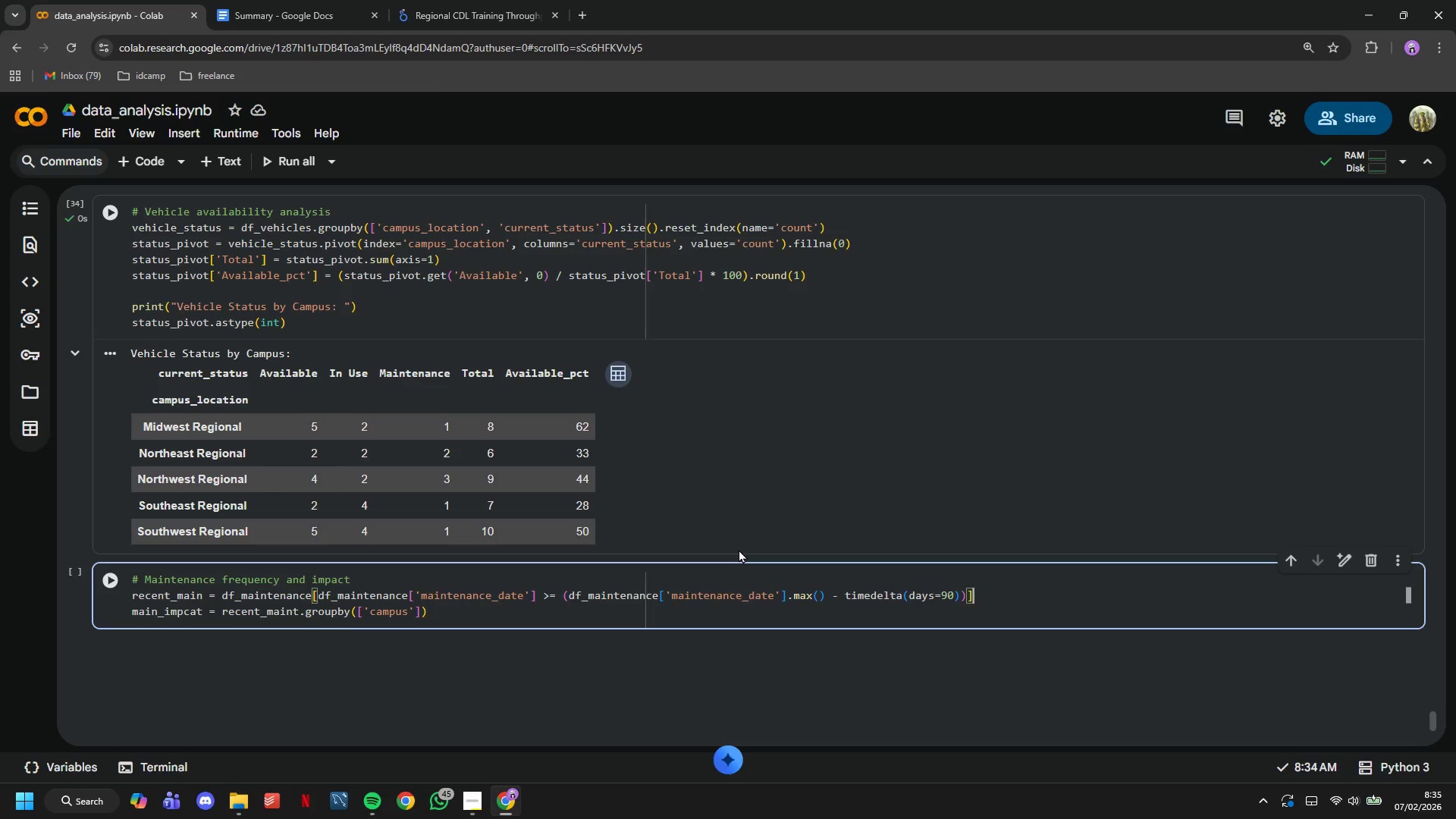 
key(ArrowDown)
 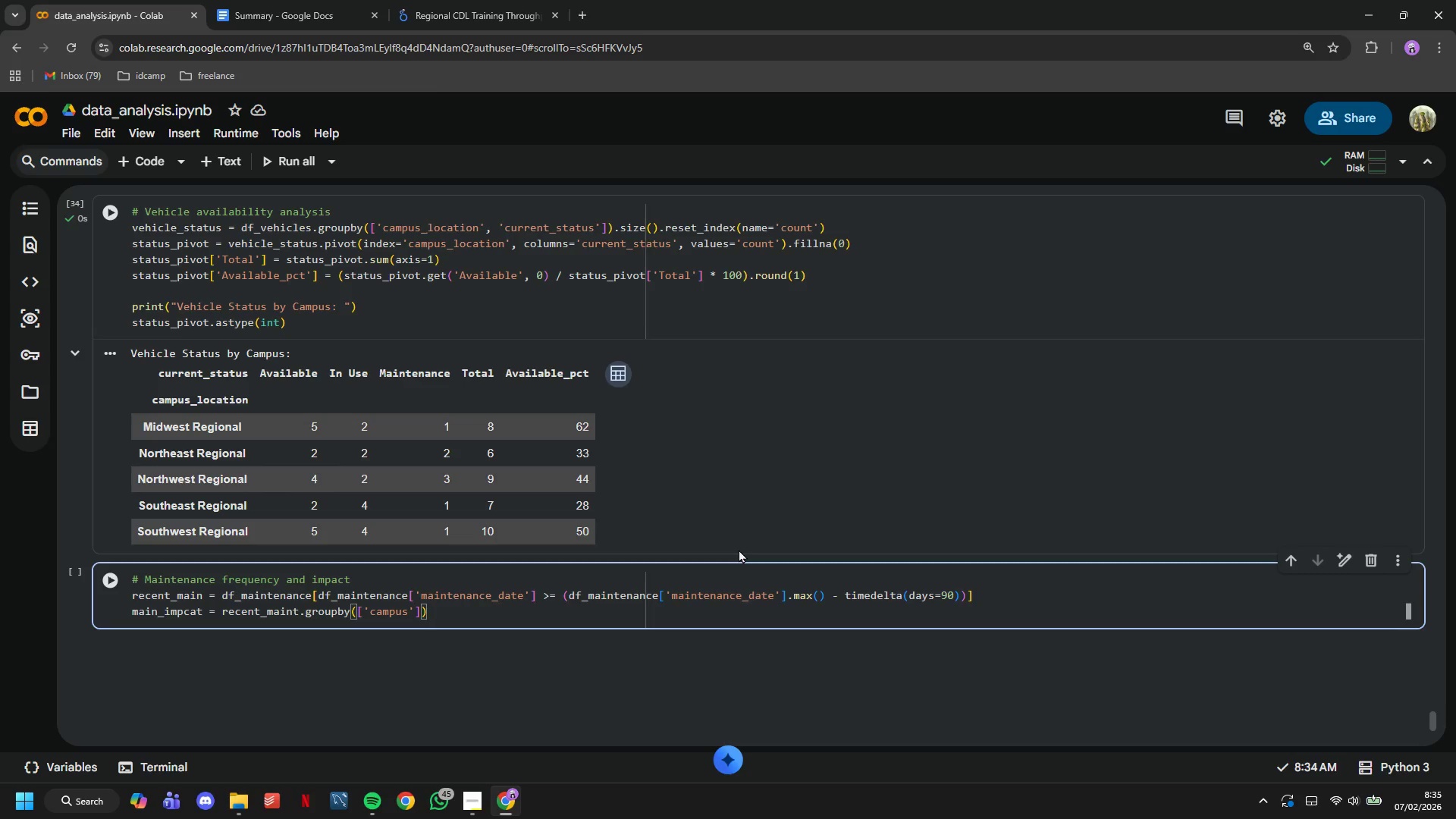 
key(ArrowLeft)
 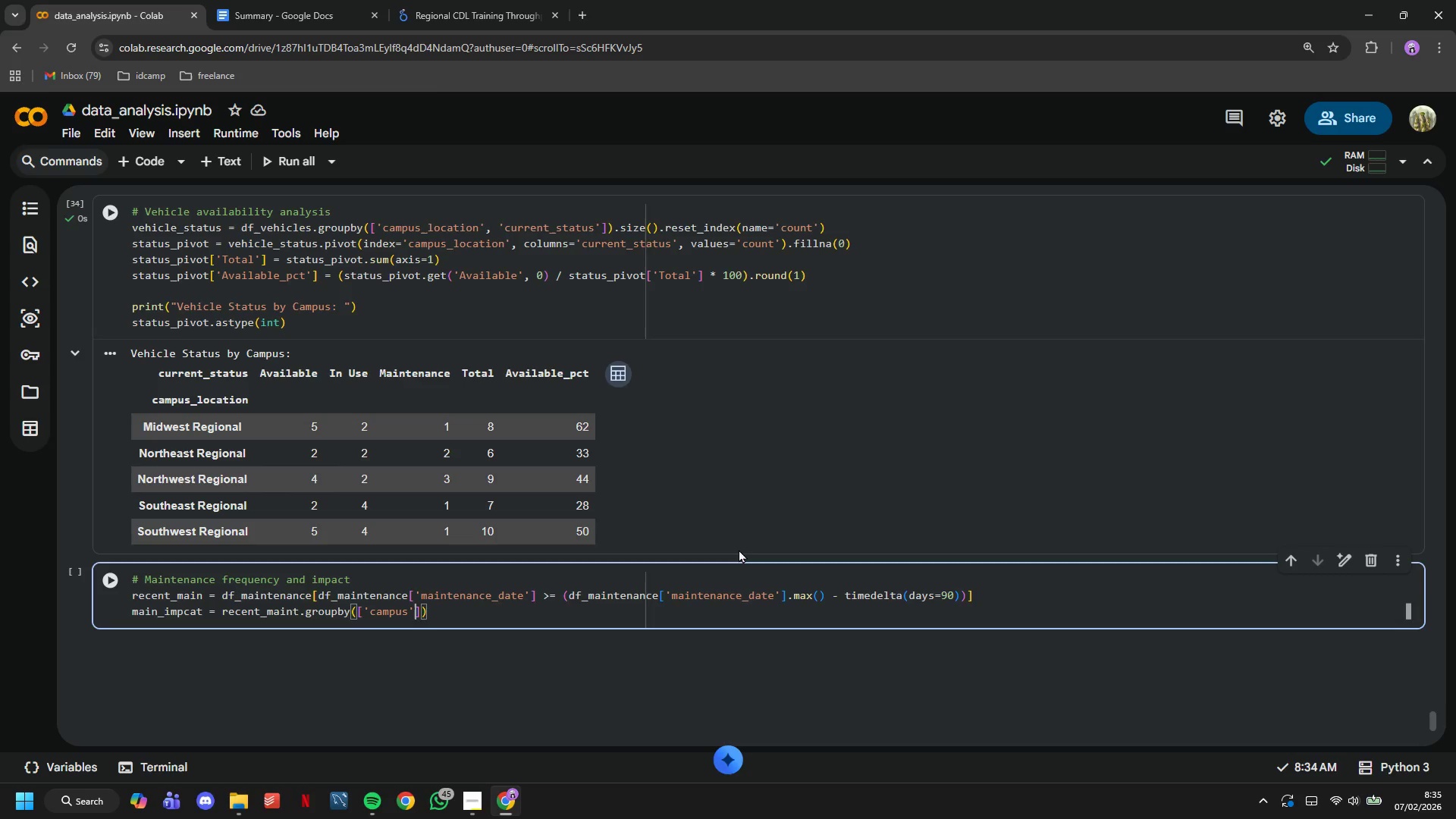 
key(ArrowLeft)
 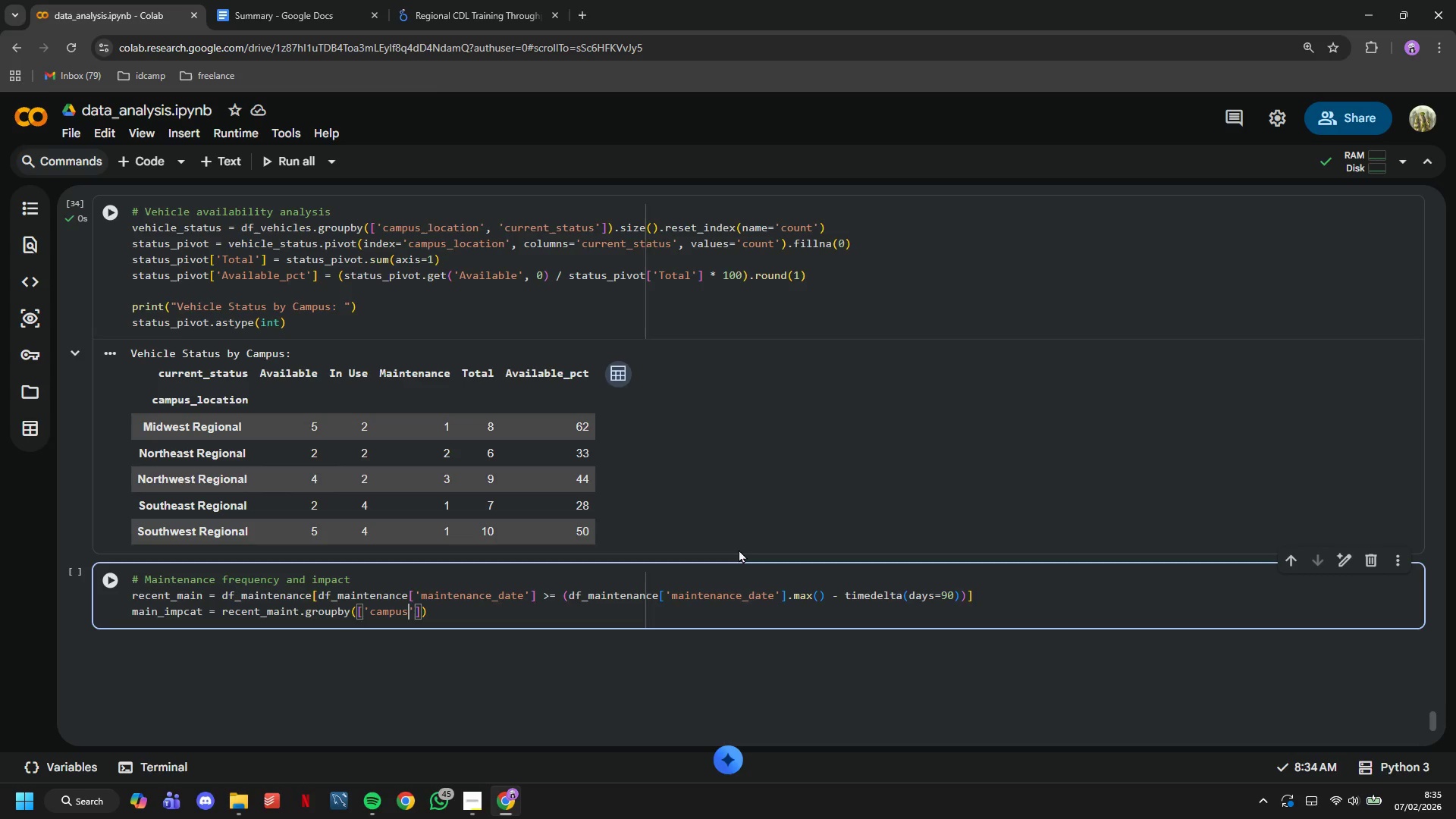 
key(ArrowLeft)
 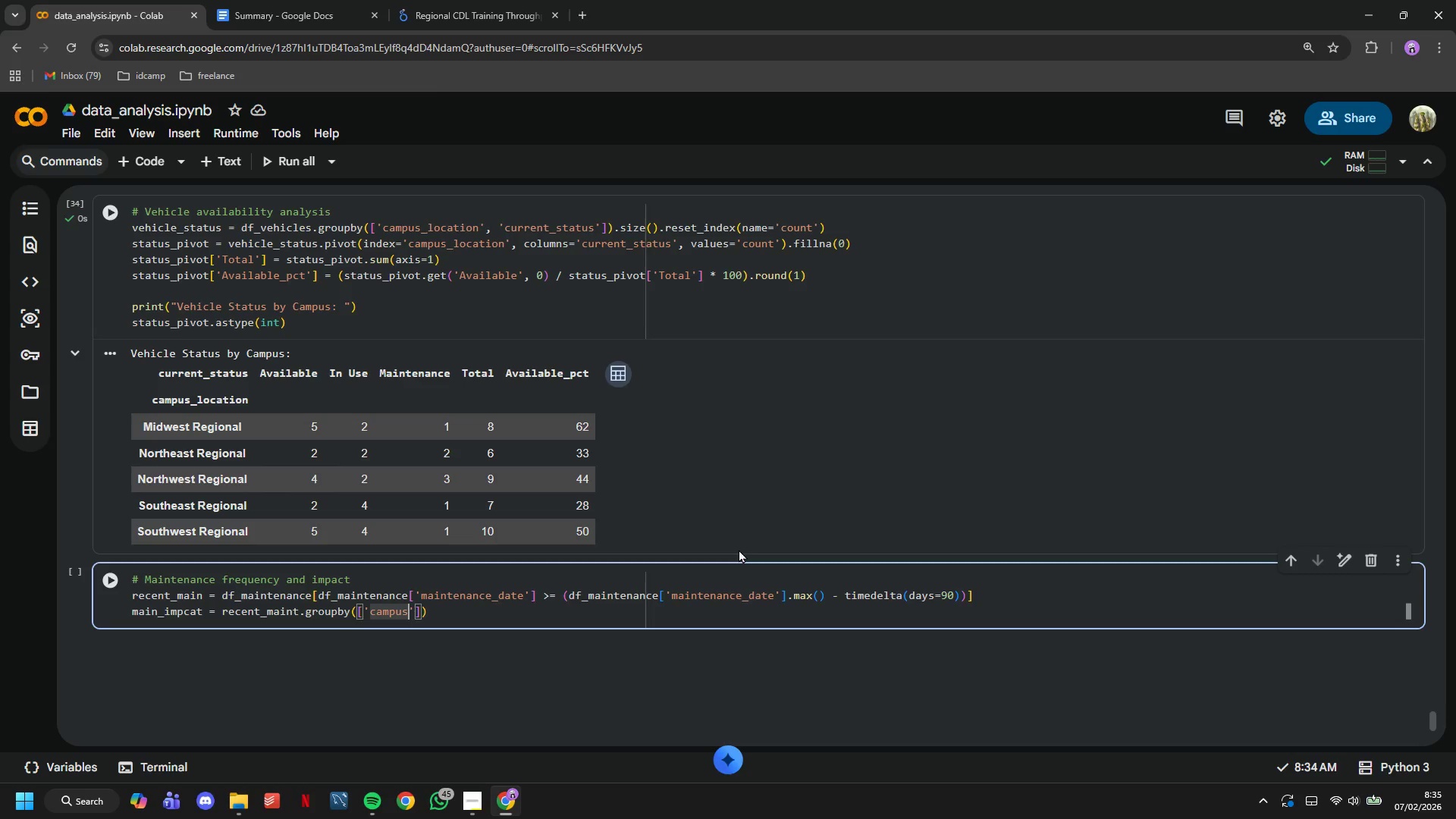 
type(_location)
 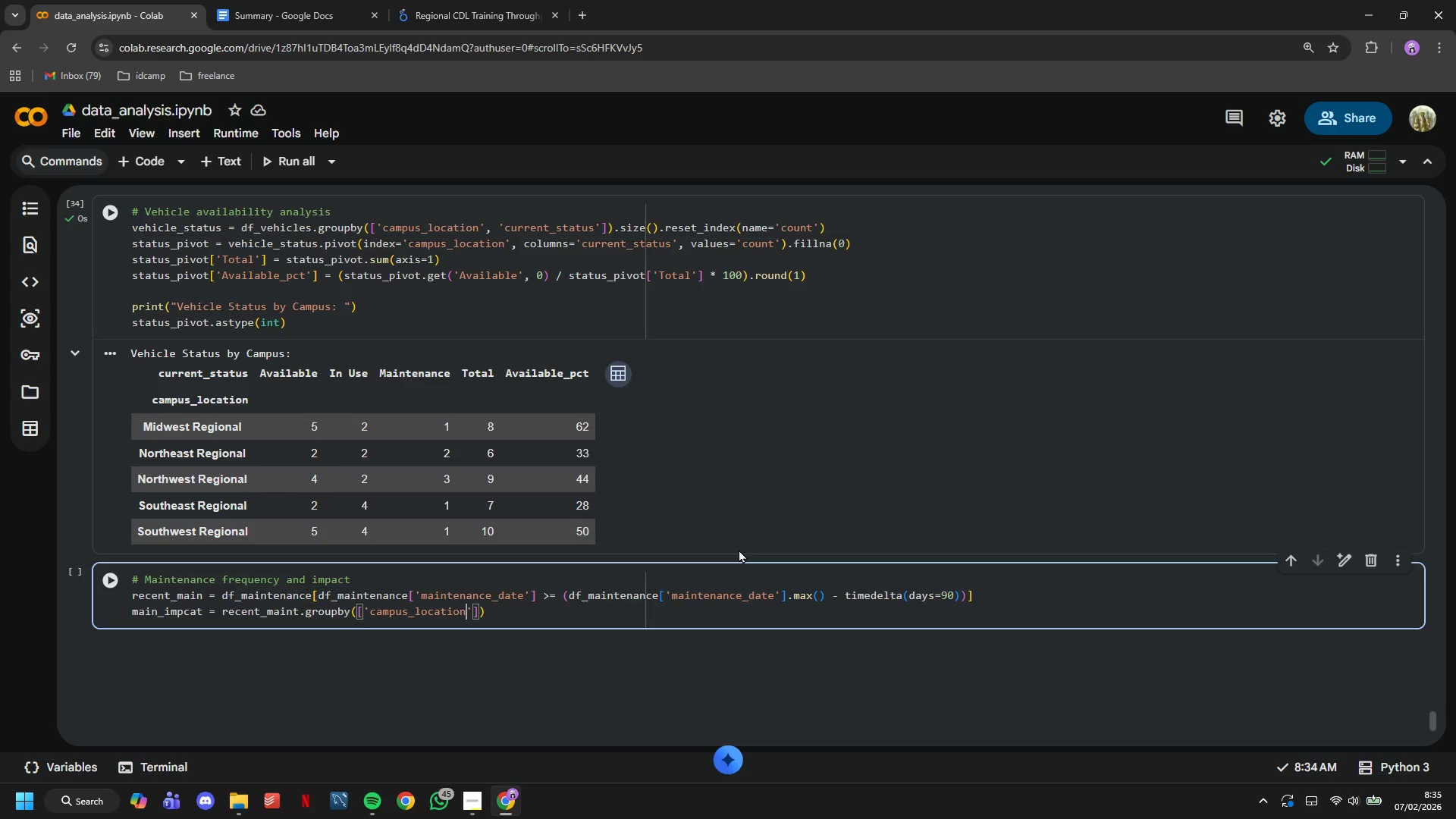 
key(ArrowRight)
 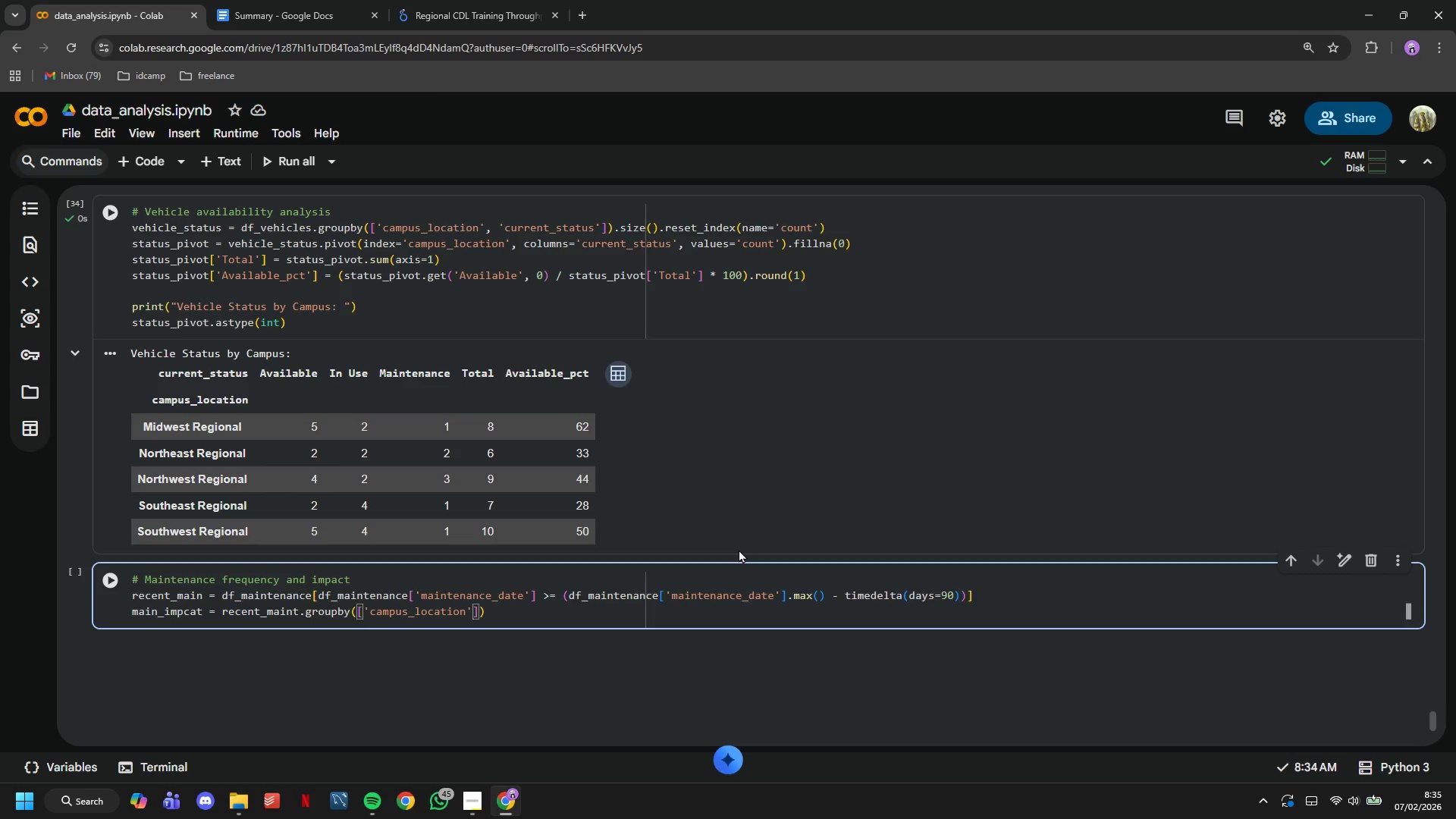 
type(, 'impact_level)
 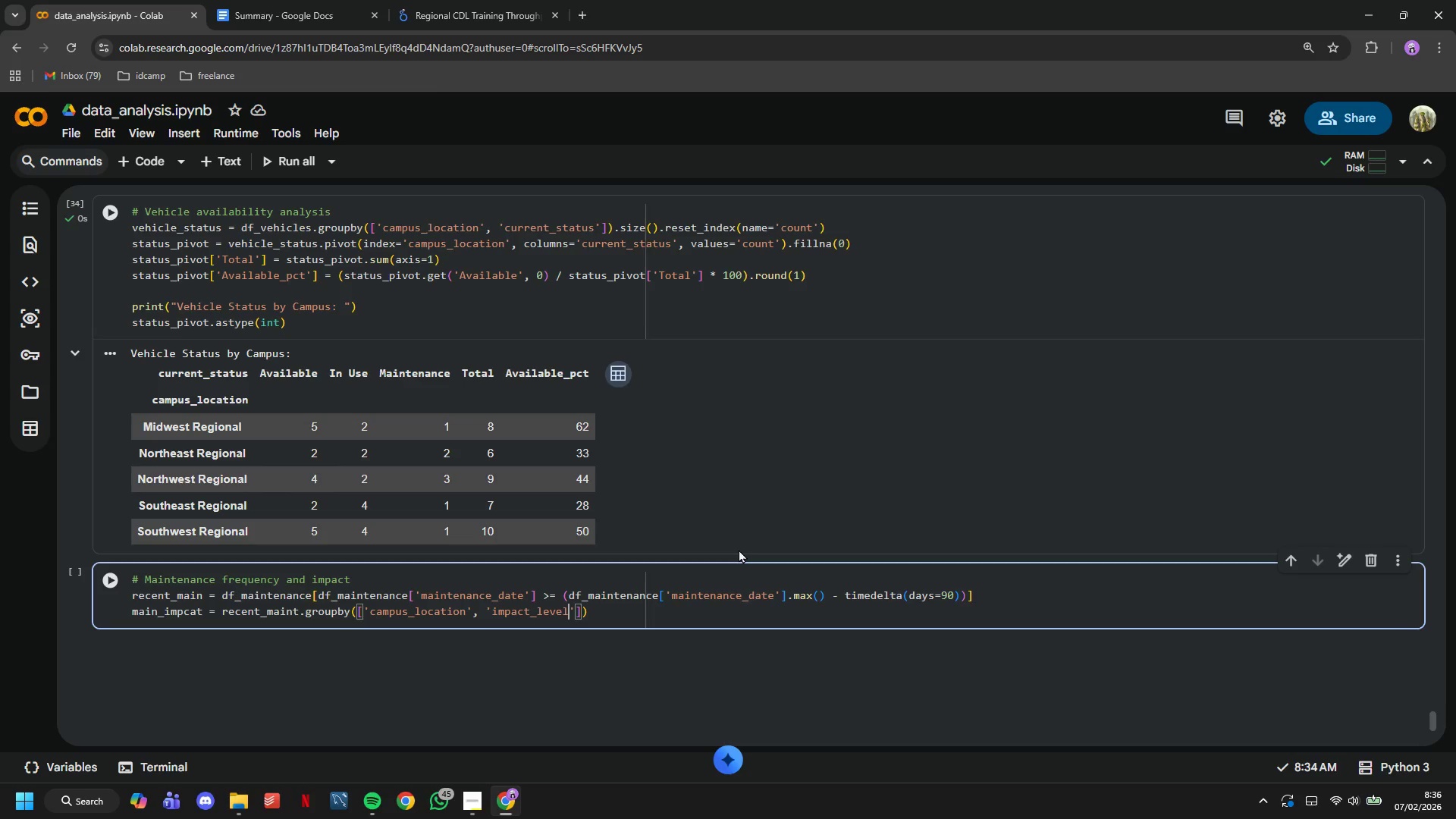 
key(ArrowRight)
 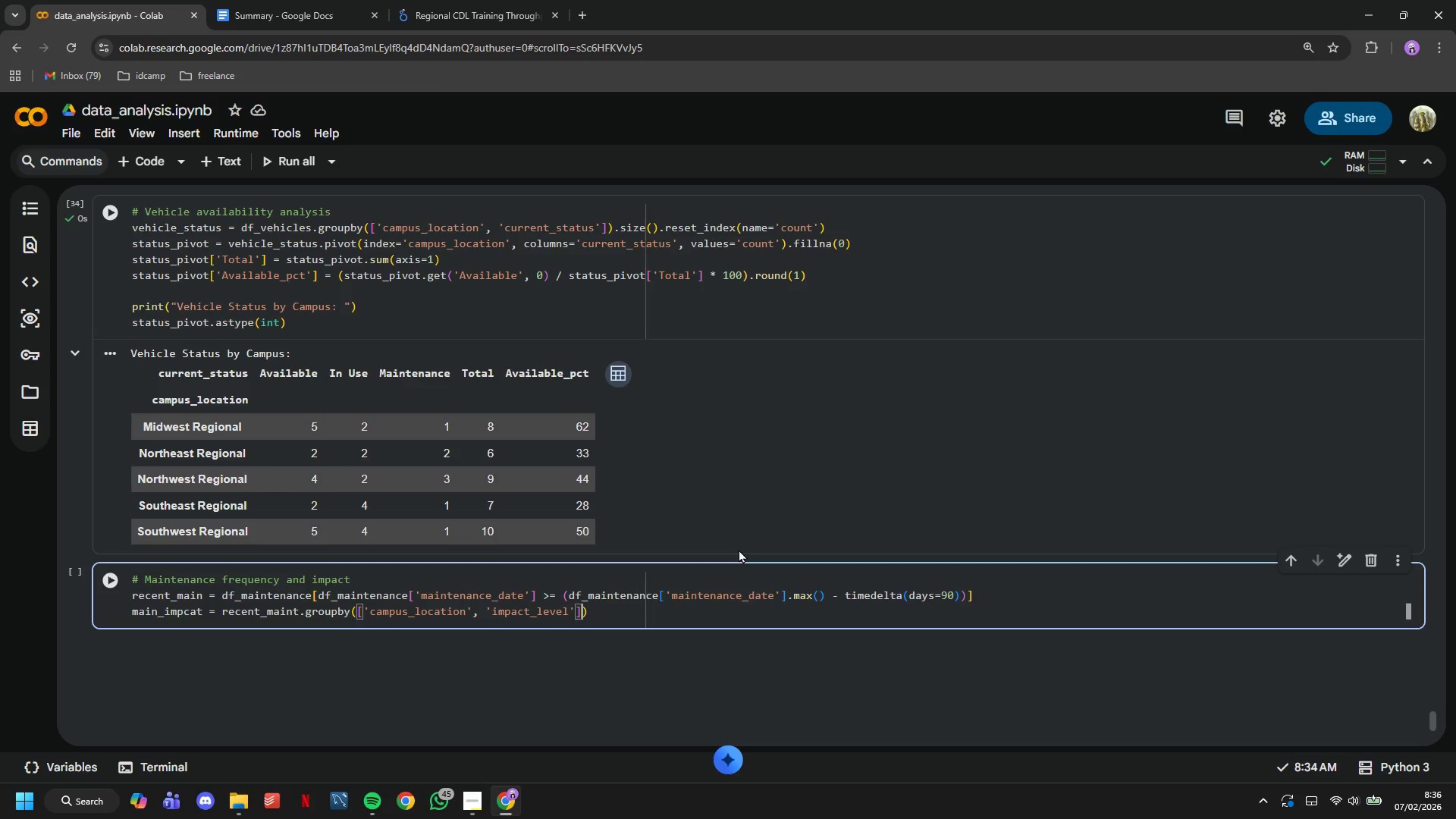 
key(ArrowRight)
 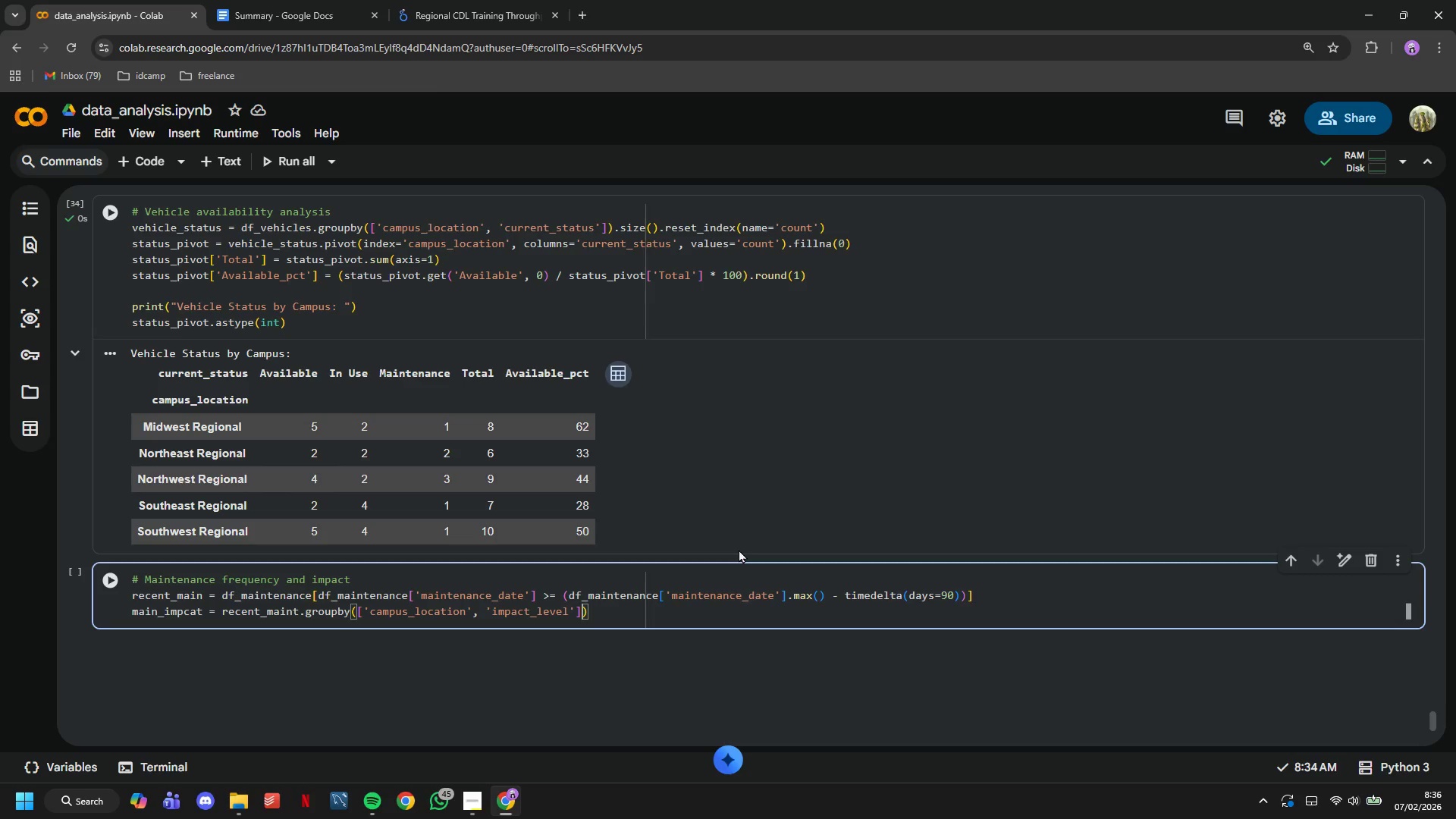 
key(ArrowRight)
 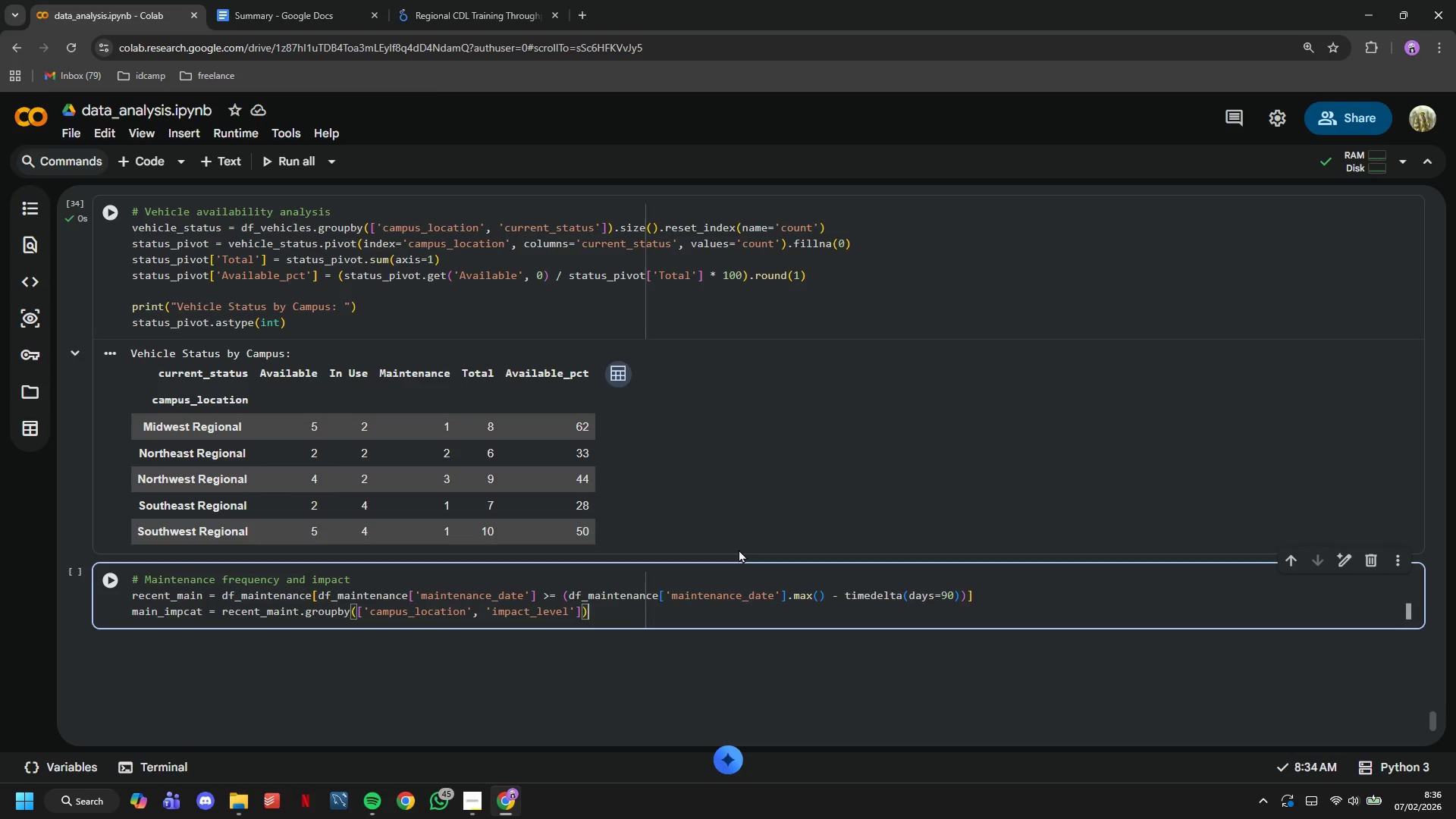 
type(.agg({)
 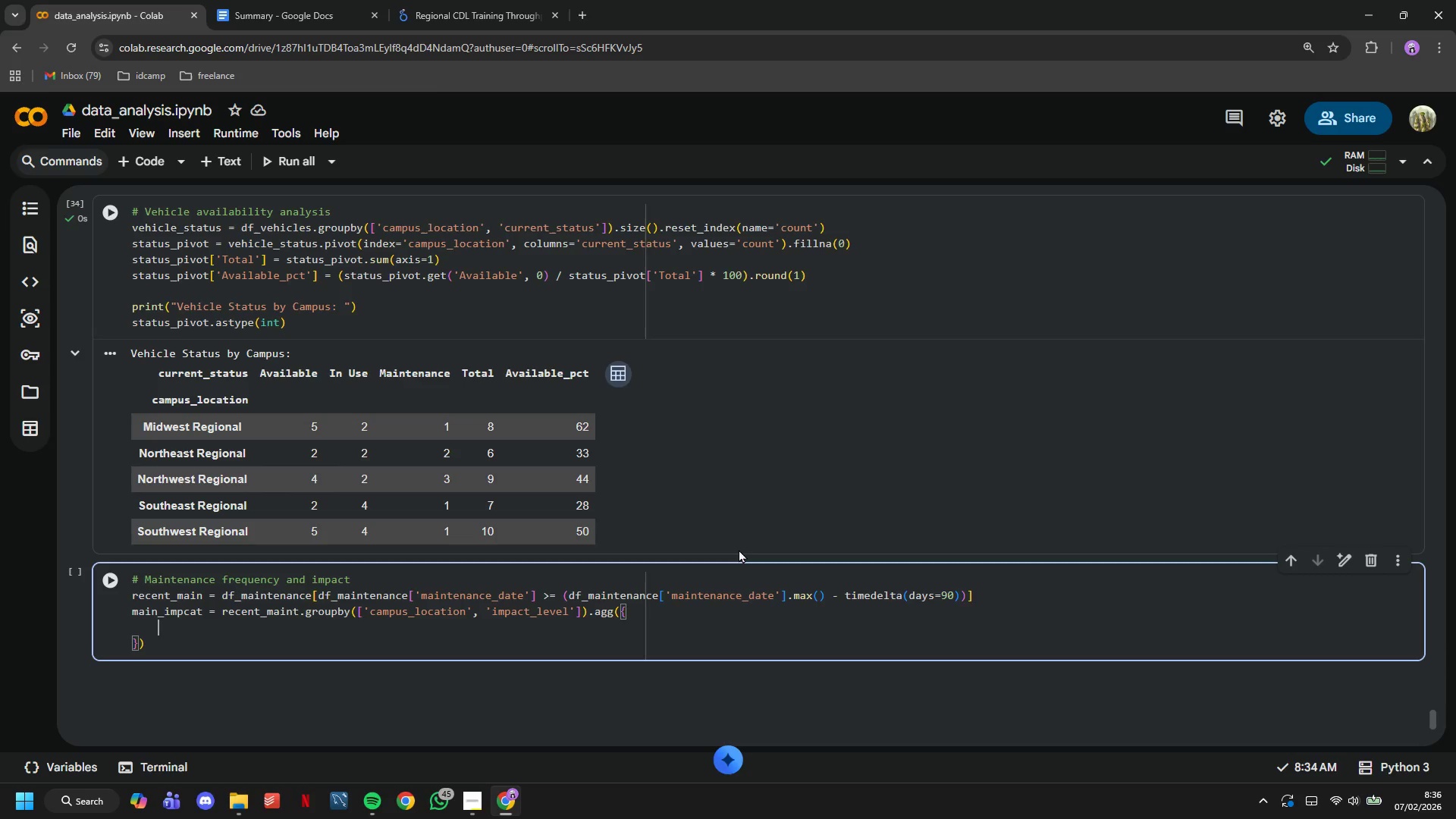 
 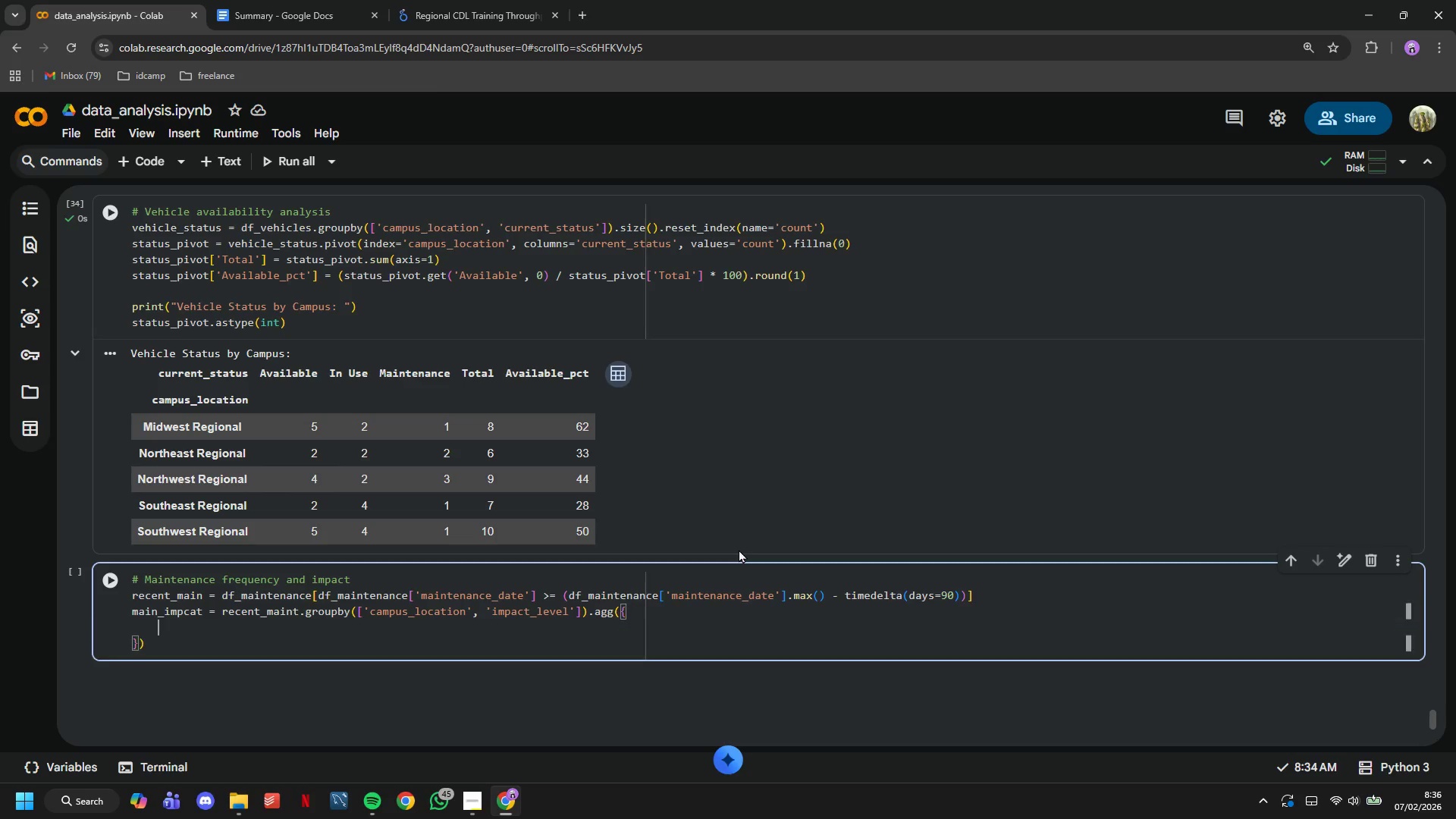 
key(Enter)
 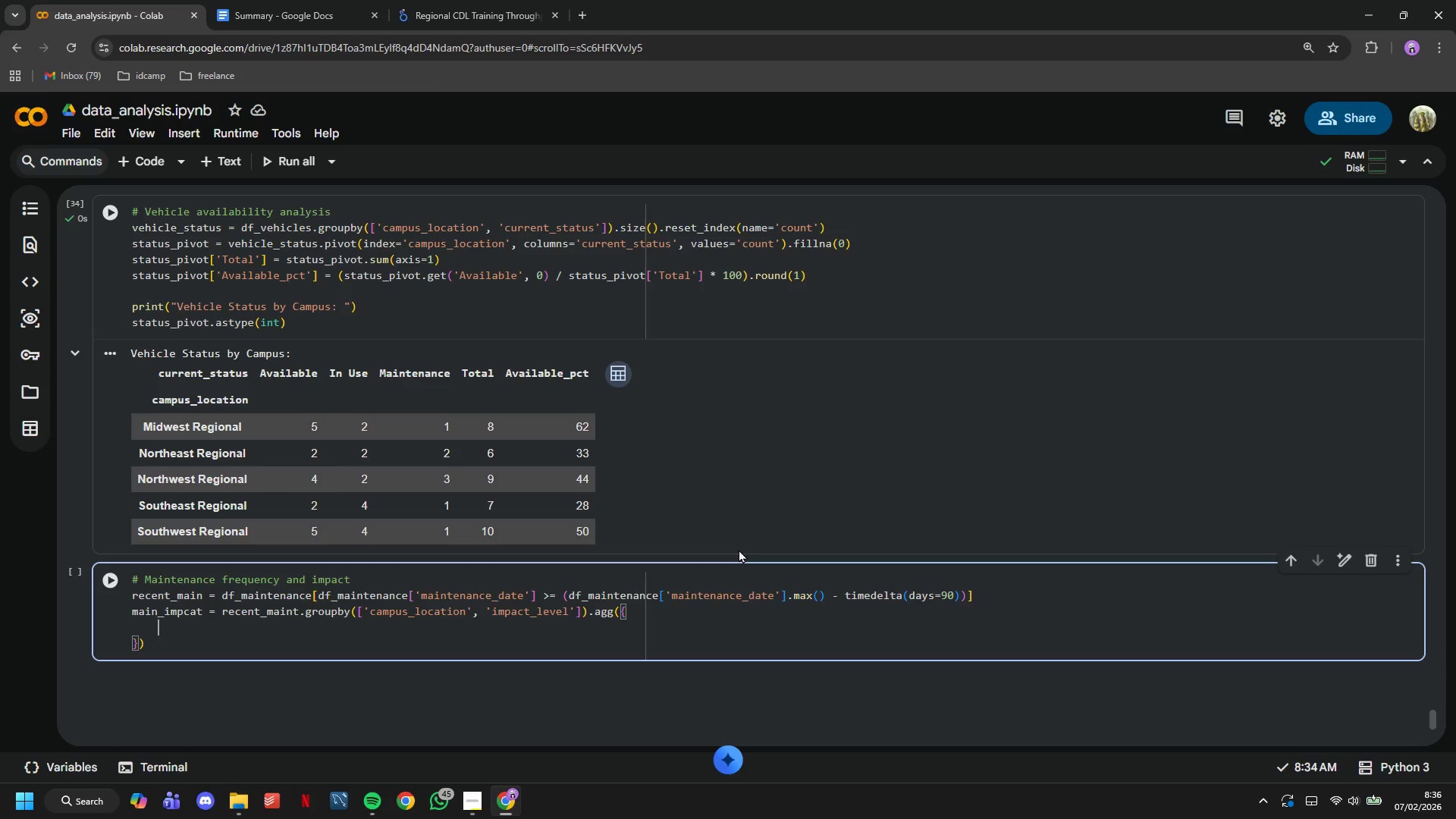 
type('maintenance_d)
key(Backspace)
type(id)
 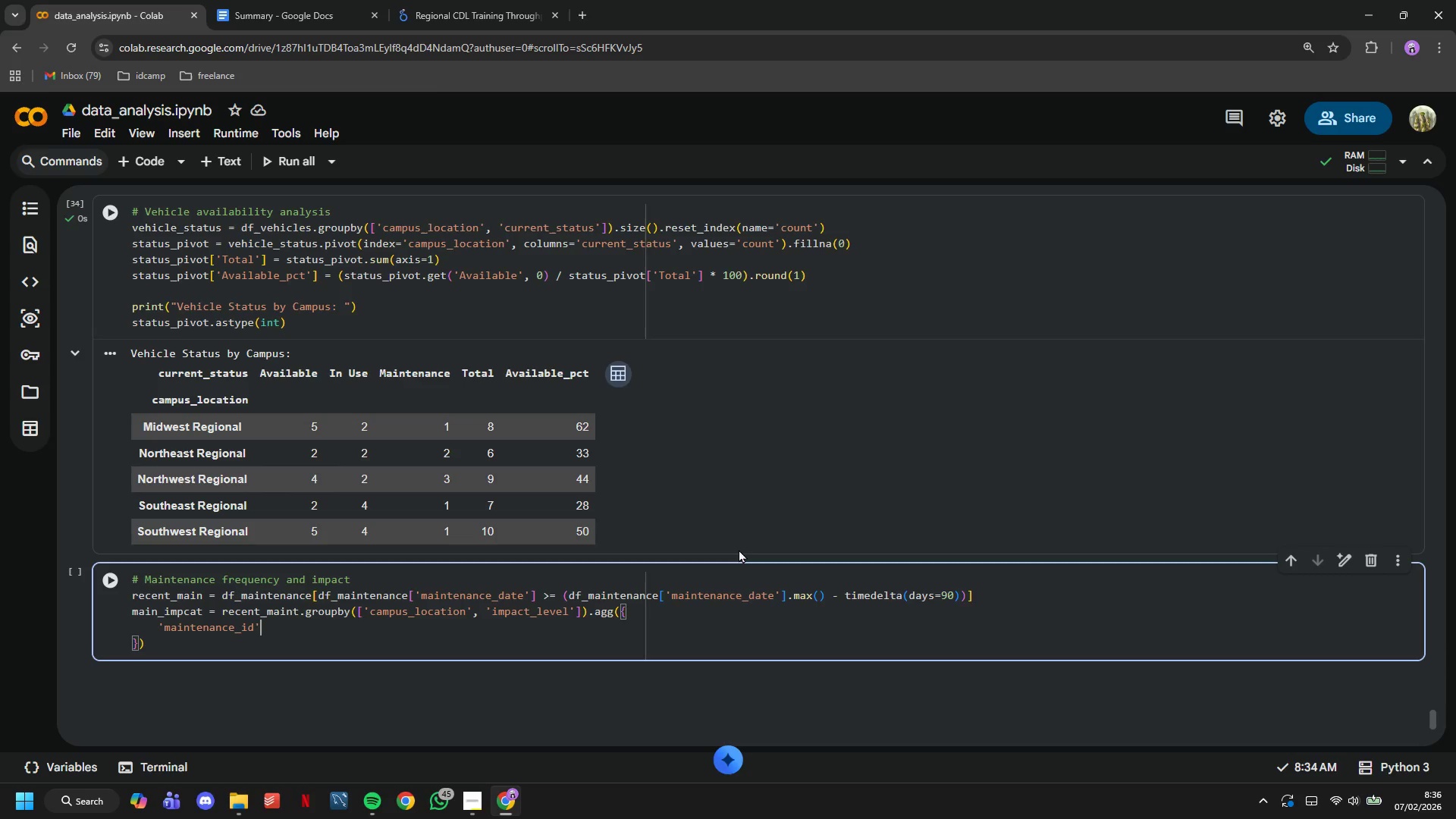 
key(ArrowRight)
 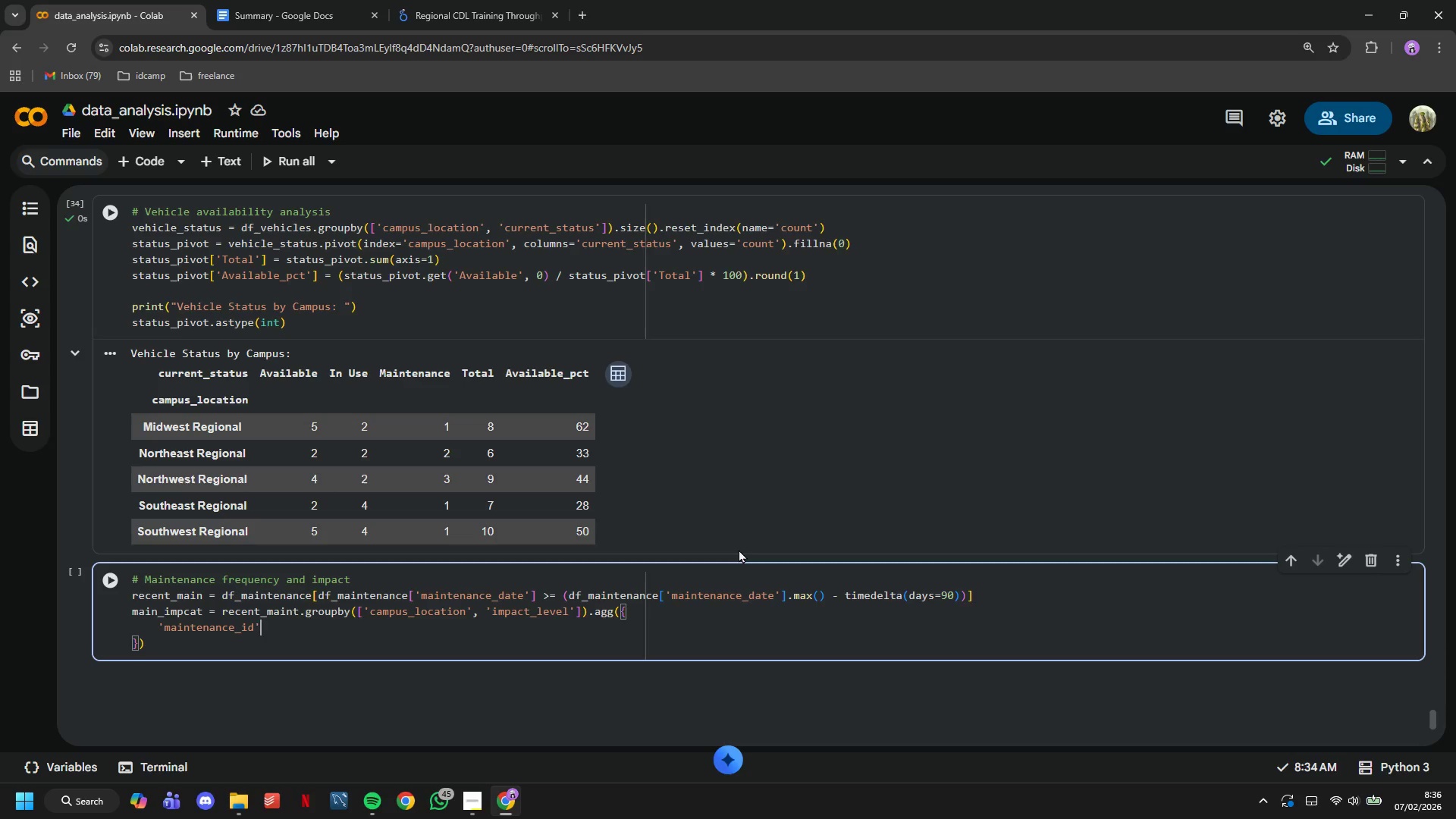 
type(: 'count)
 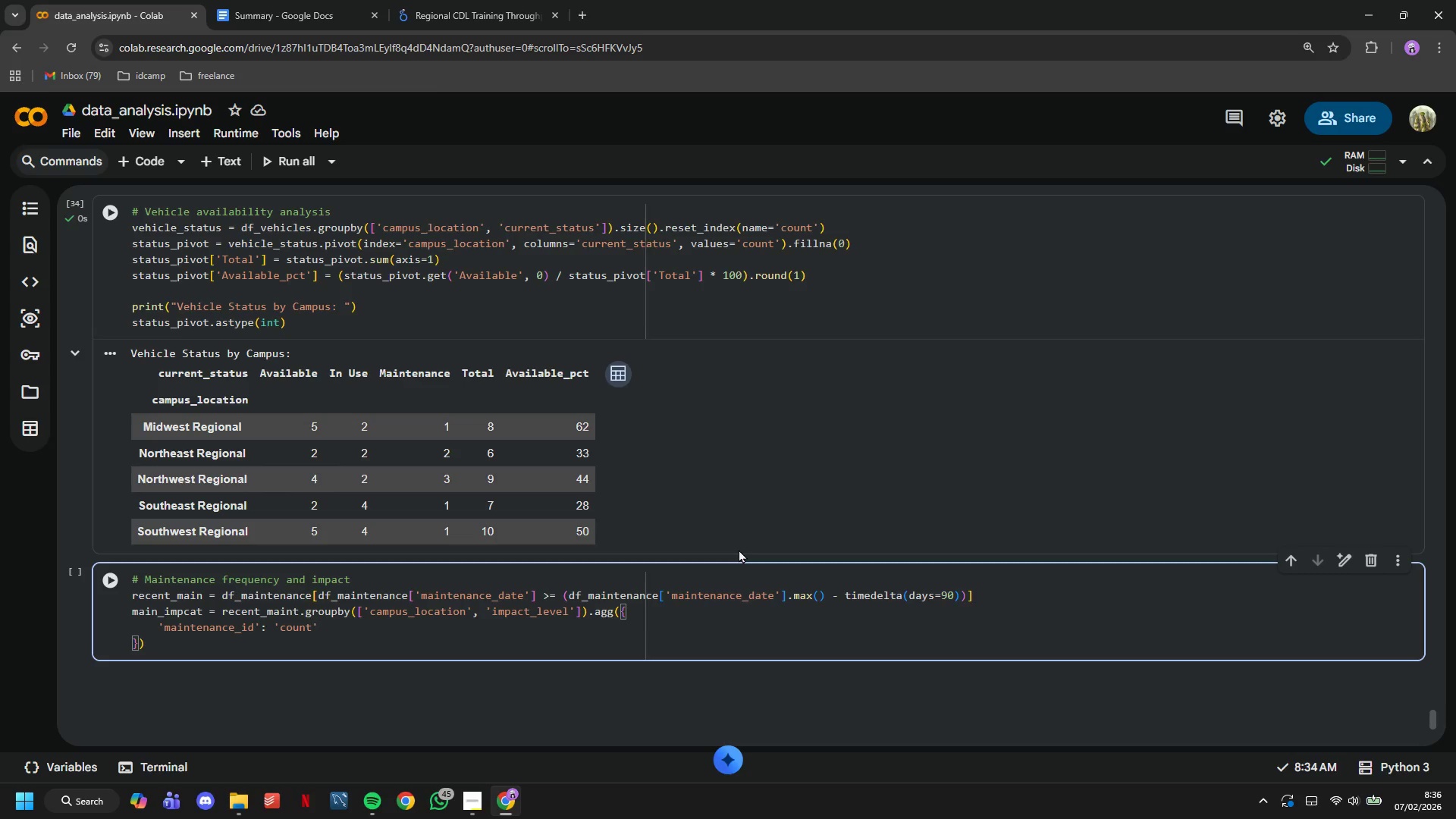 
key(ArrowRight)
 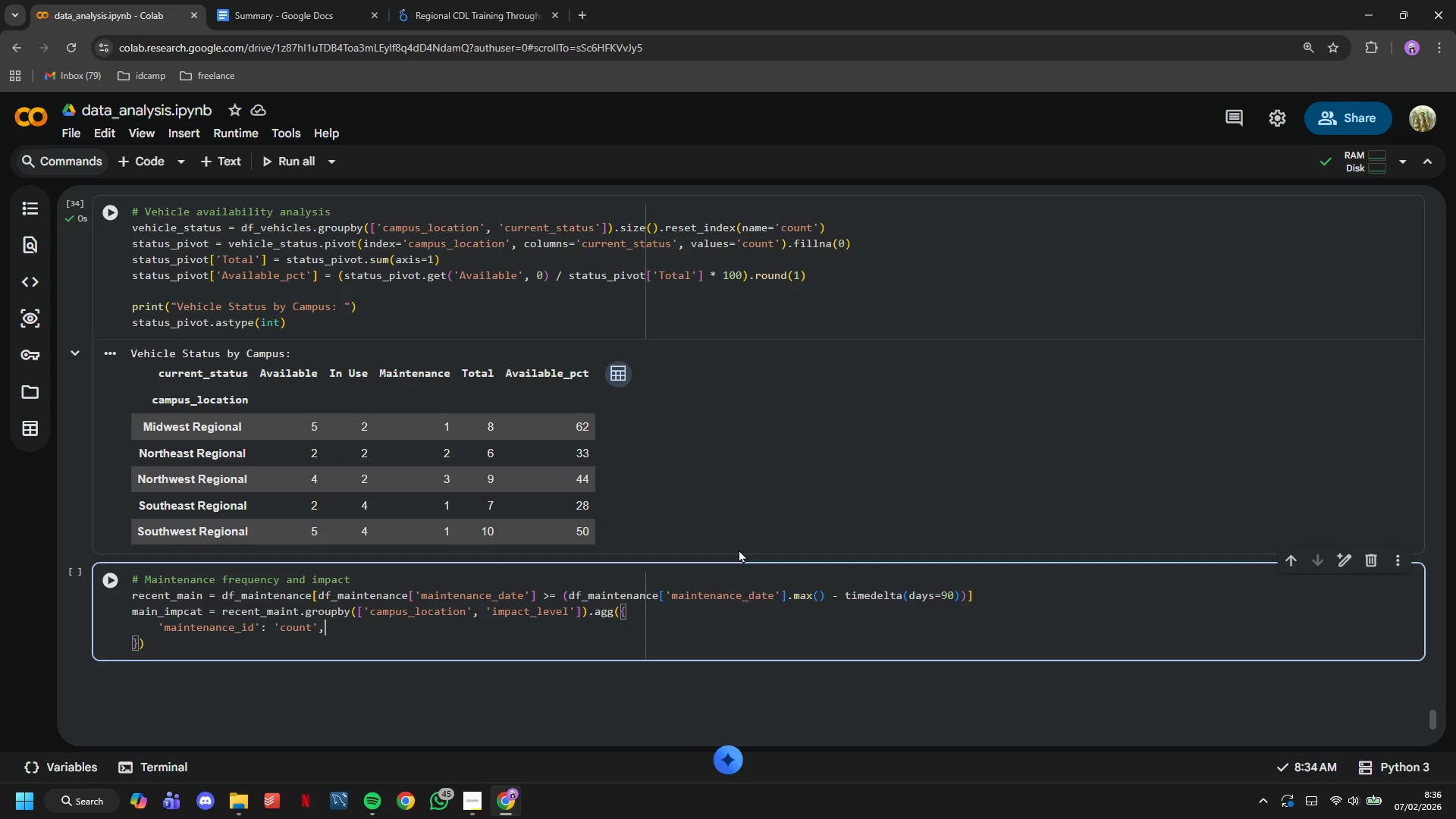 
key(Comma)
 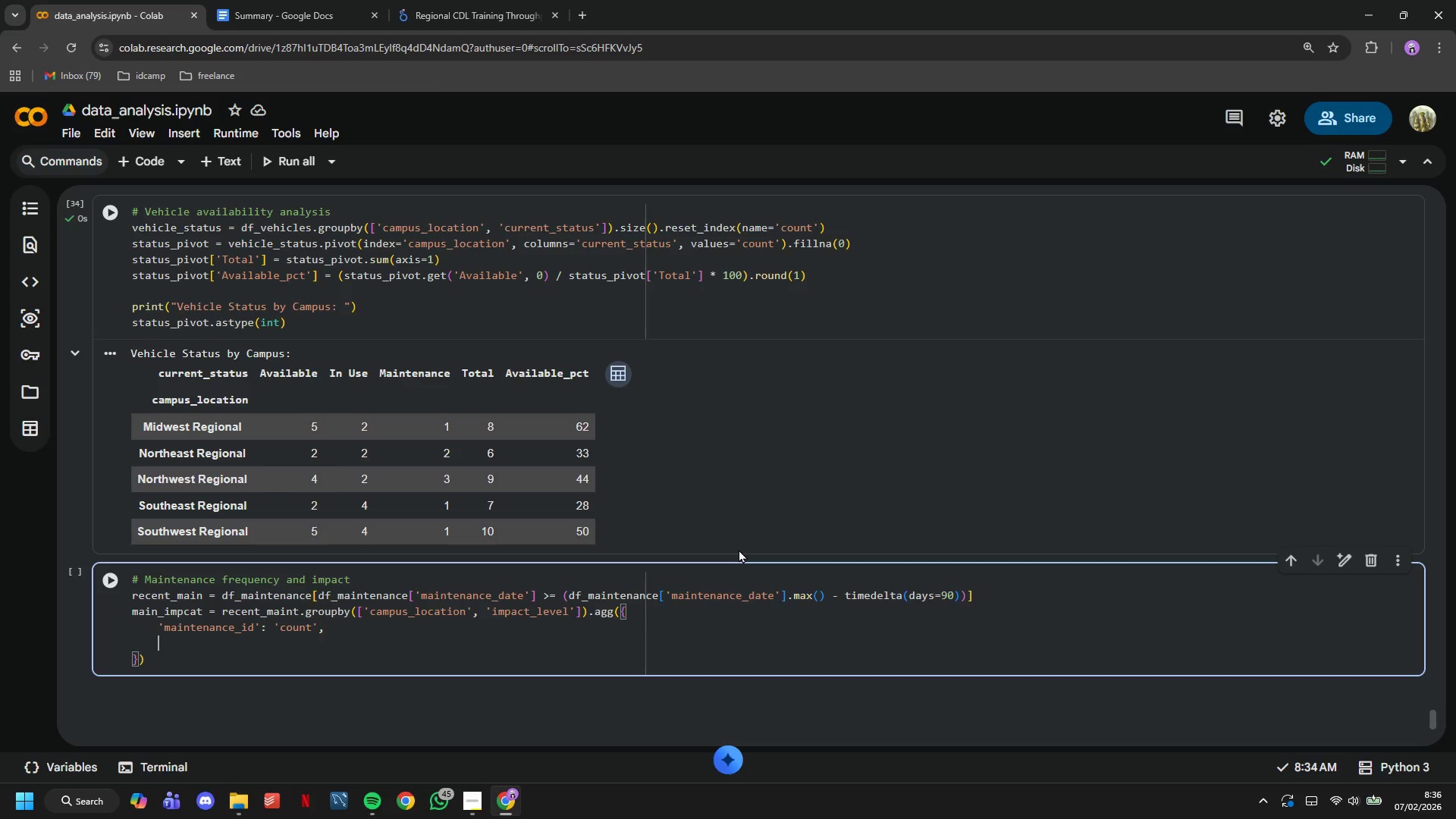 
key(Enter)
 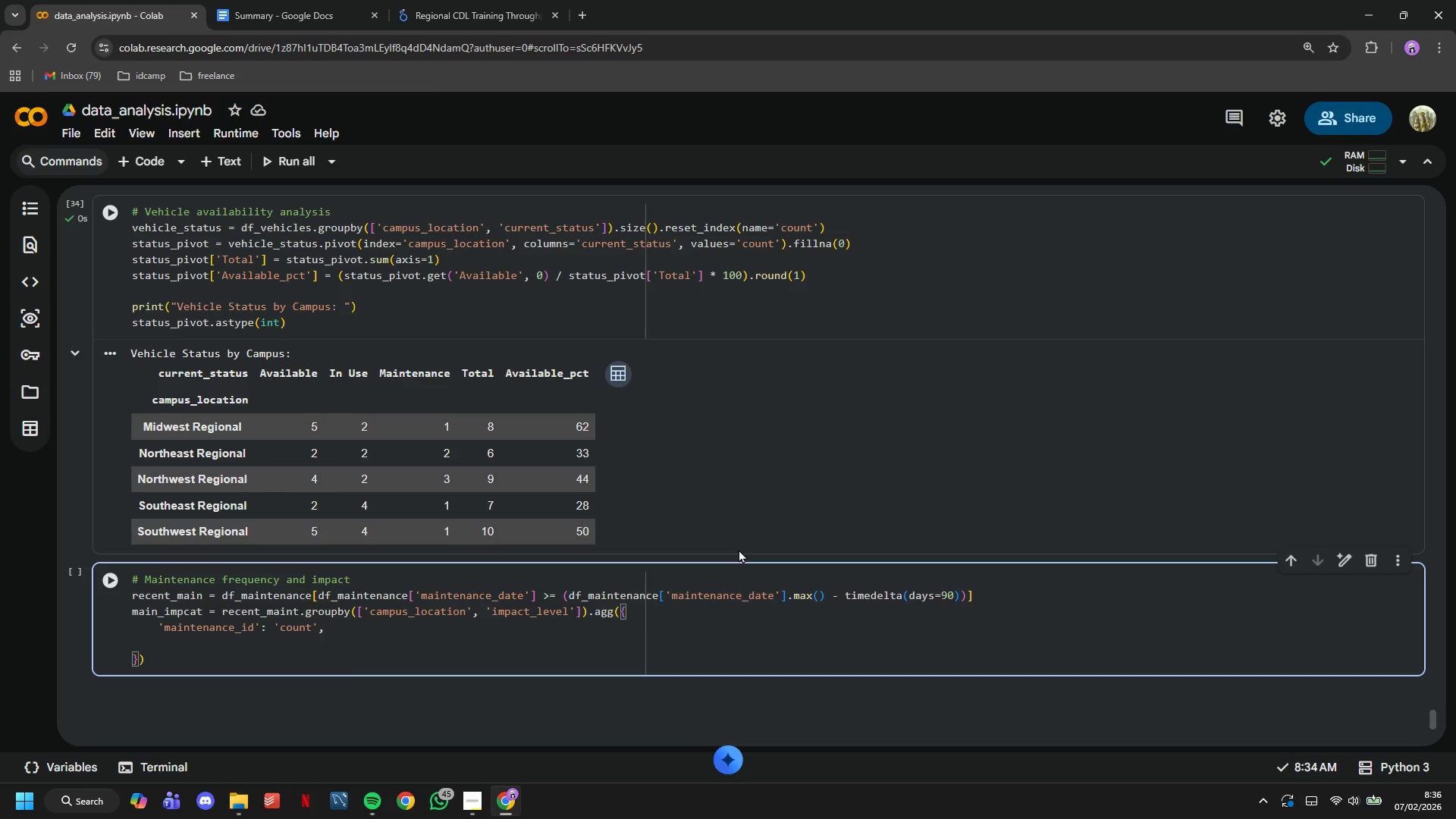 
type('duration_days)
 